 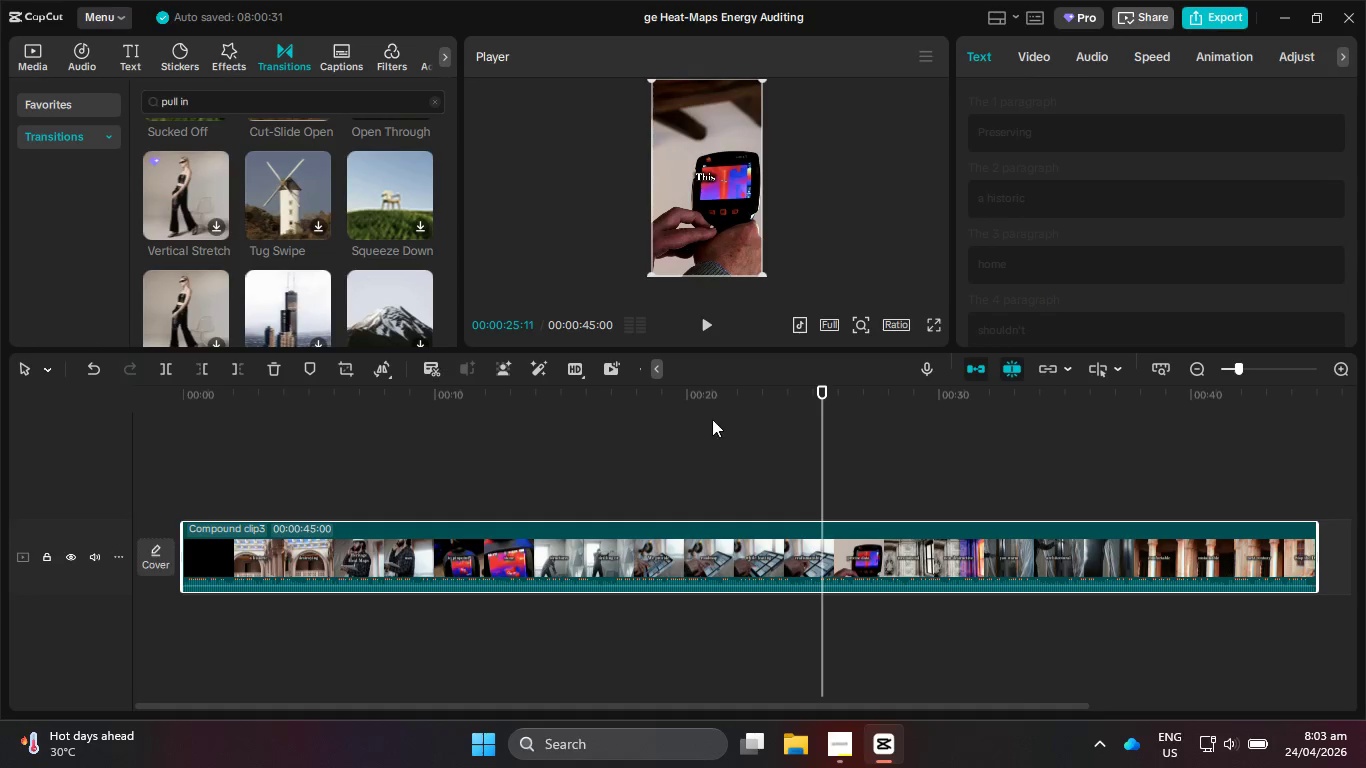 
double_click([632, 536])
 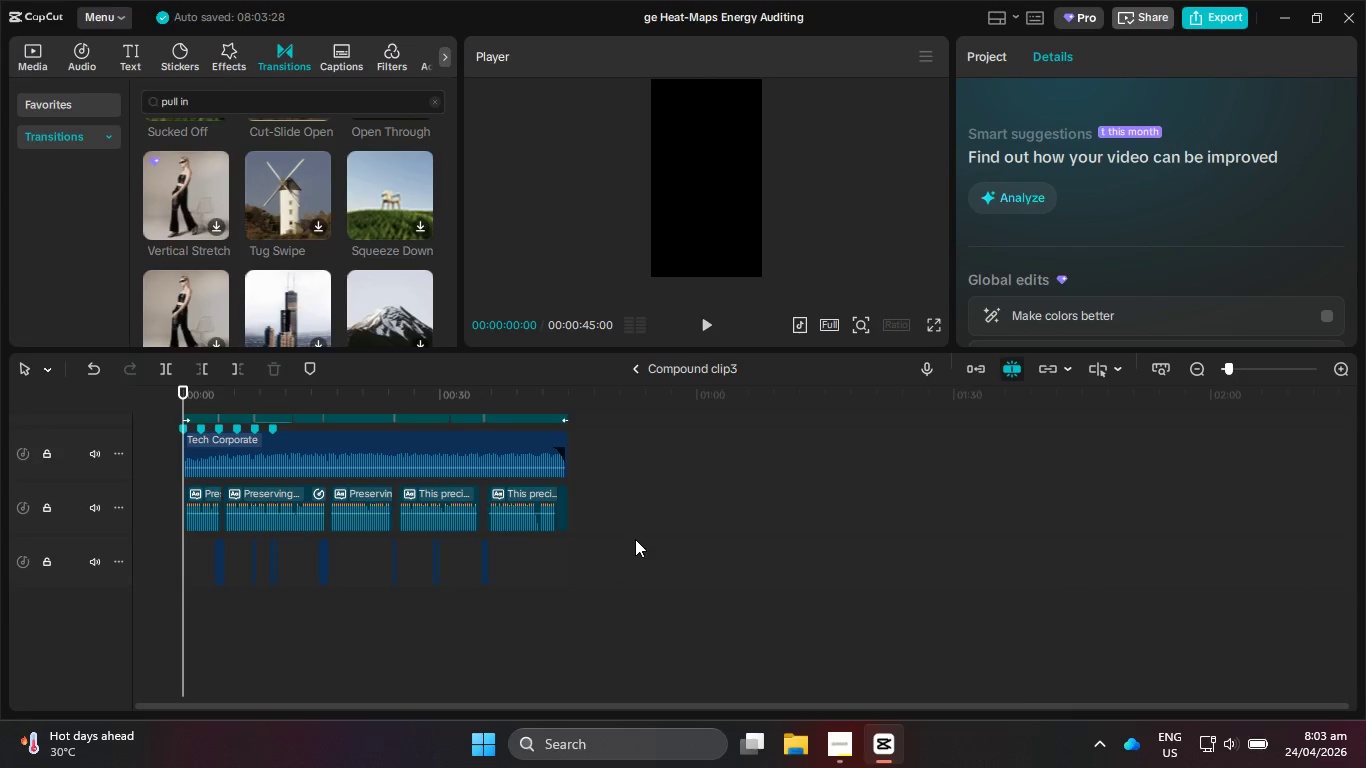 
scroll: coordinate [634, 543], scroll_direction: up, amount: 6.0
 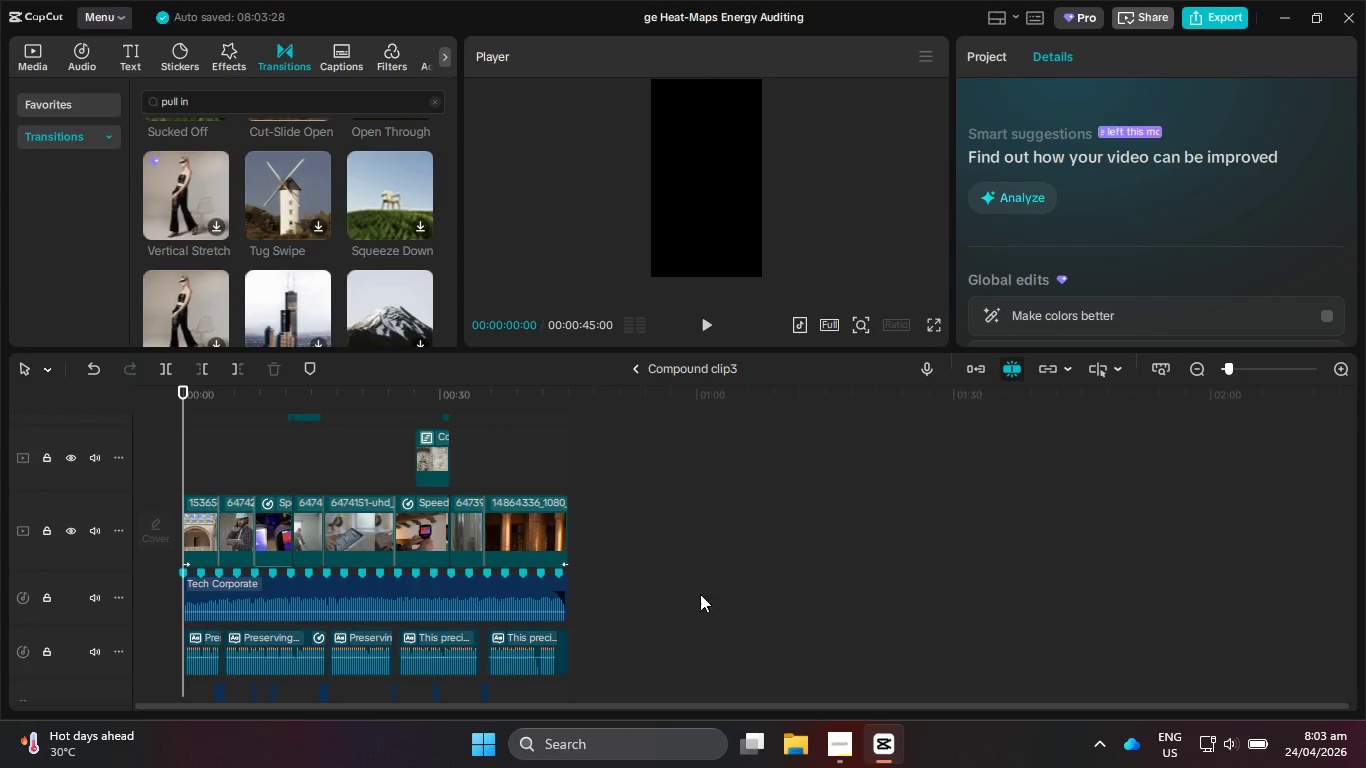 
hold_key(key=ControlLeft, duration=1.61)
scroll: coordinate [634, 560], scroll_direction: up, amount: 16.0
 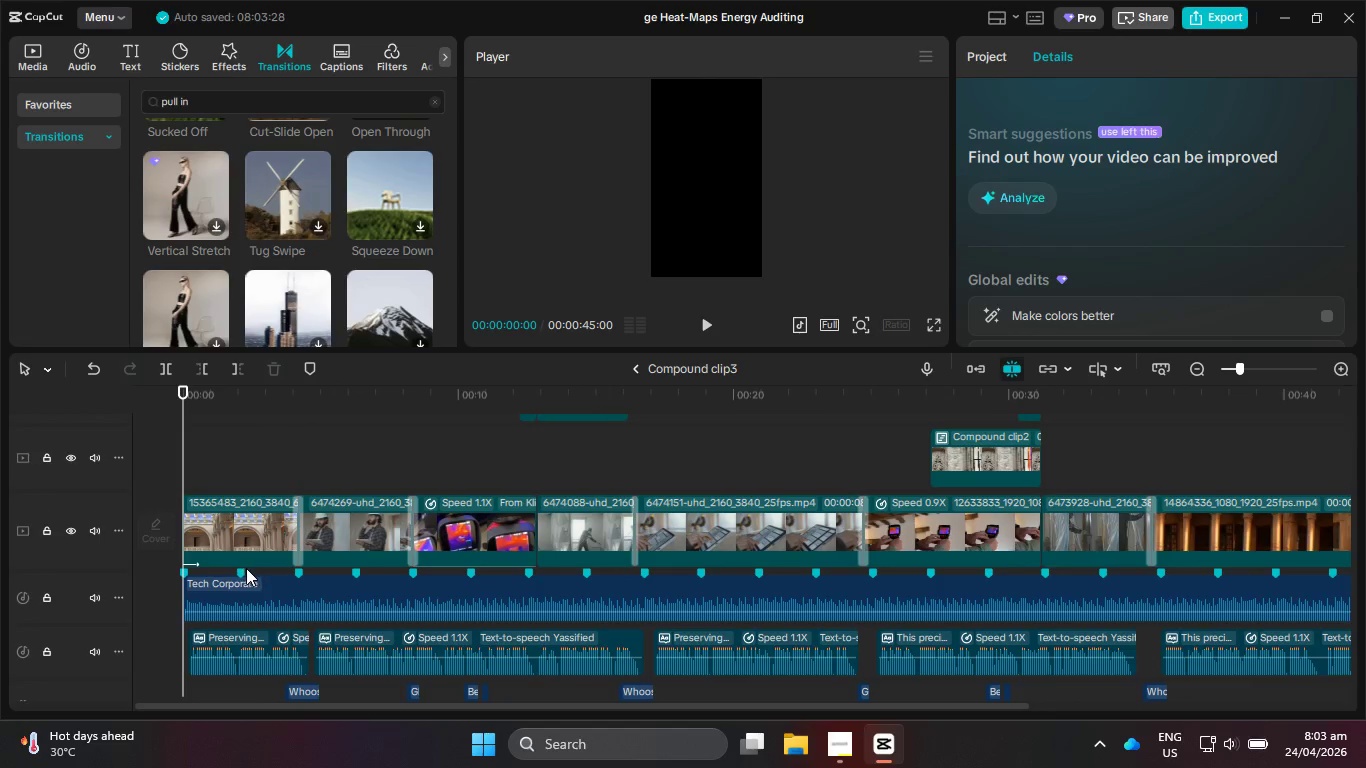 
left_click([242, 575])
 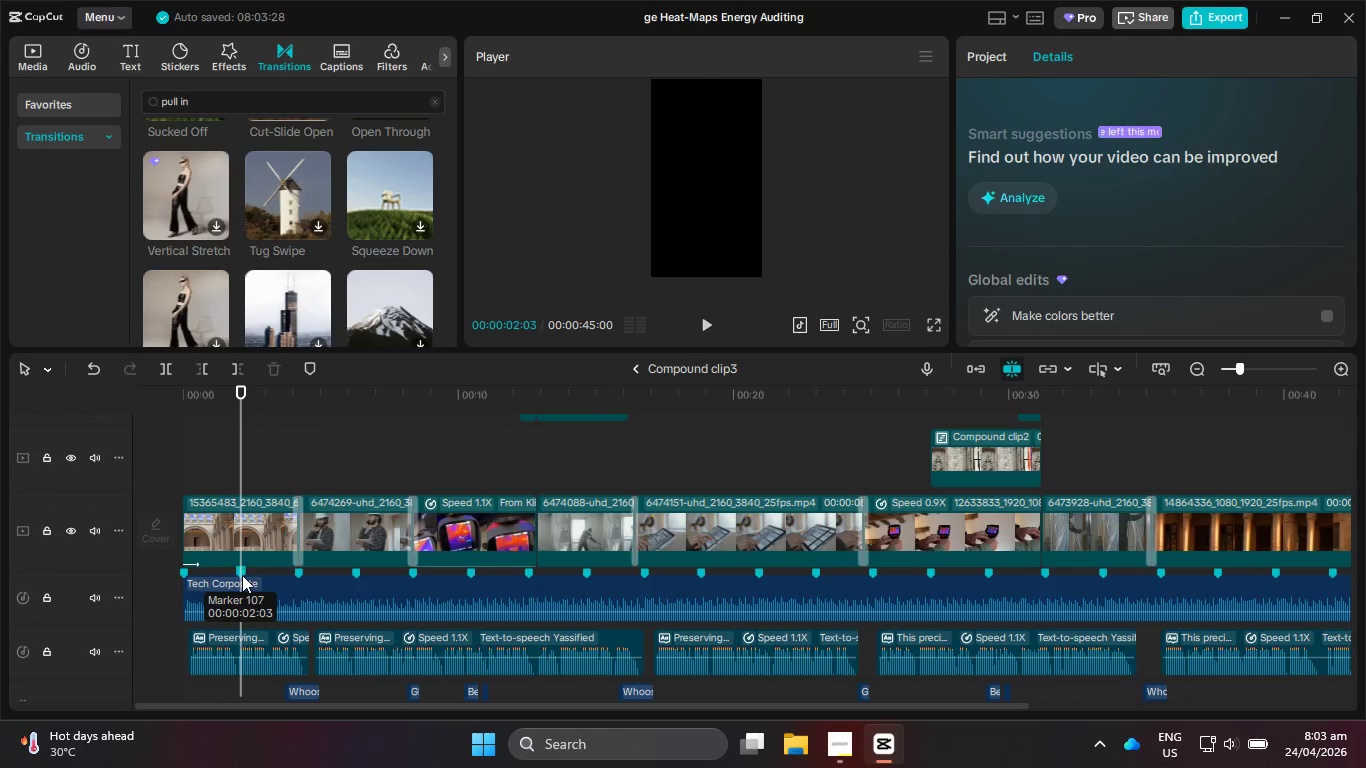 
right_click([242, 575])
 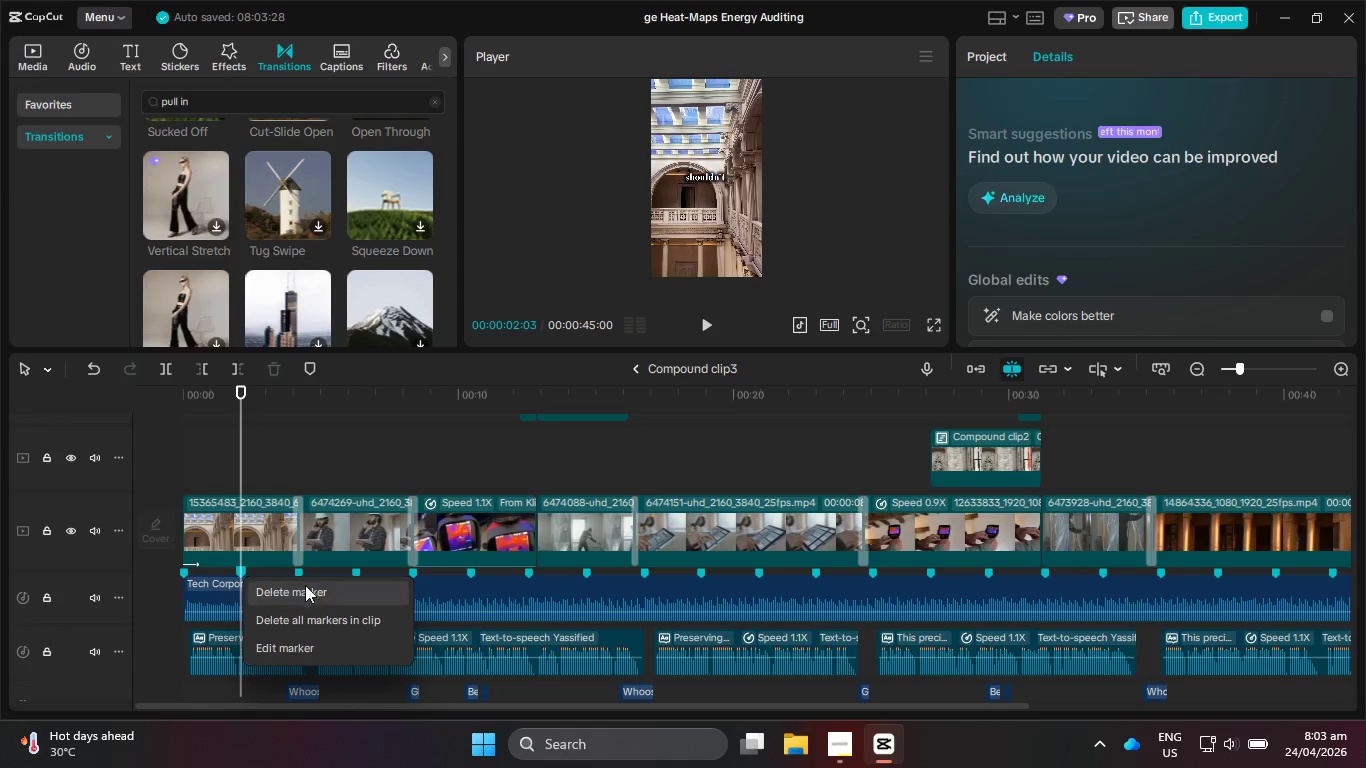 
left_click([309, 596])
 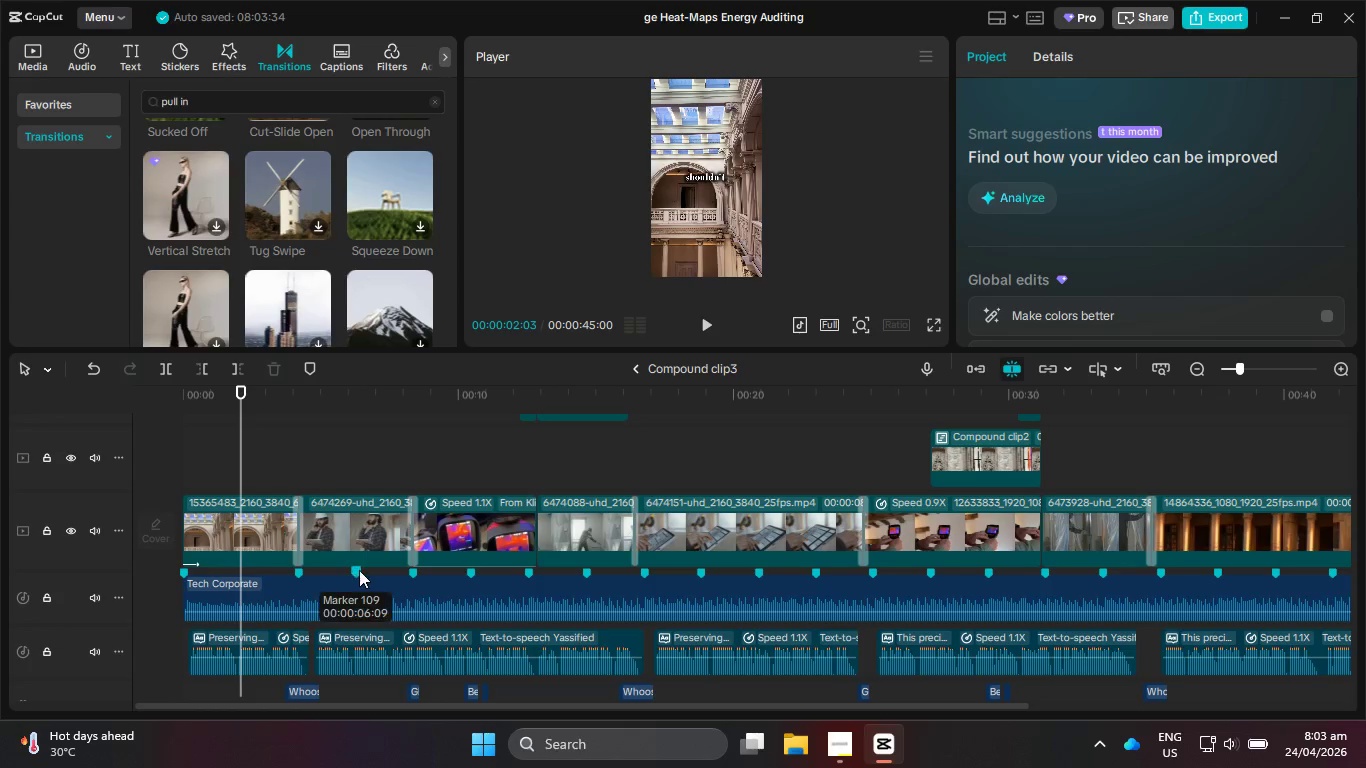 
right_click([359, 570])
 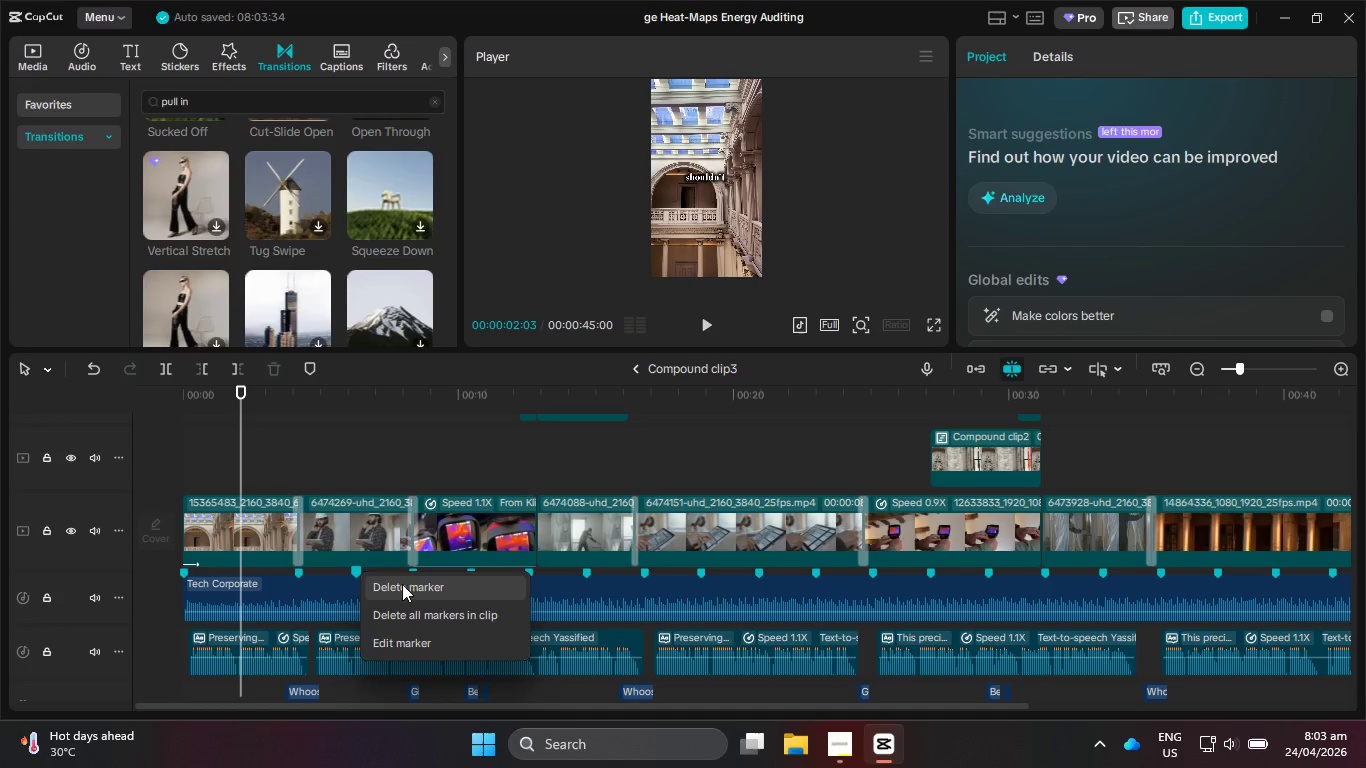 
left_click([410, 596])
 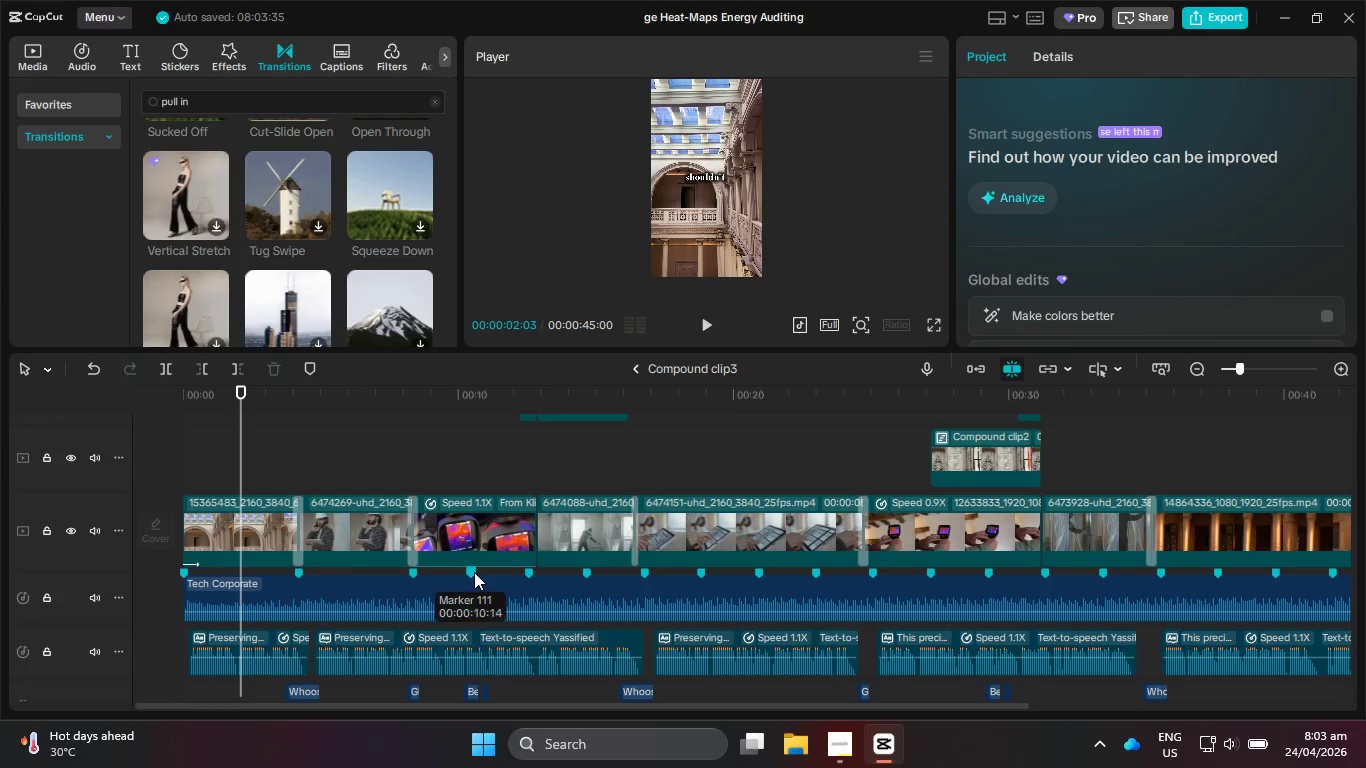 
right_click([474, 572])
 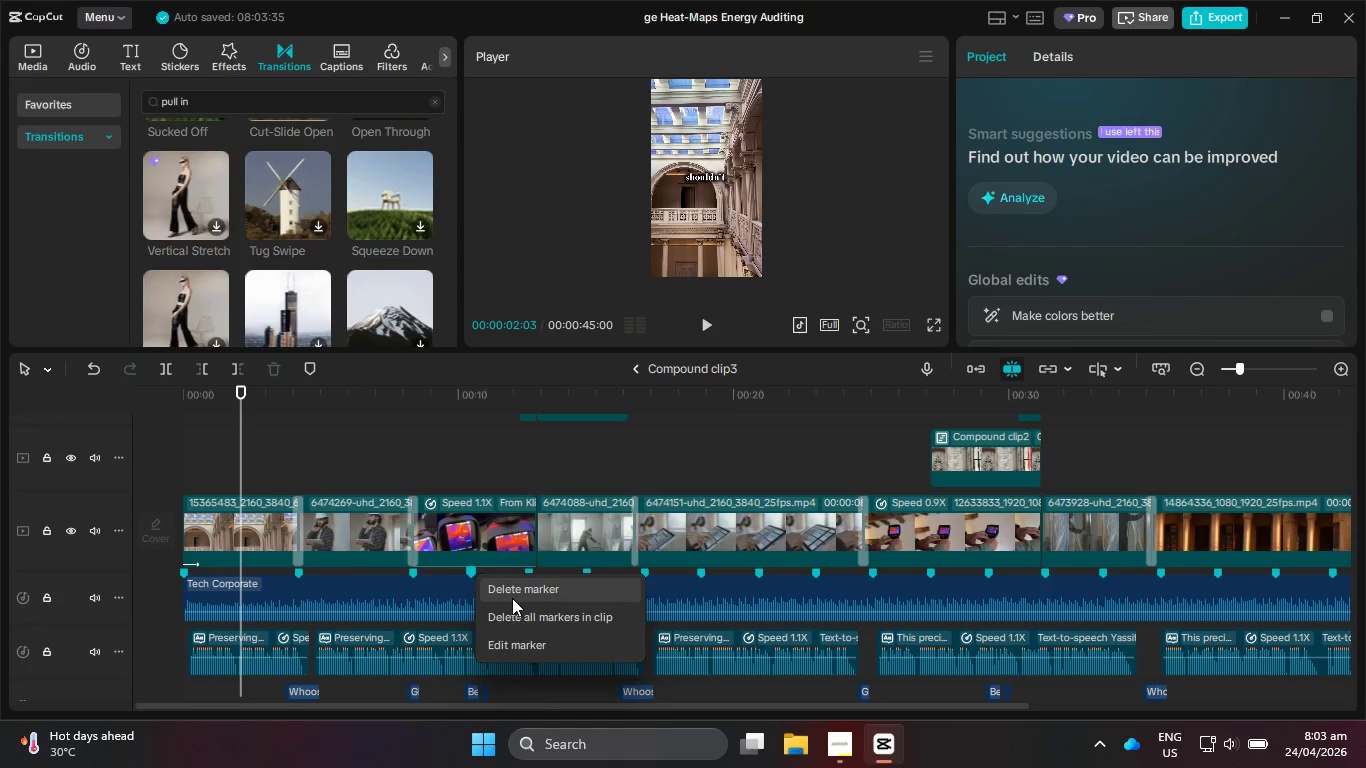 
left_click([512, 598])
 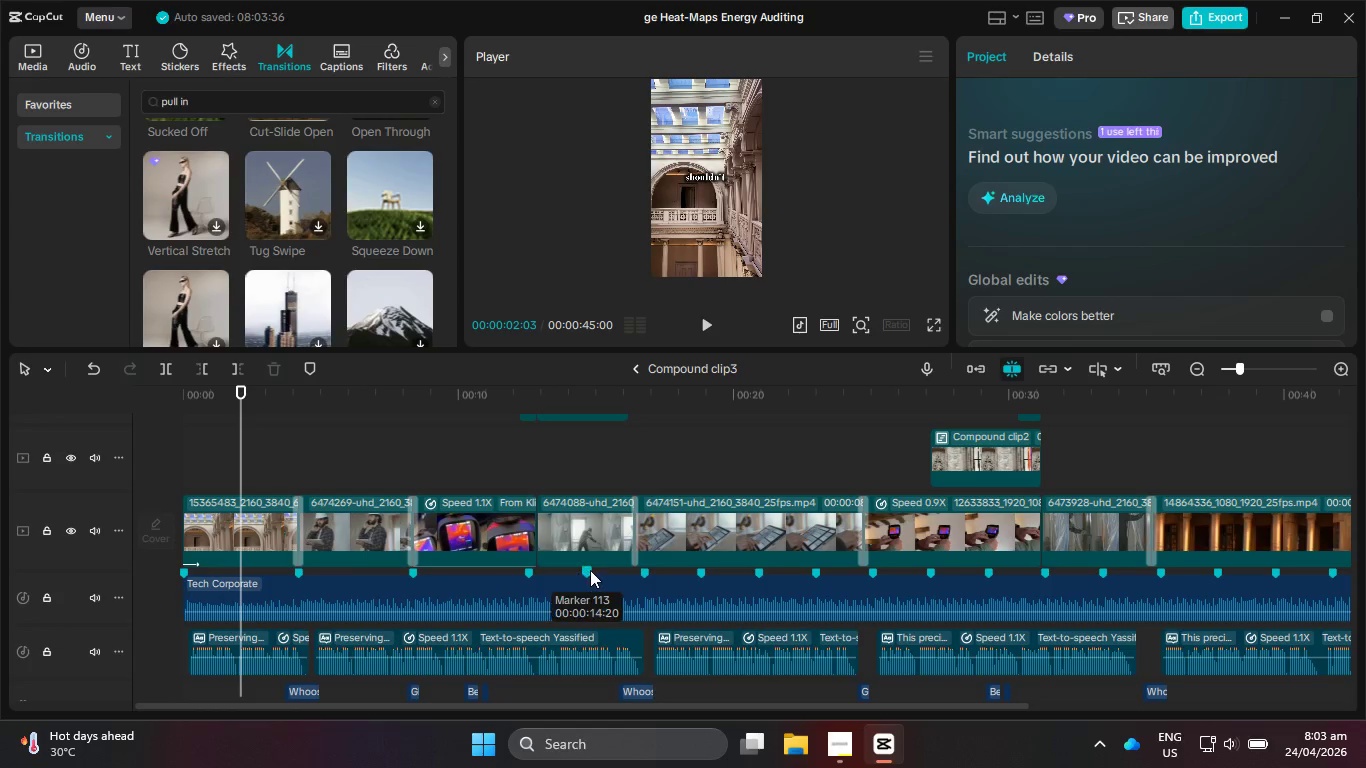 
right_click([590, 570])
 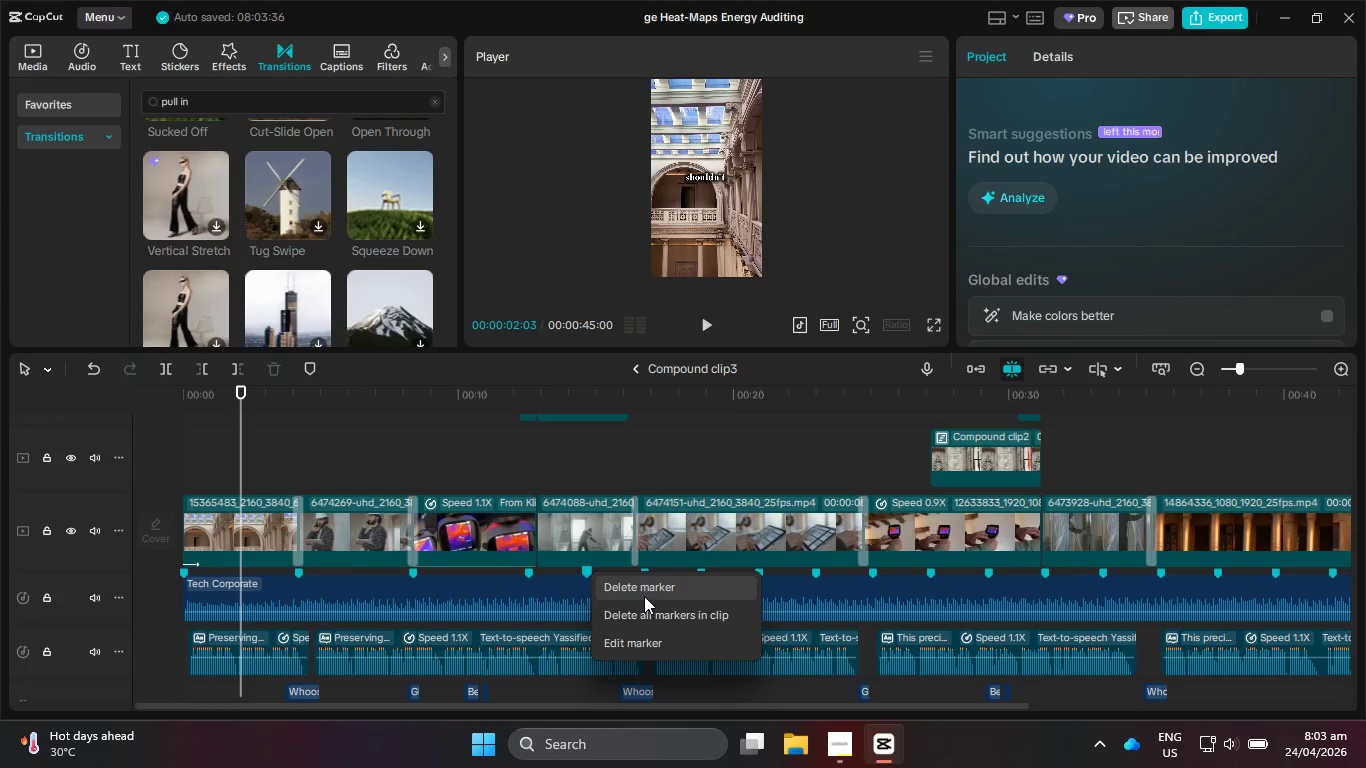 
left_click([644, 596])
 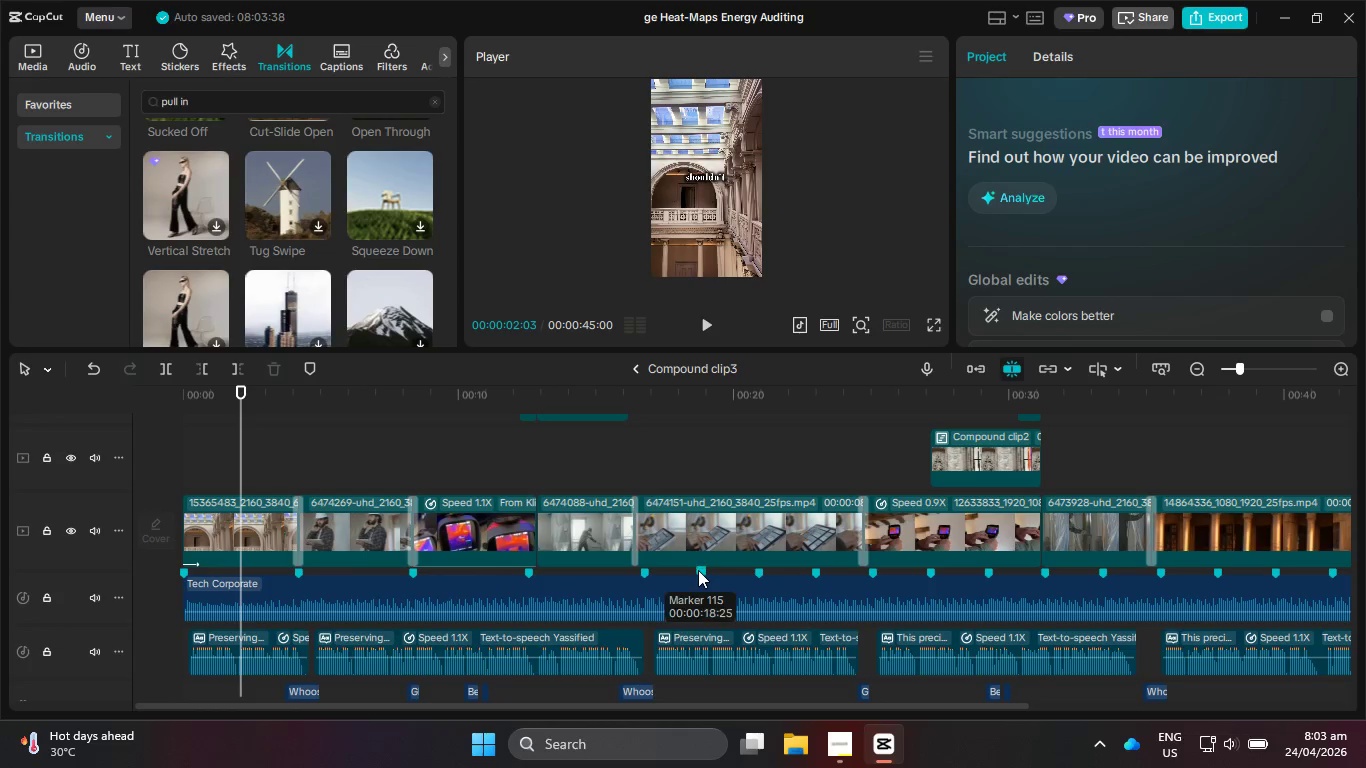 
right_click([701, 570])
 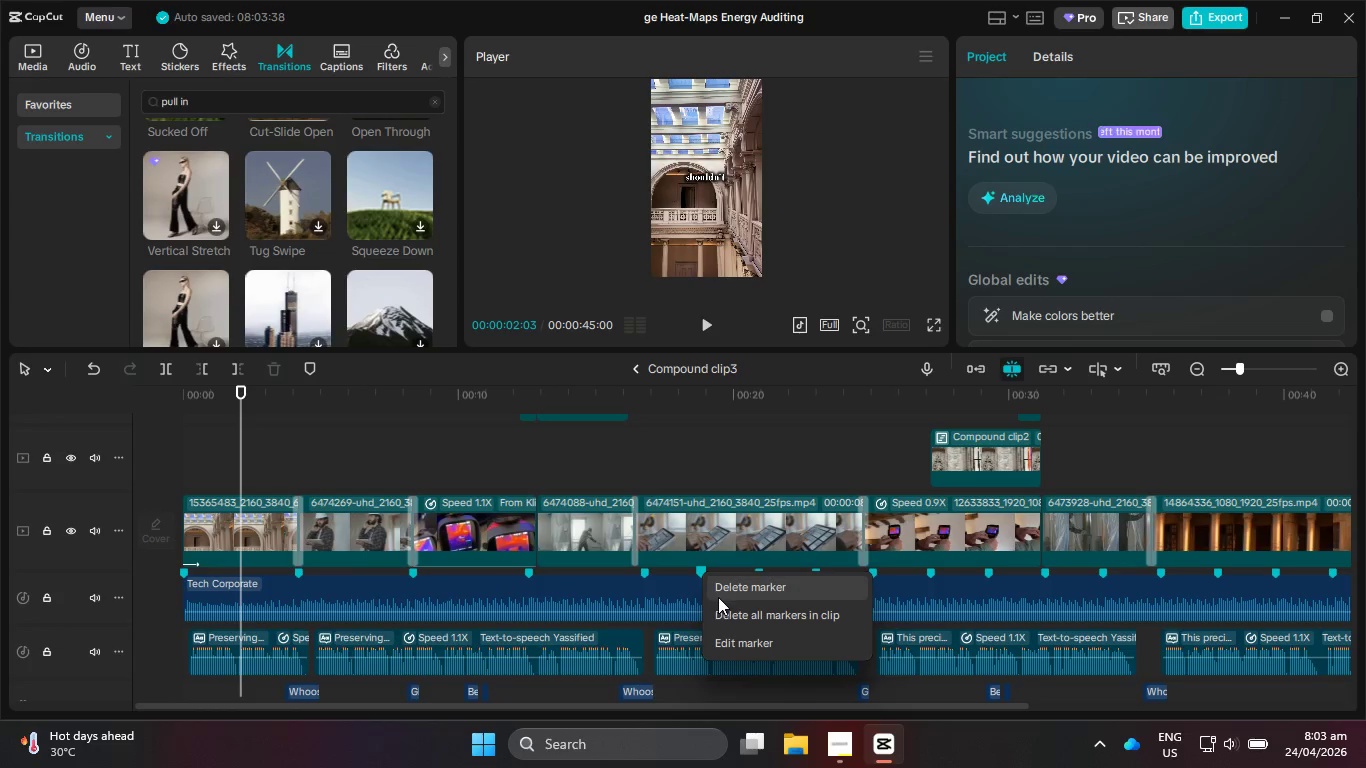 
left_click([724, 592])
 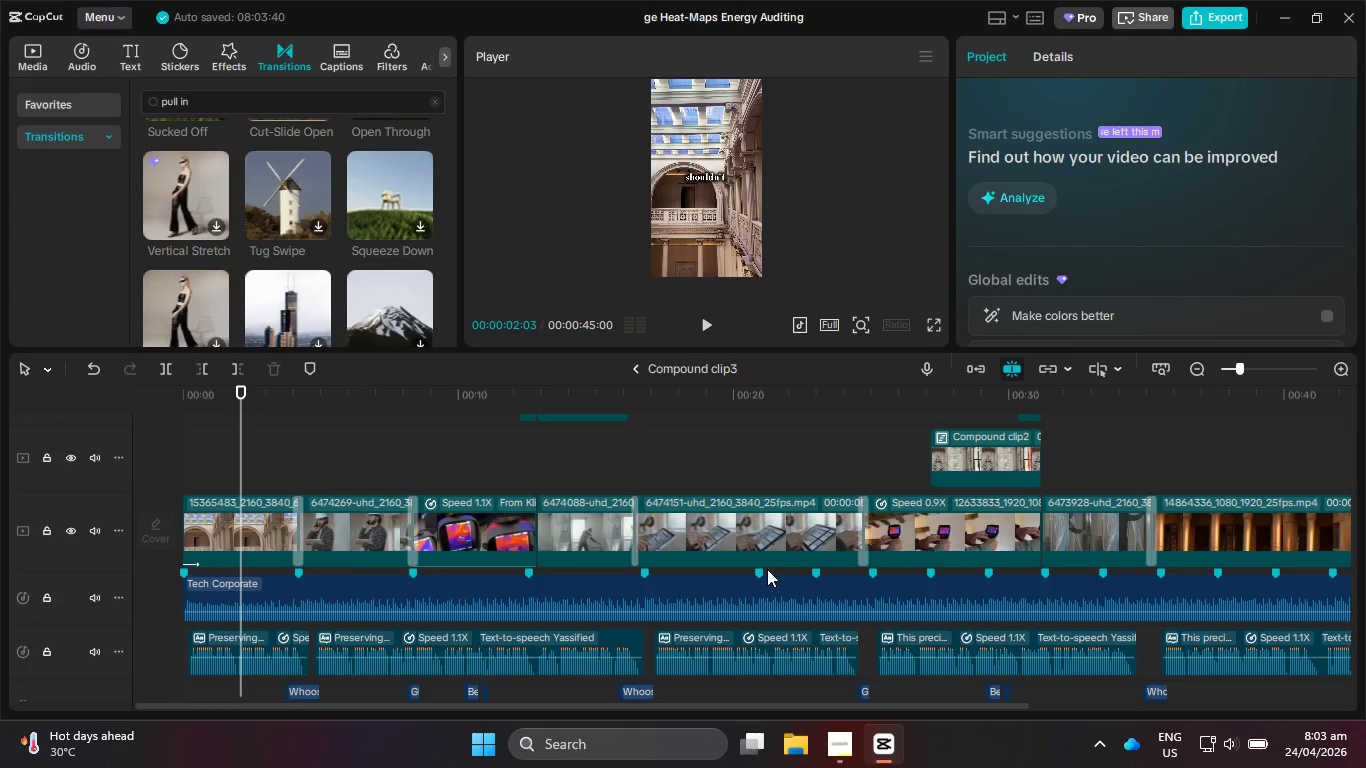 
right_click([758, 569])
 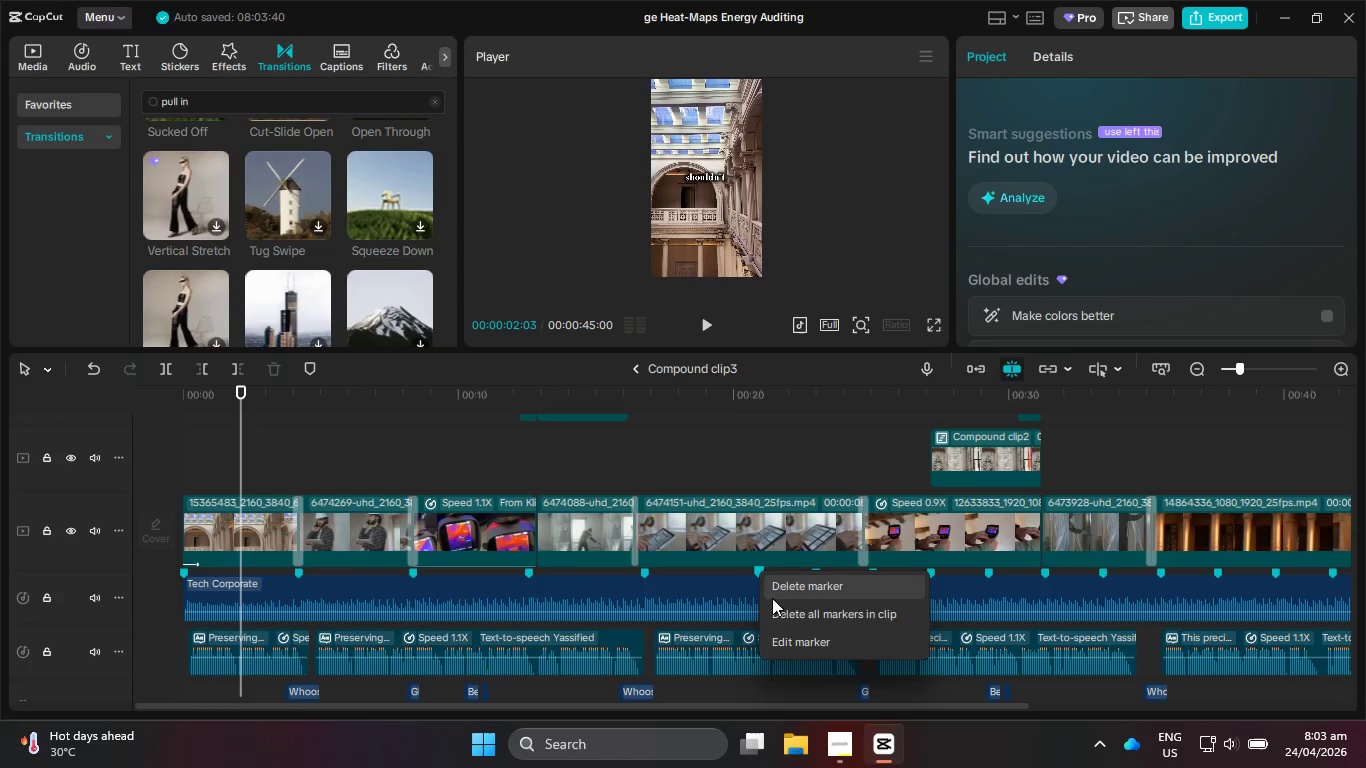 
left_click([779, 593])
 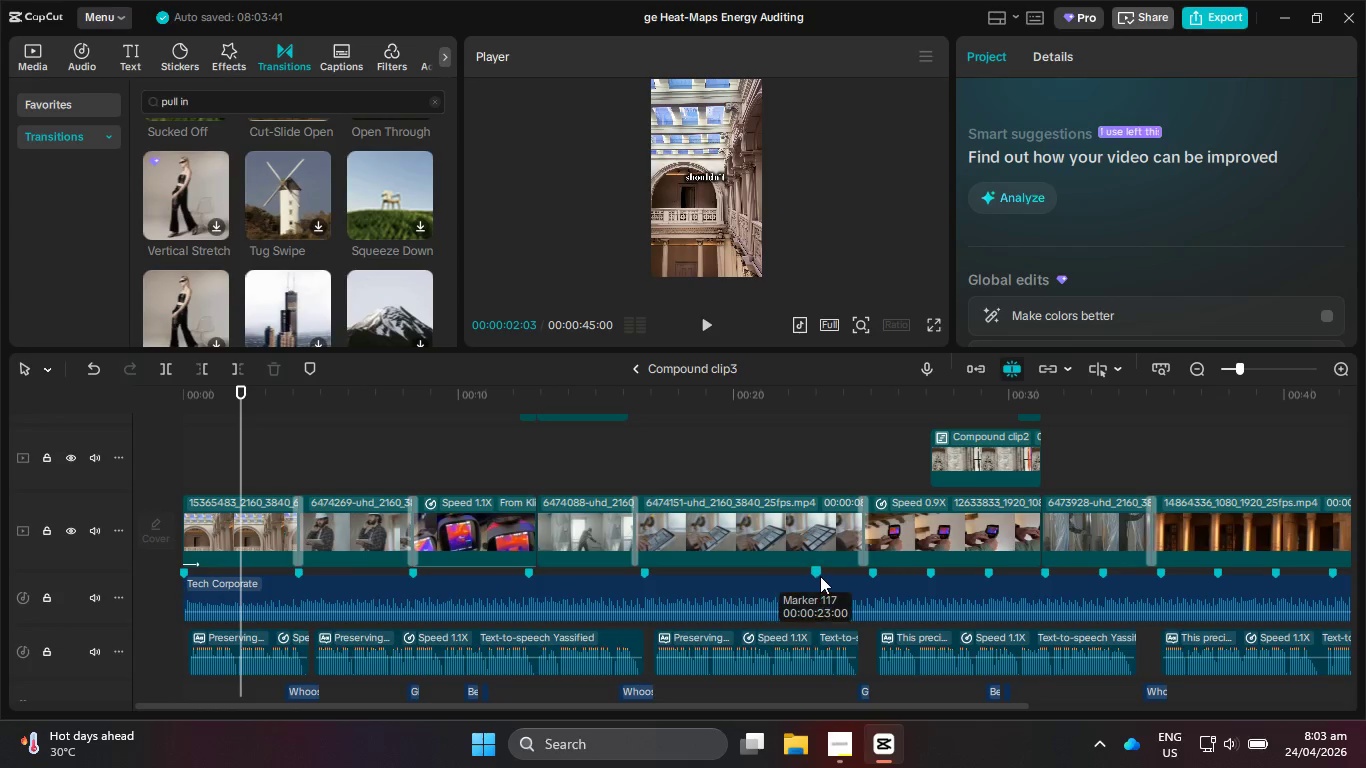 
right_click([820, 574])
 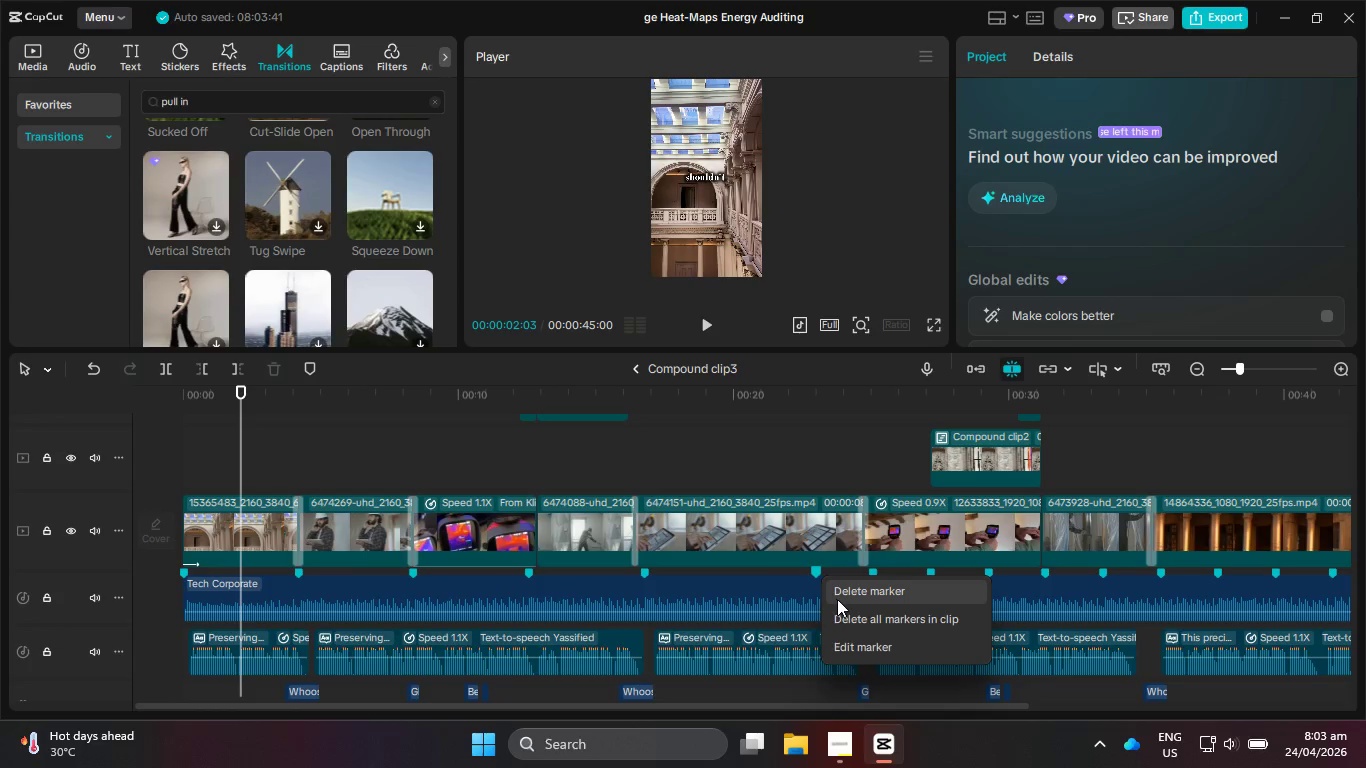 
left_click([837, 599])
 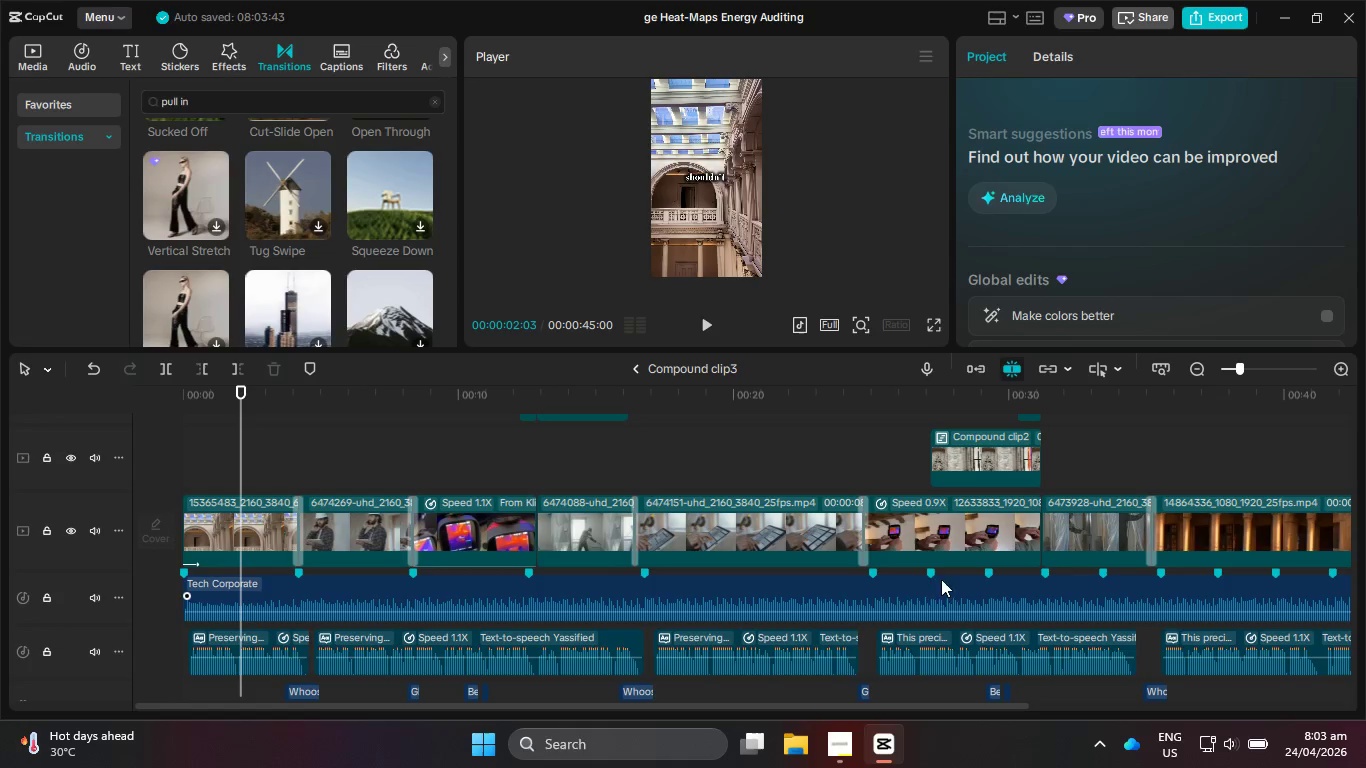 
right_click([930, 573])
 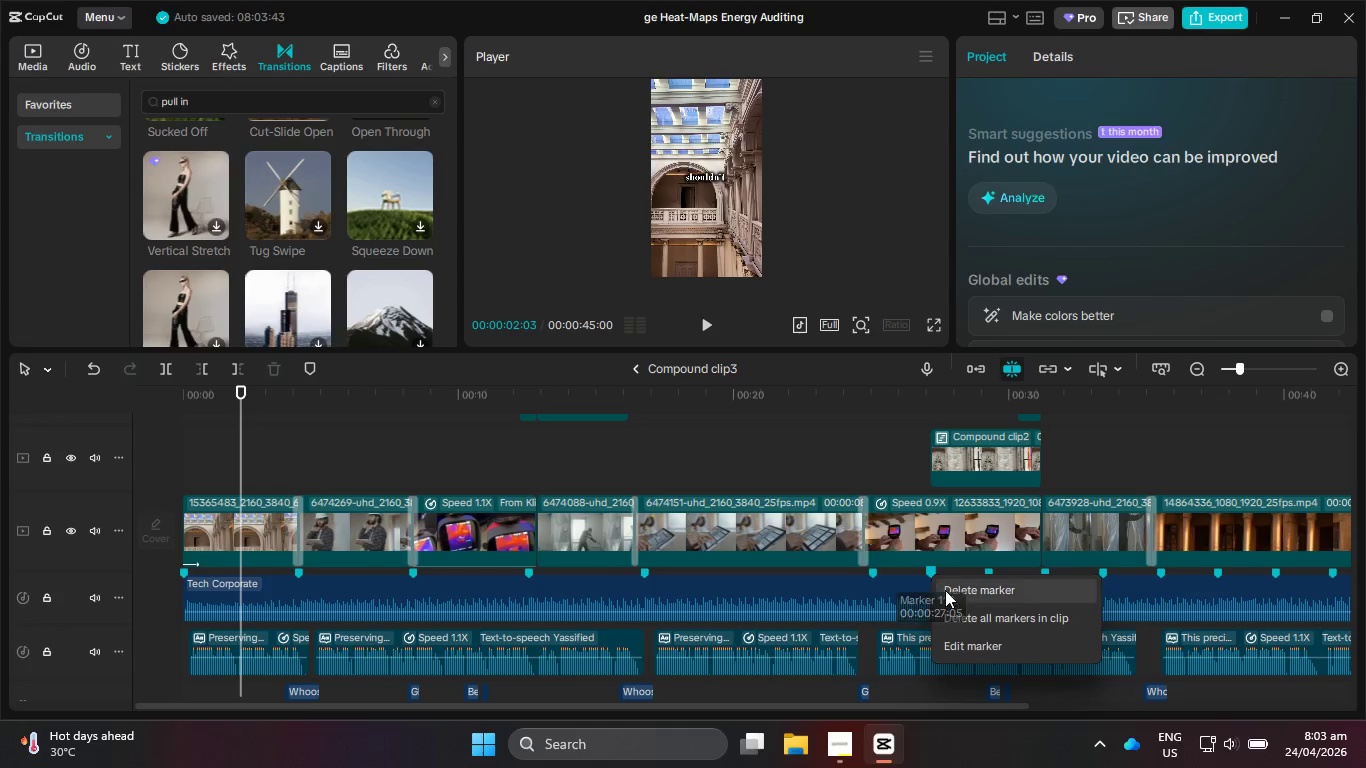 
left_click([948, 592])
 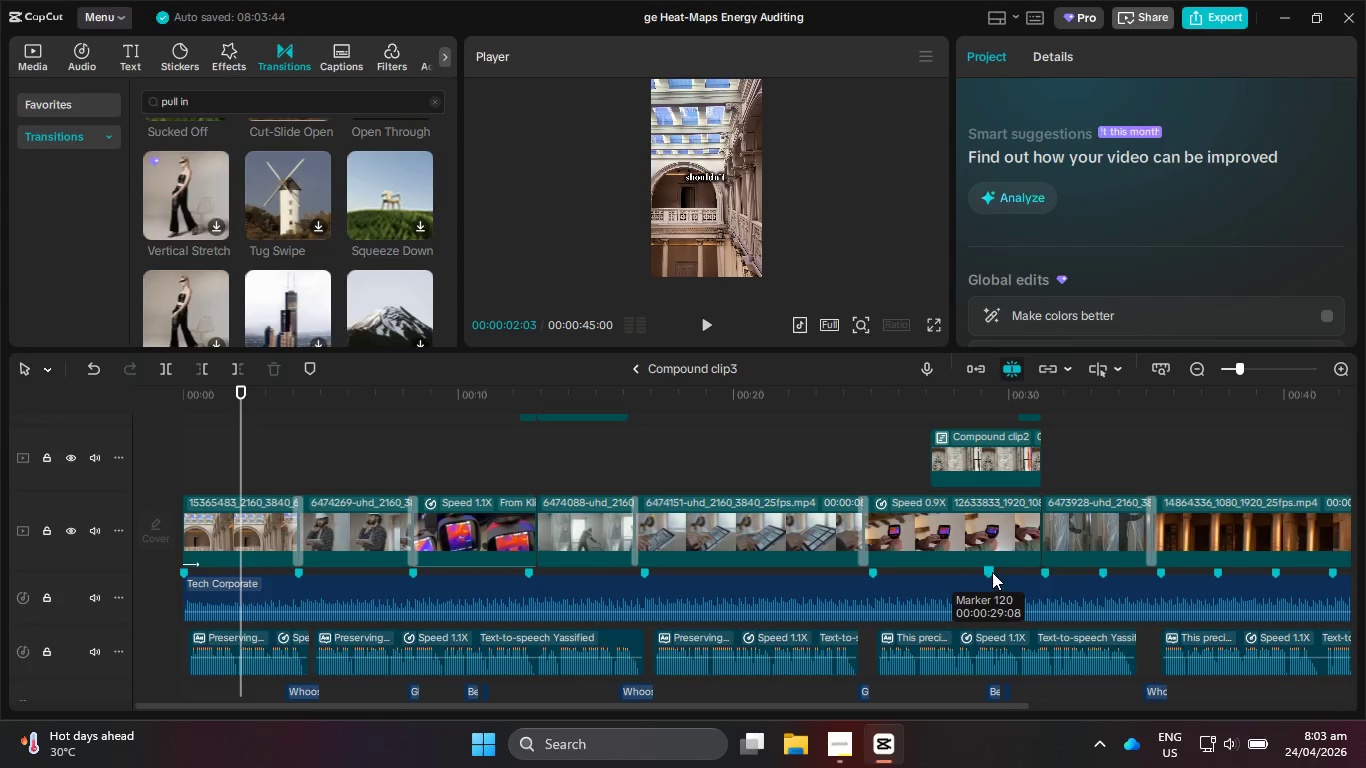 
right_click([992, 572])
 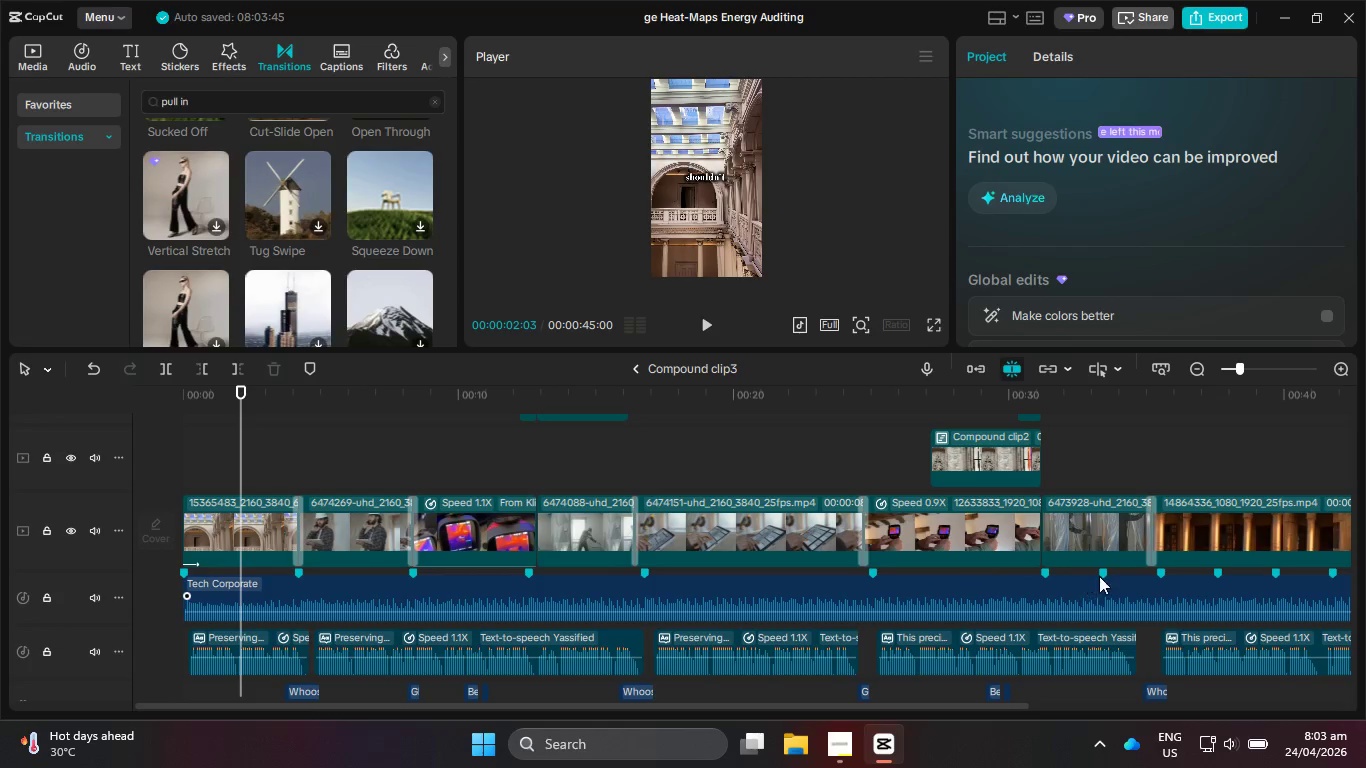 
right_click([1107, 574])
 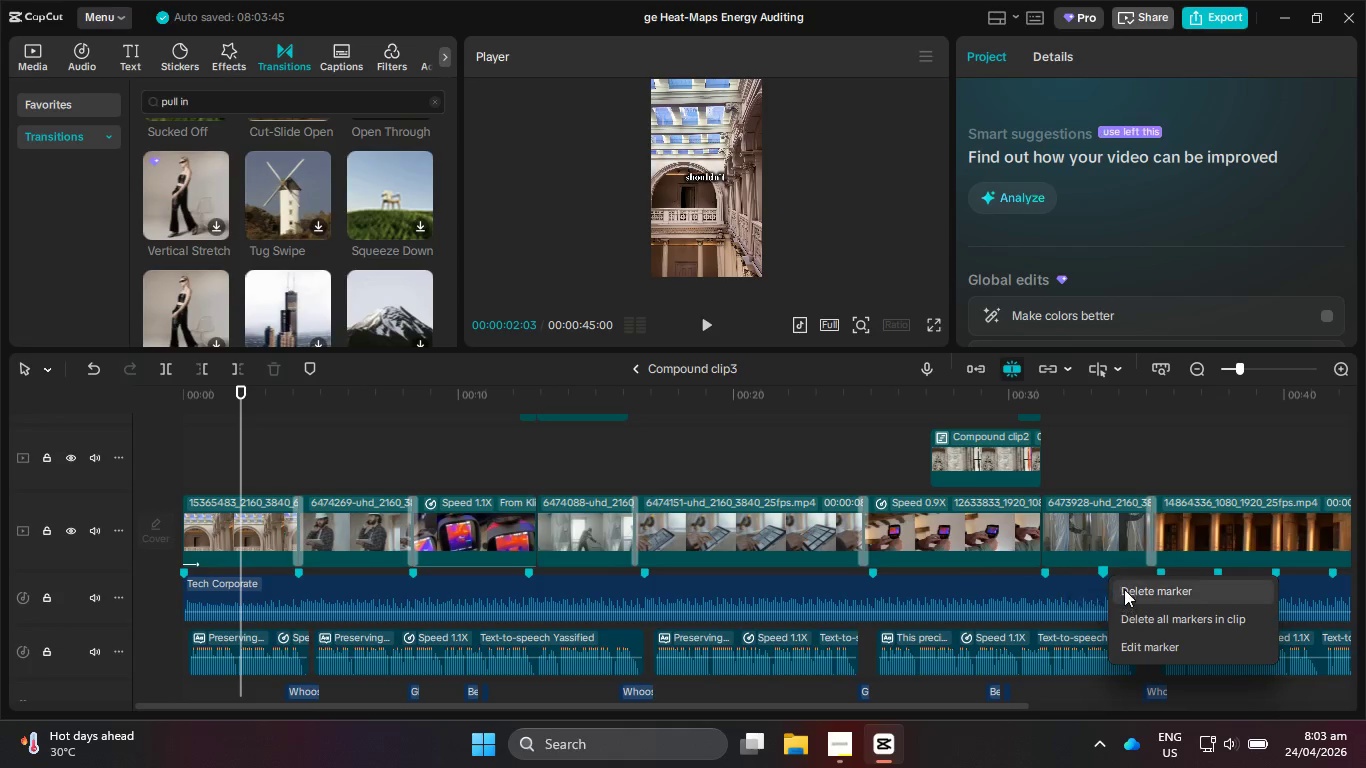 
left_click([1130, 593])
 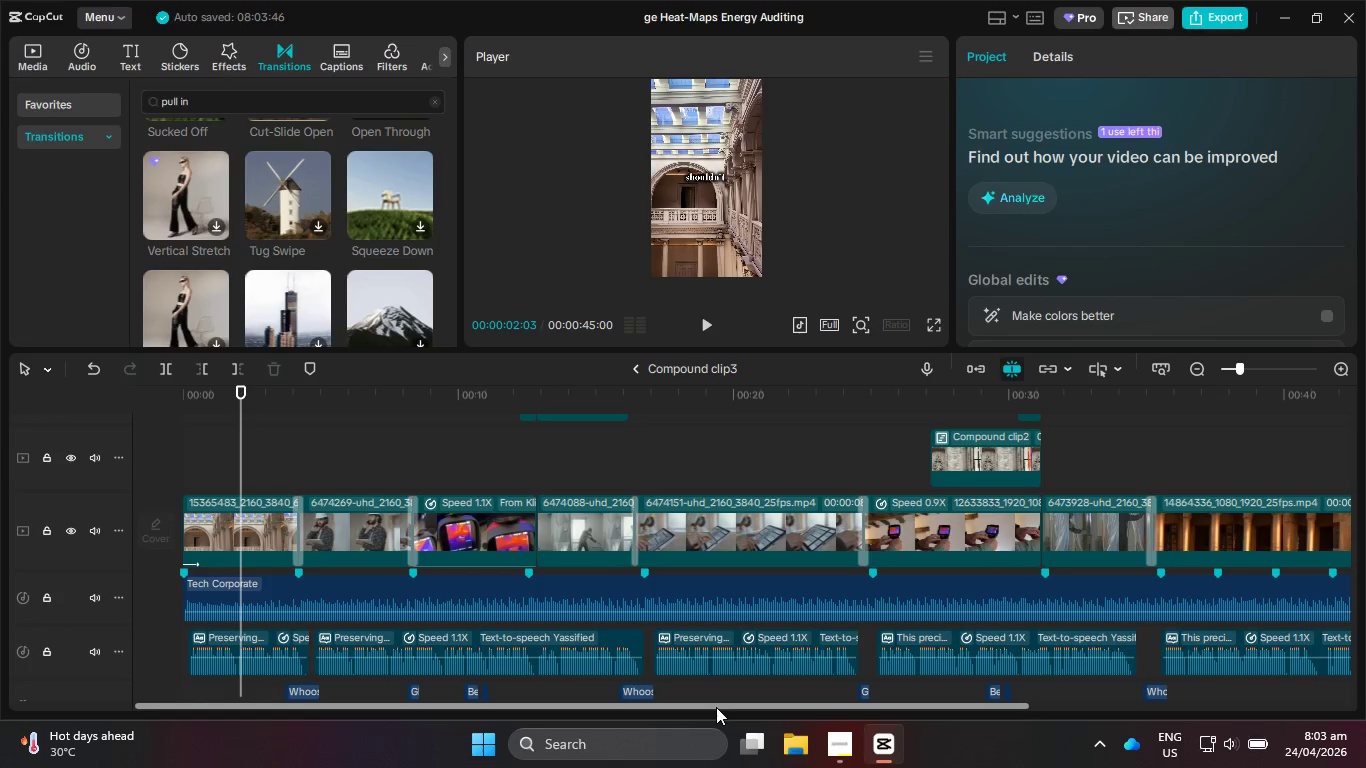 
left_click_drag(start_coordinate=[716, 707], to_coordinate=[1028, 705])
 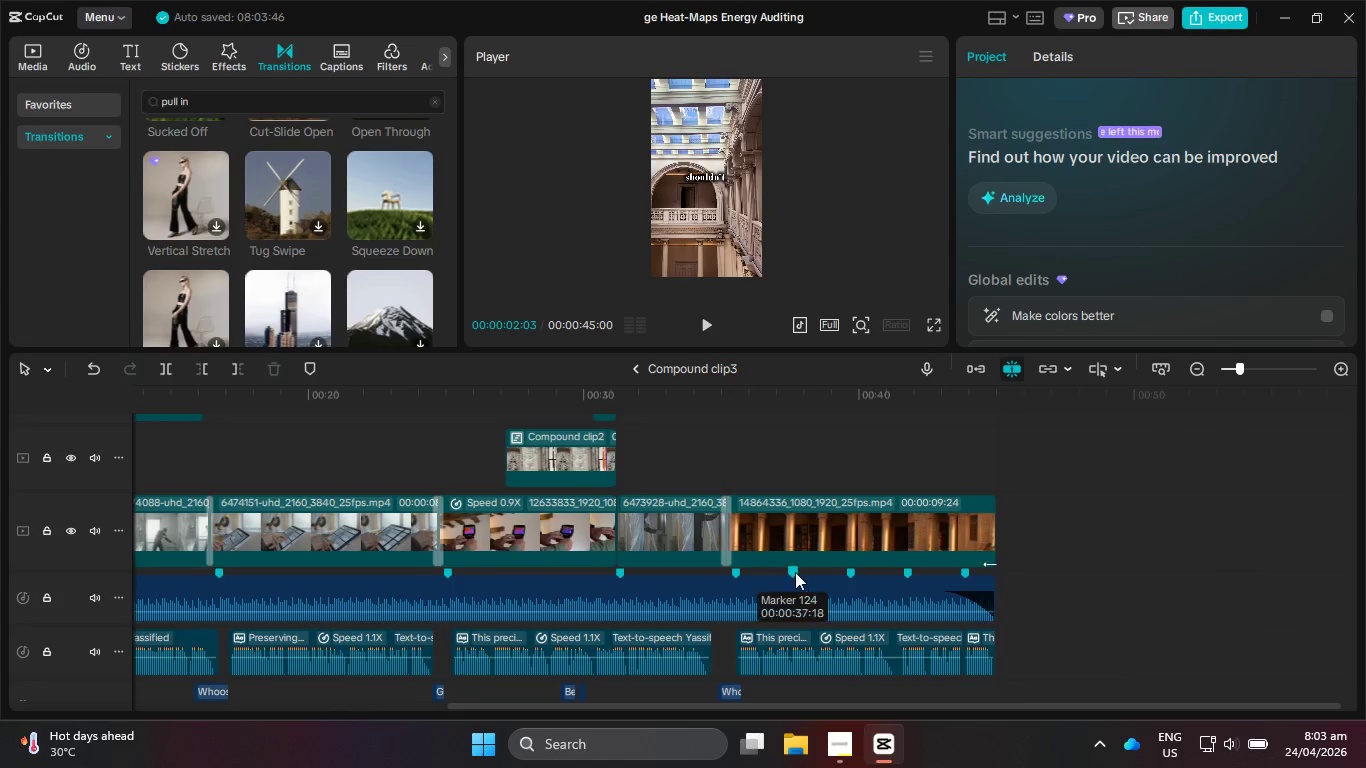 
right_click([792, 568])
 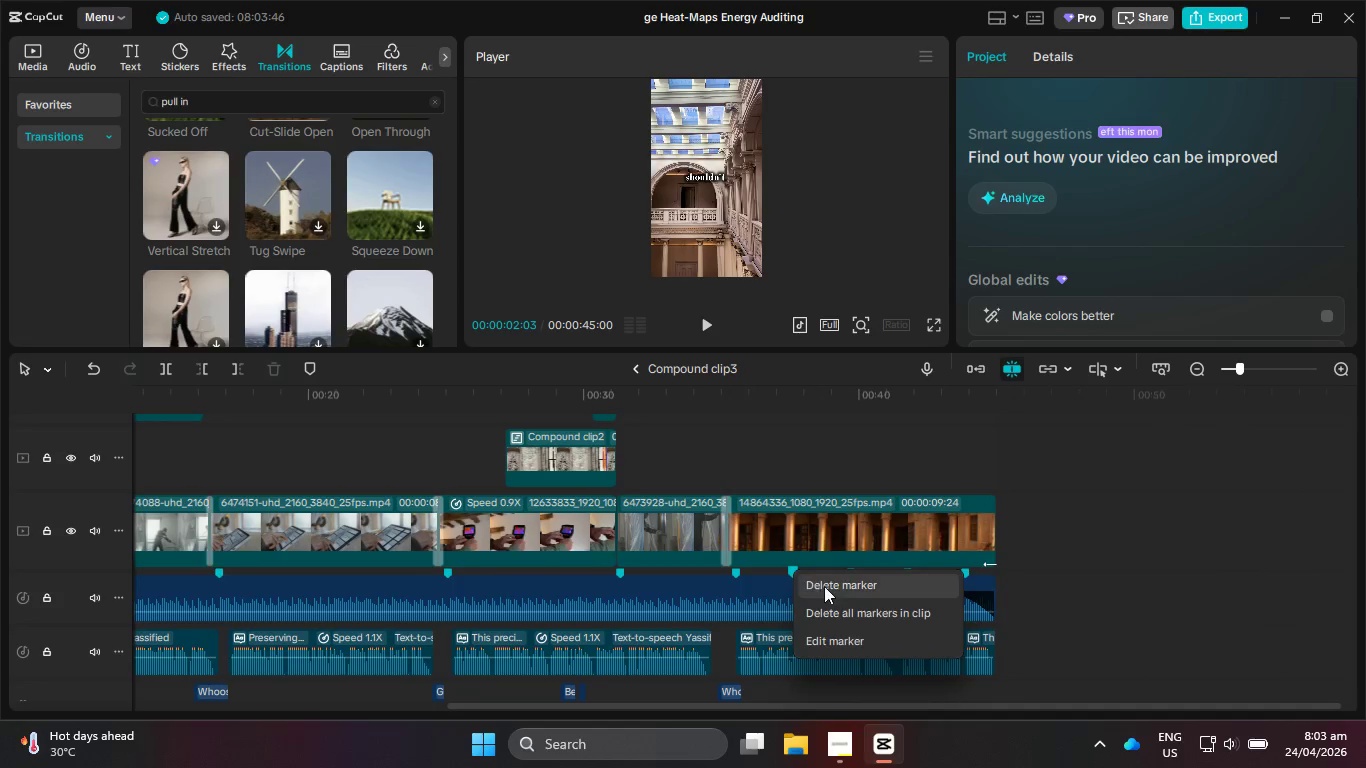 
left_click([832, 591])
 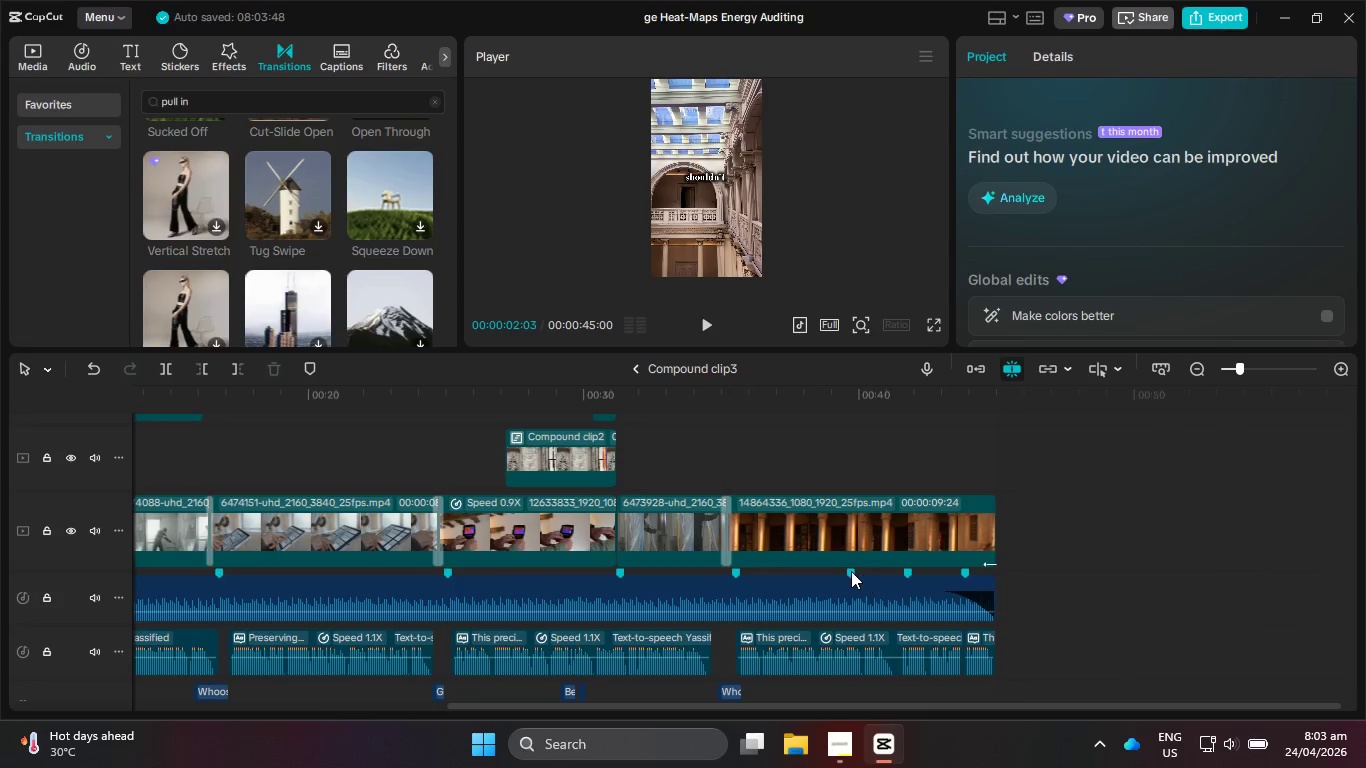 
right_click([851, 571])
 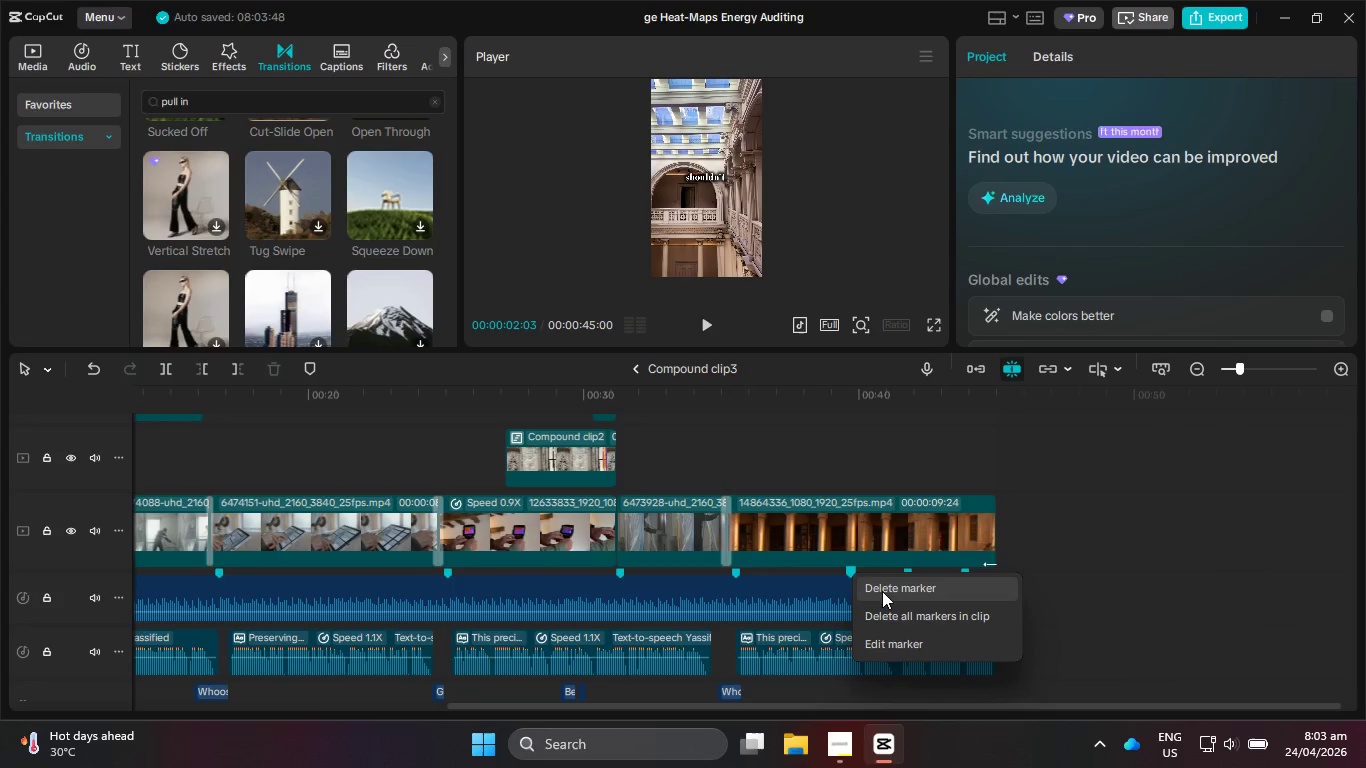 
left_click([889, 595])
 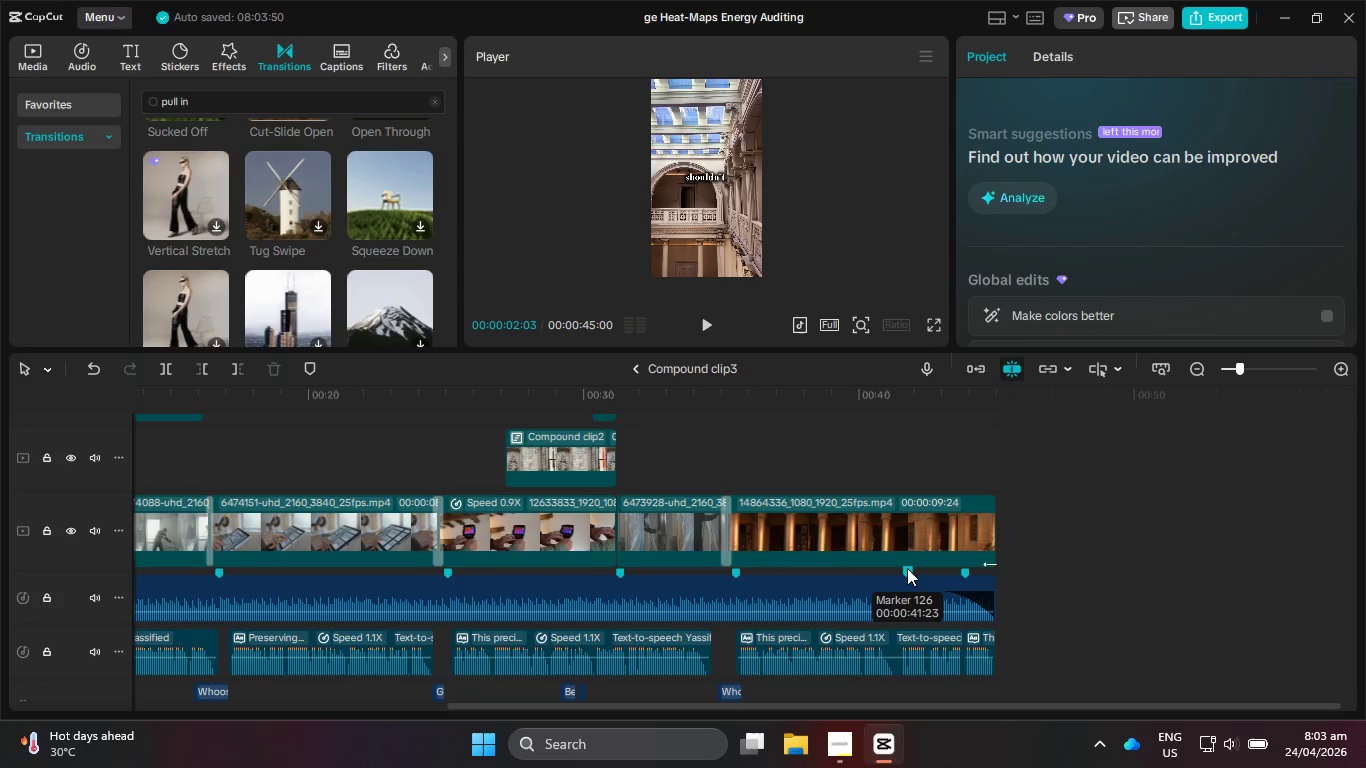 
right_click([907, 568])
 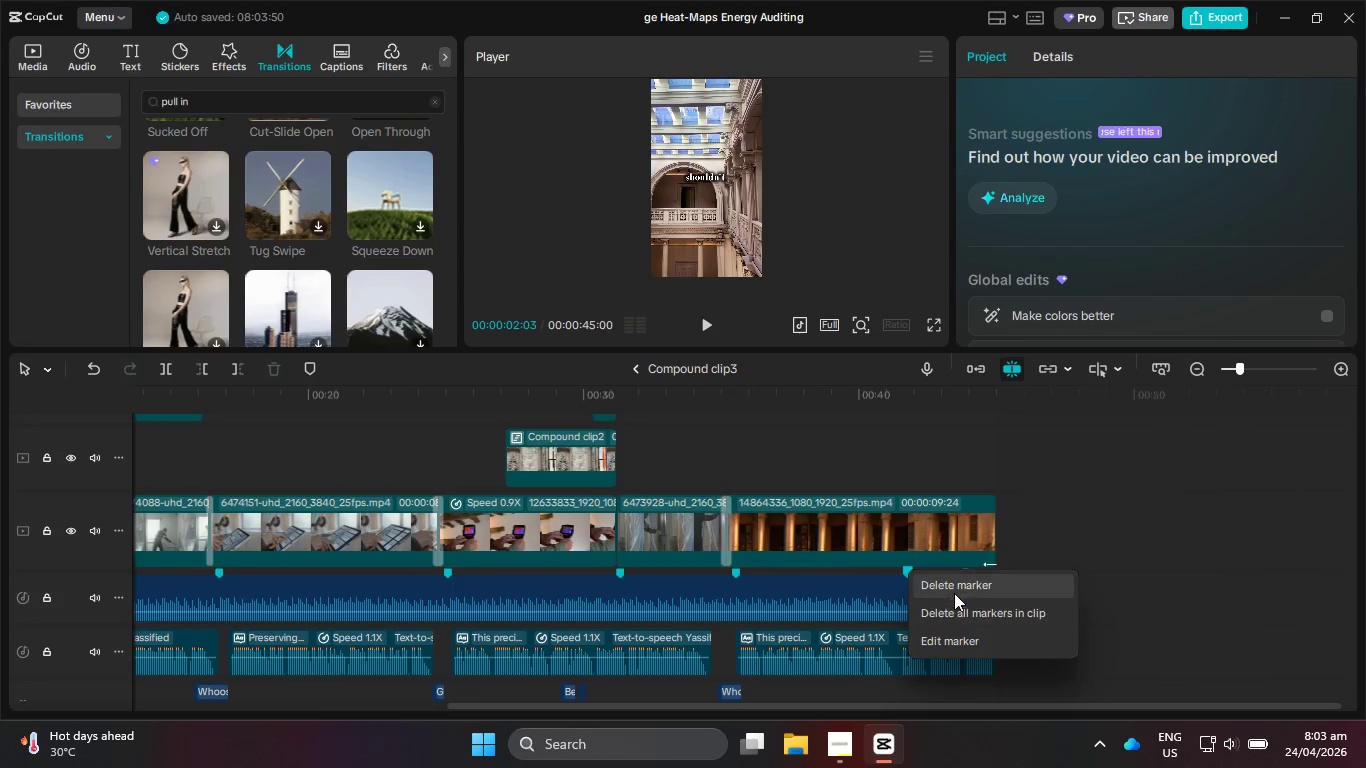 
left_click([954, 591])
 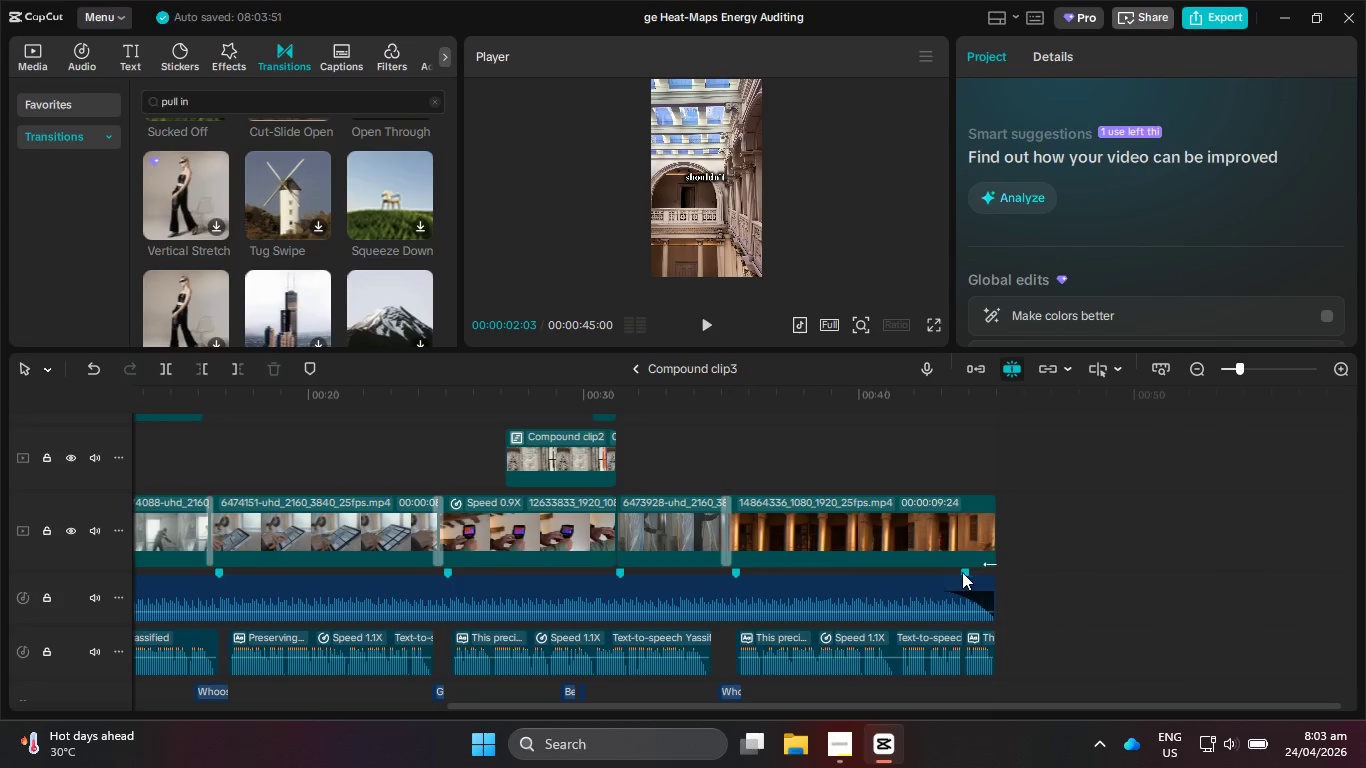 
right_click([962, 572])
 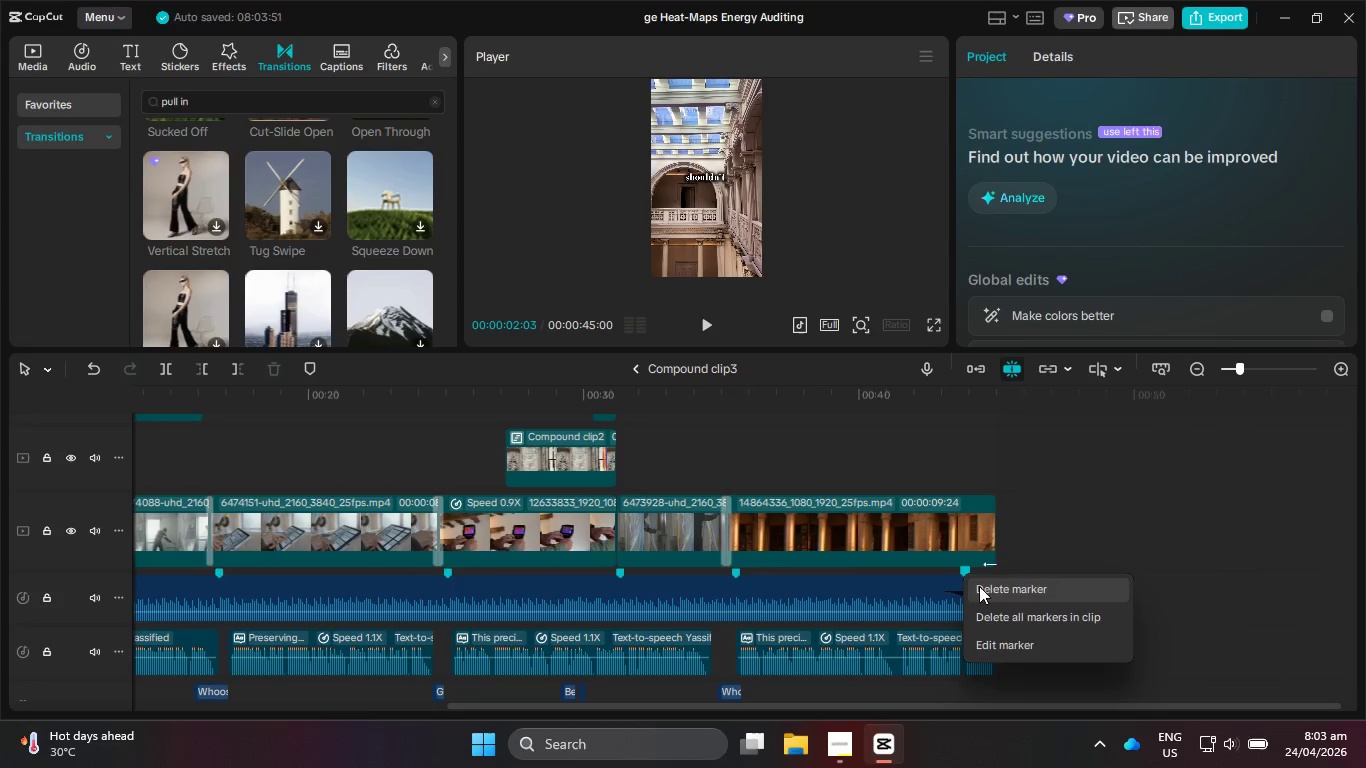 
left_click([987, 588])
 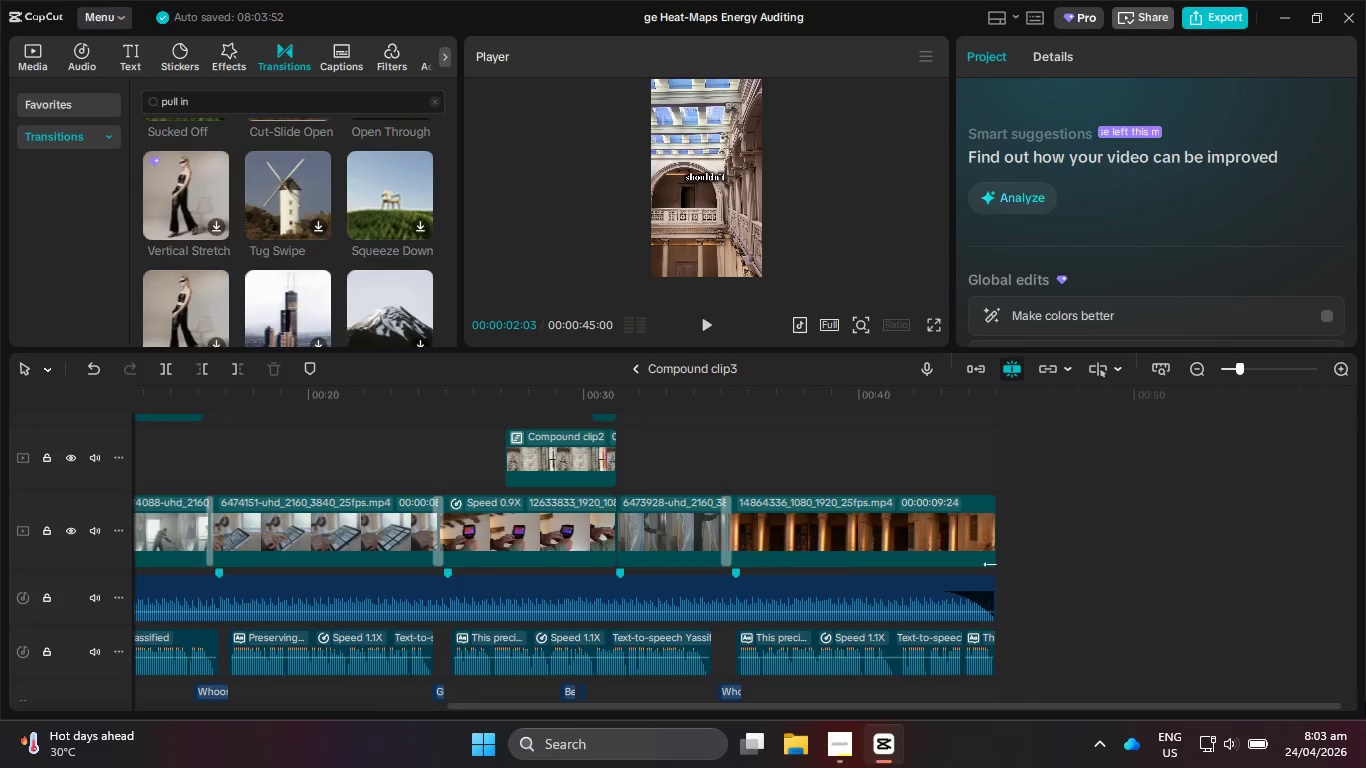 
left_click([1365, 763])
 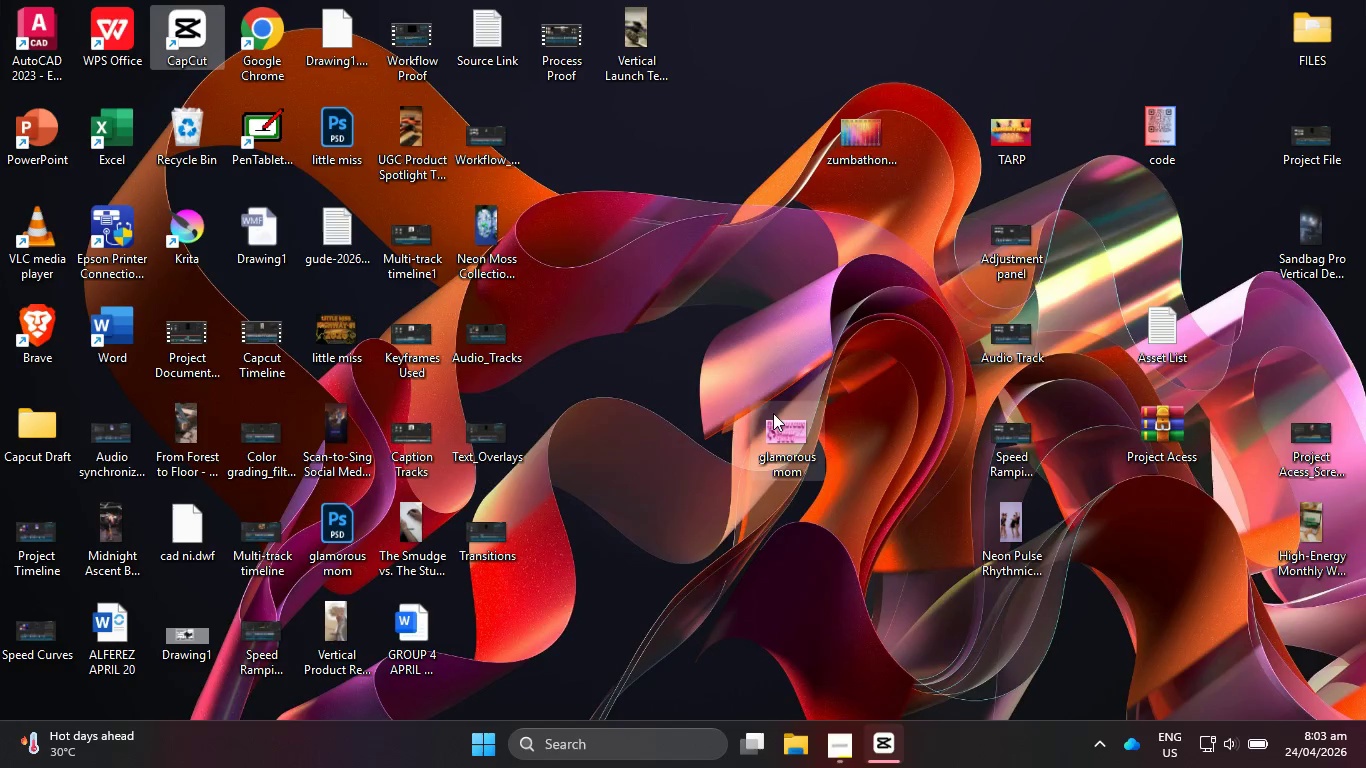 
left_click([578, 283])
 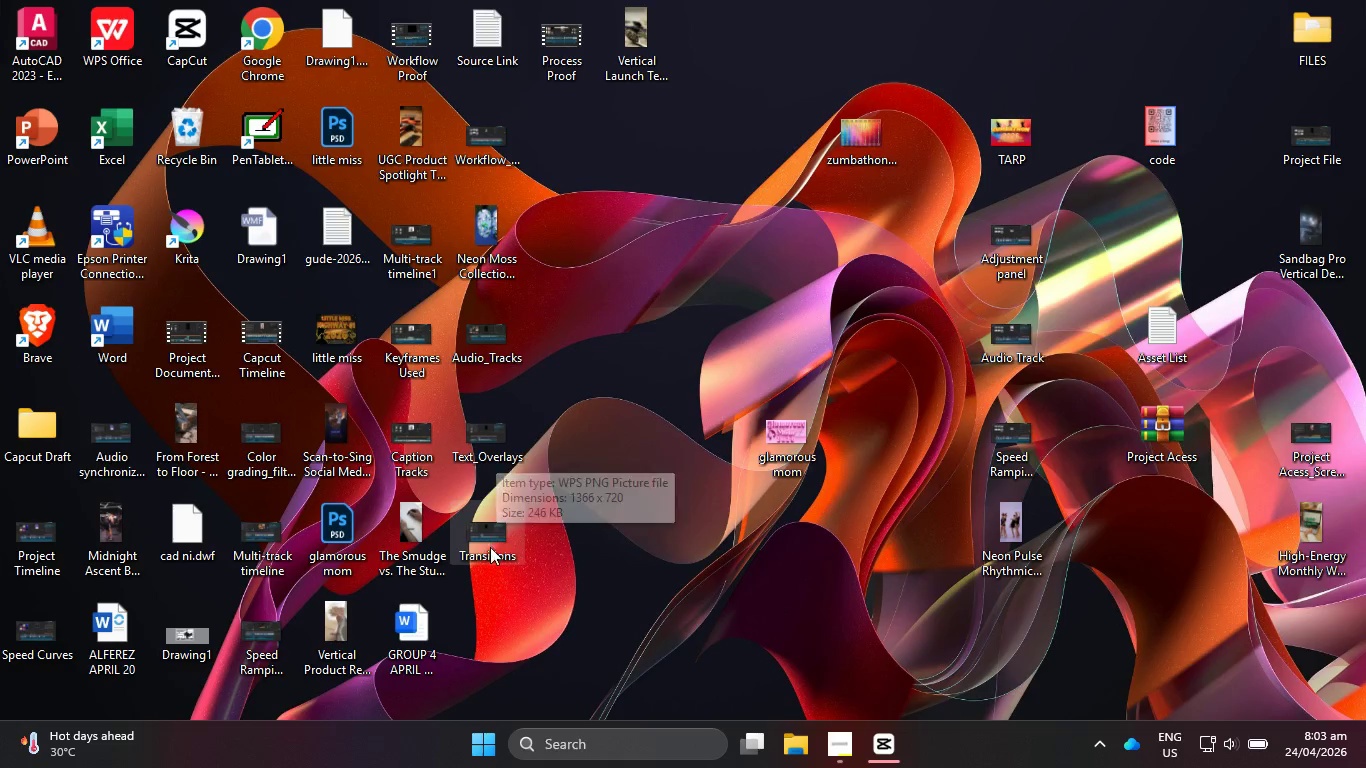 
double_click([505, 351])
 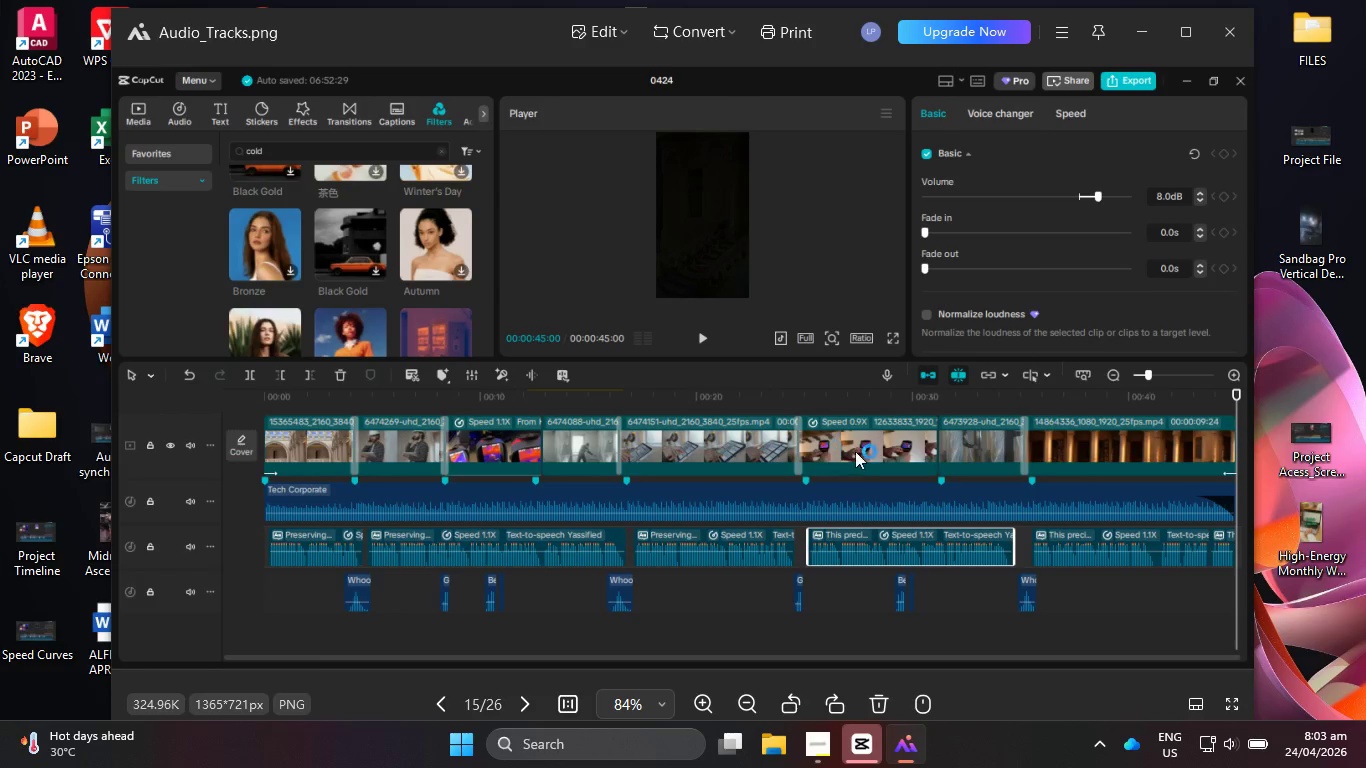 
left_click([1225, 33])
 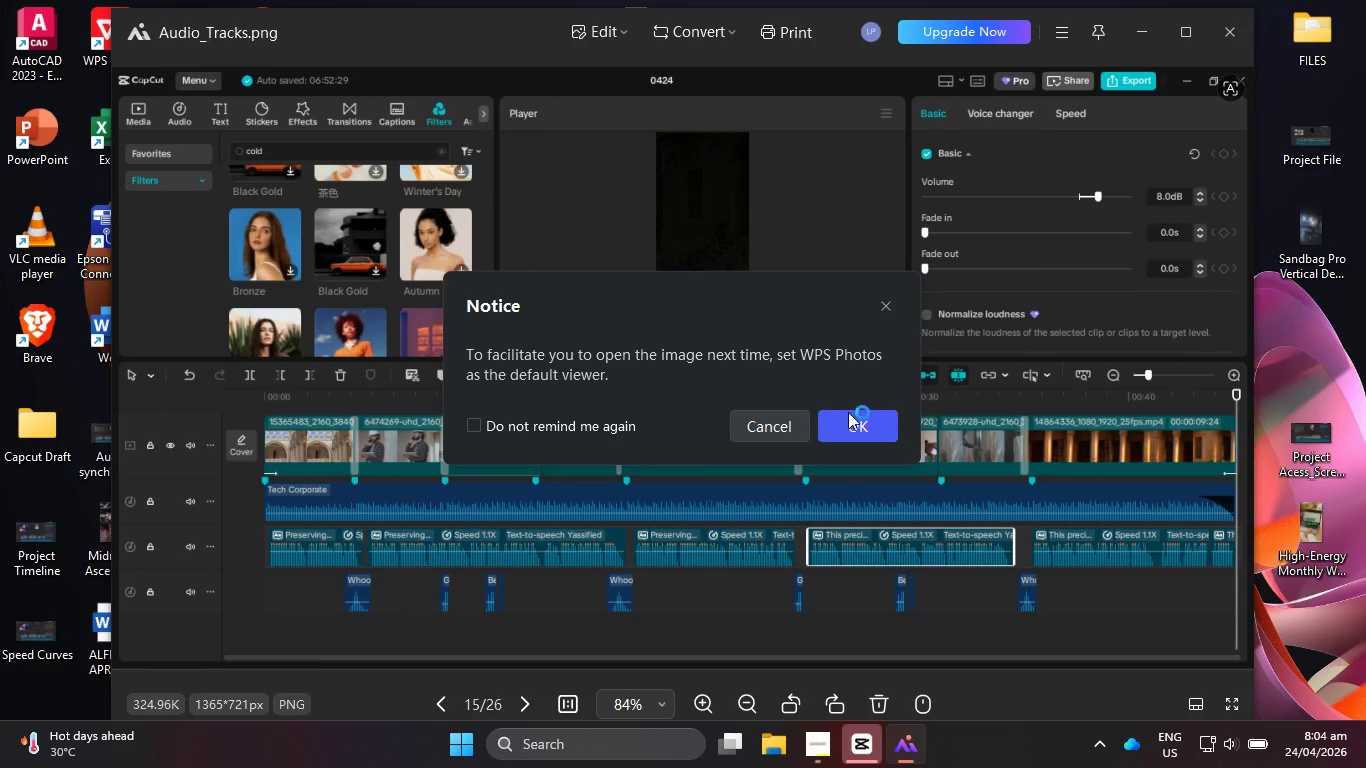 
left_click([871, 427])
 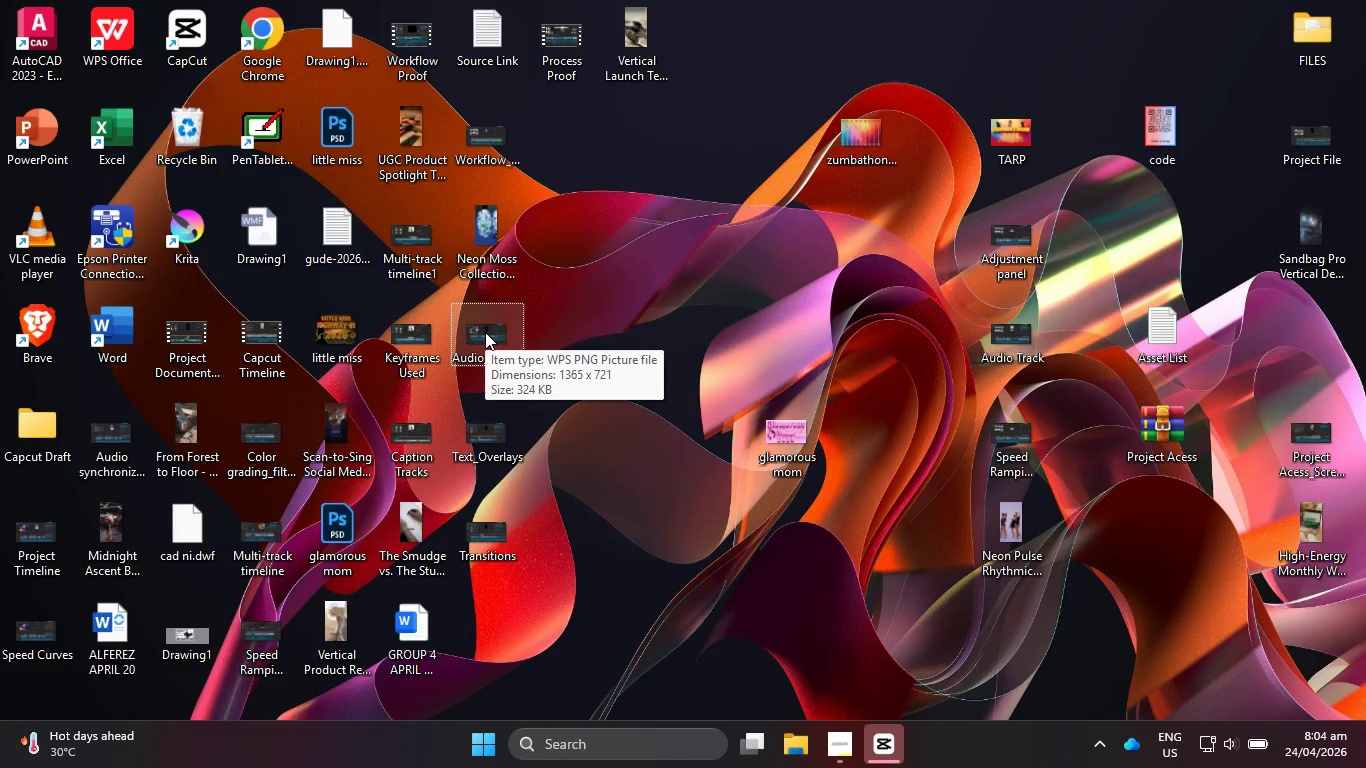 
key(Shift+Delete)
 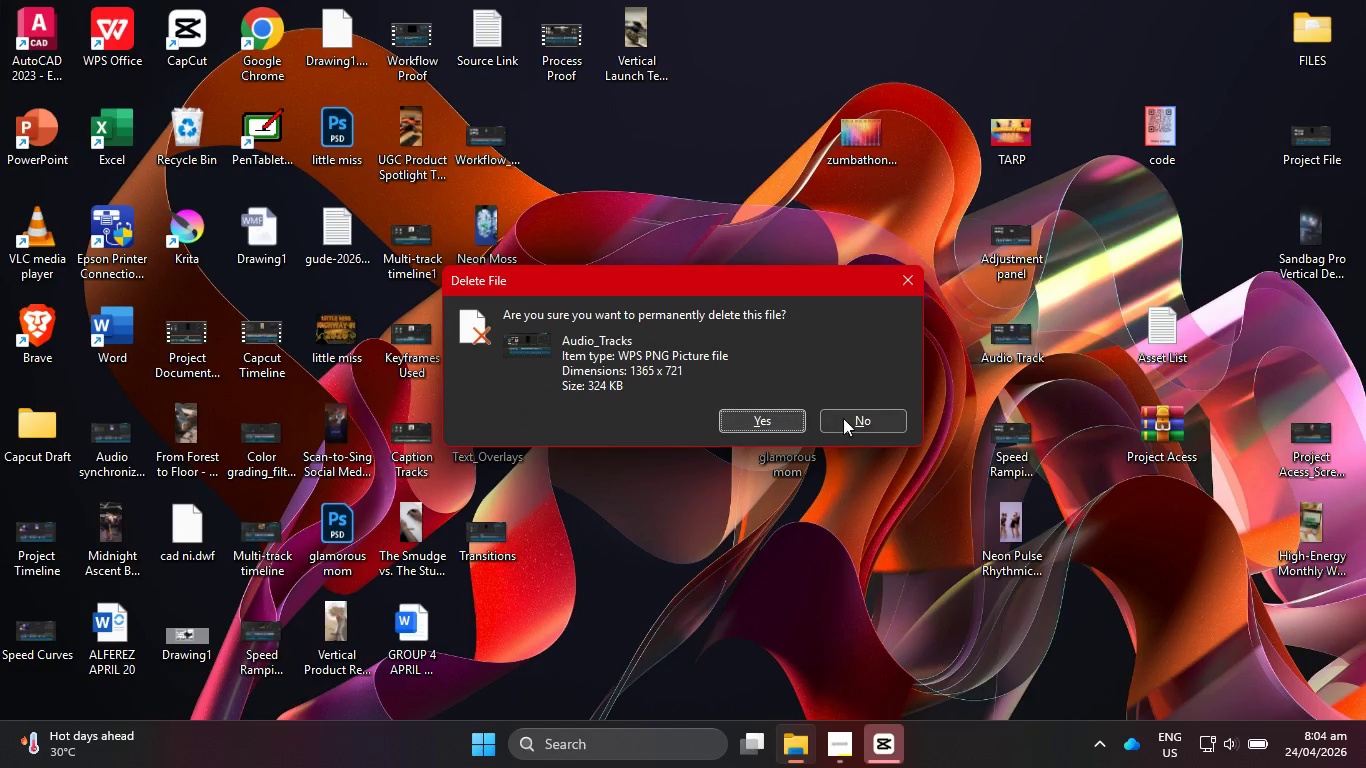 
left_click([769, 419])
 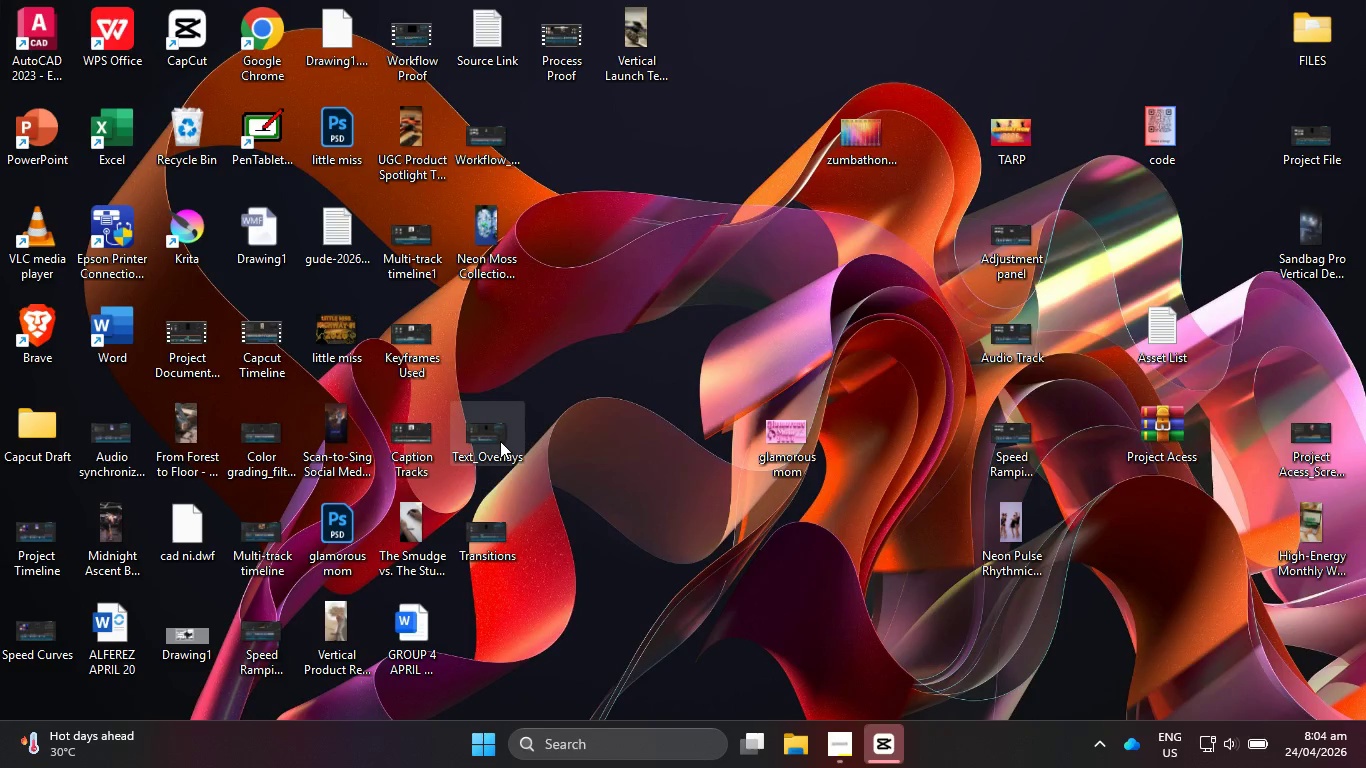 
left_click([500, 441])
 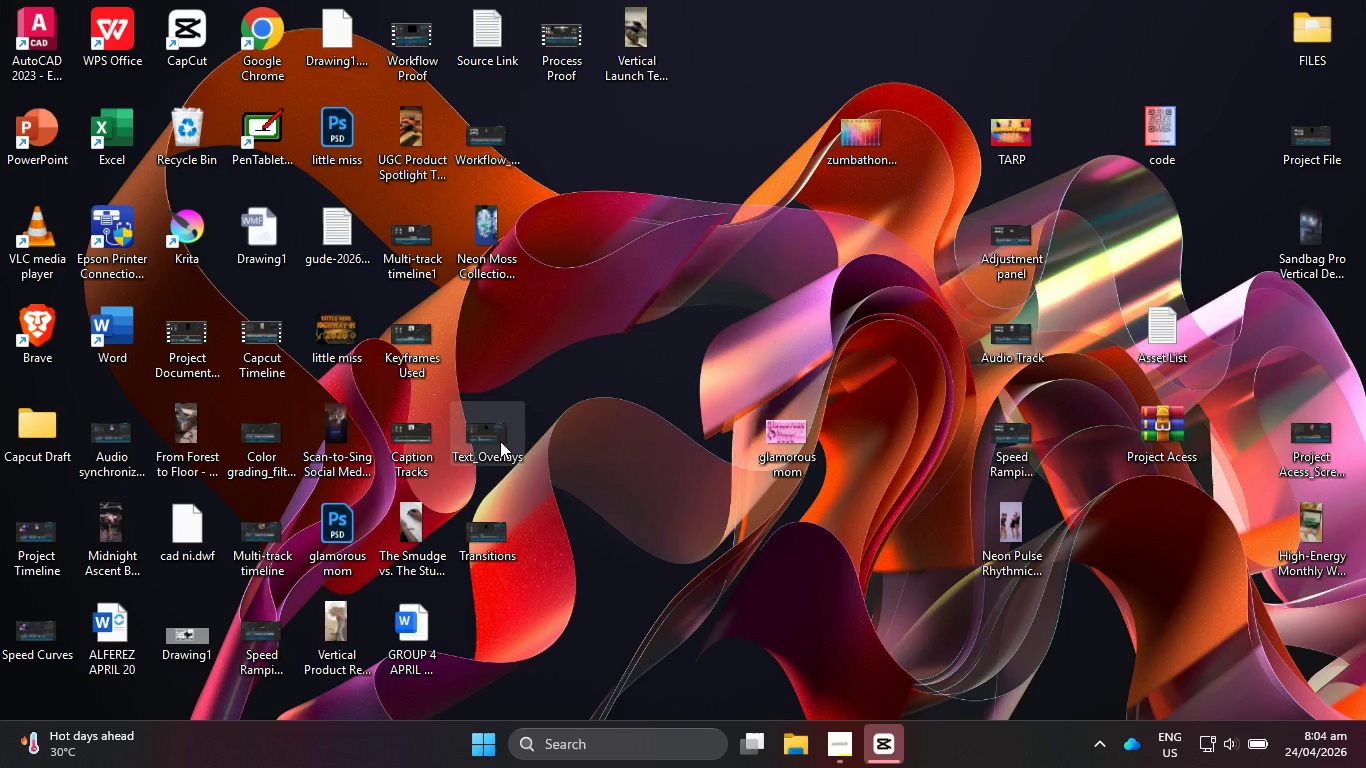 
key(Shift+ShiftRight)
 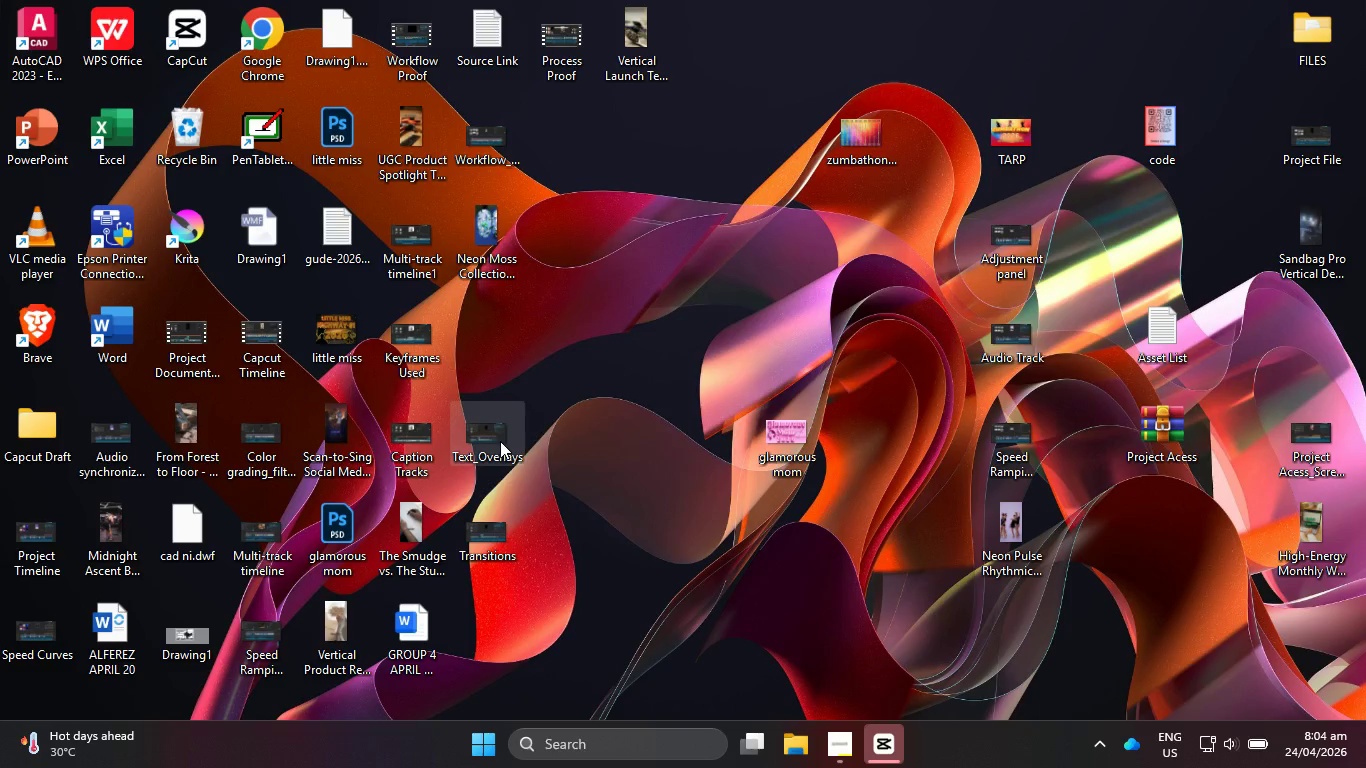 
key(Shift+Delete)
 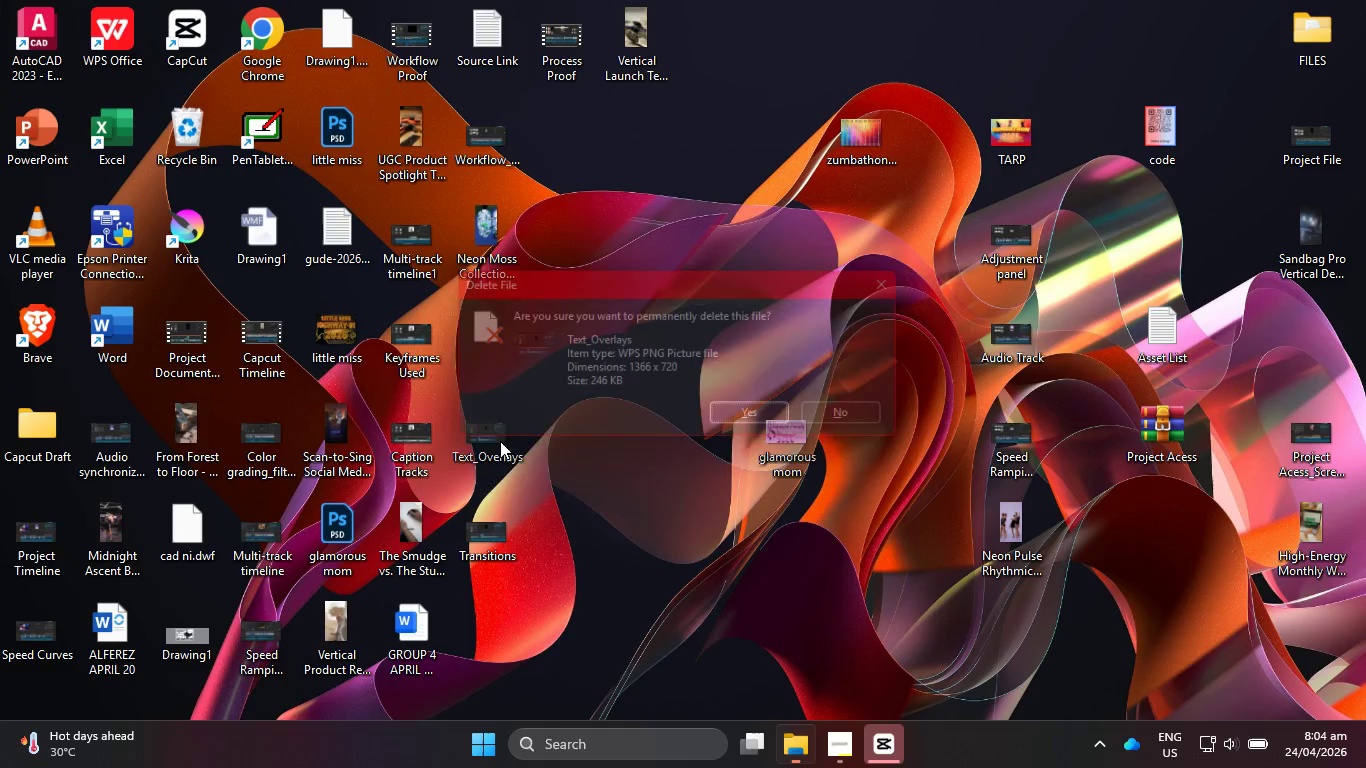 
key(Shift+ShiftRight)
 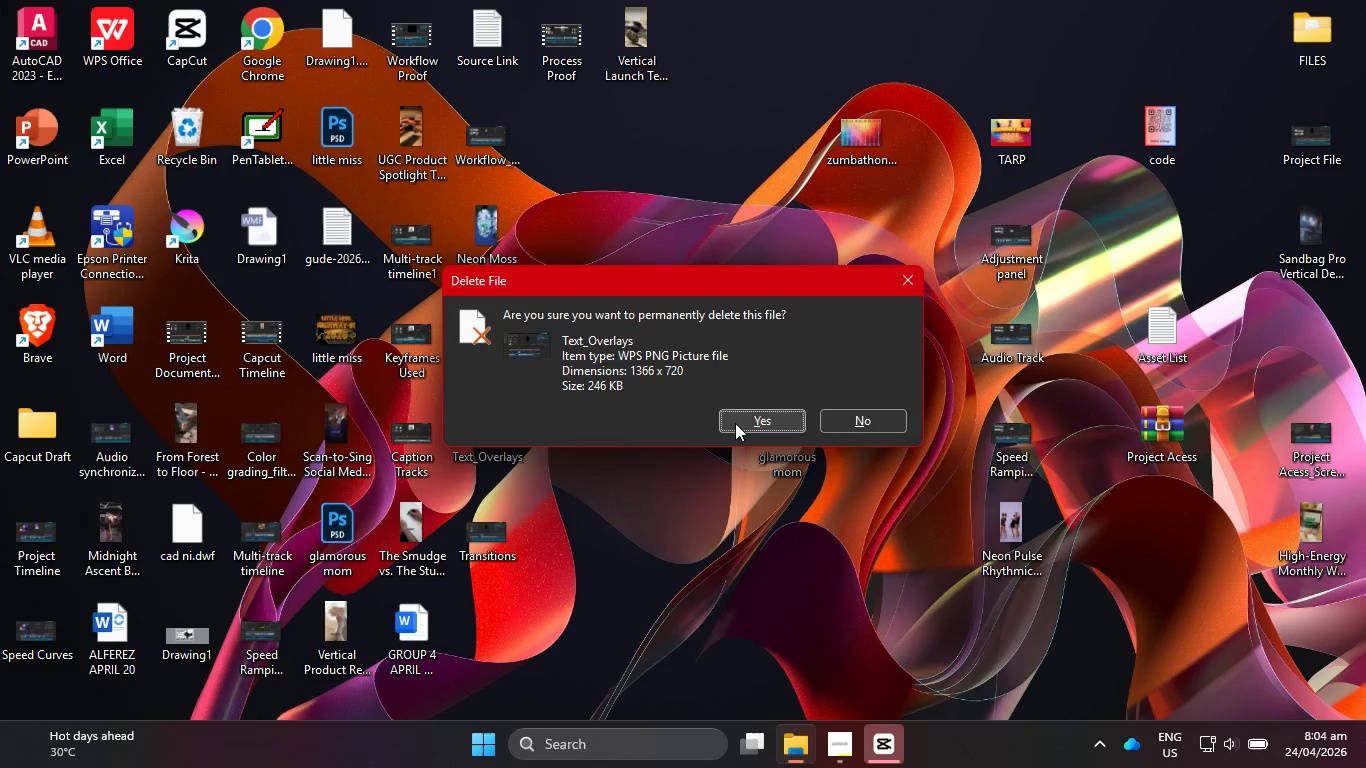 
left_click([742, 422])
 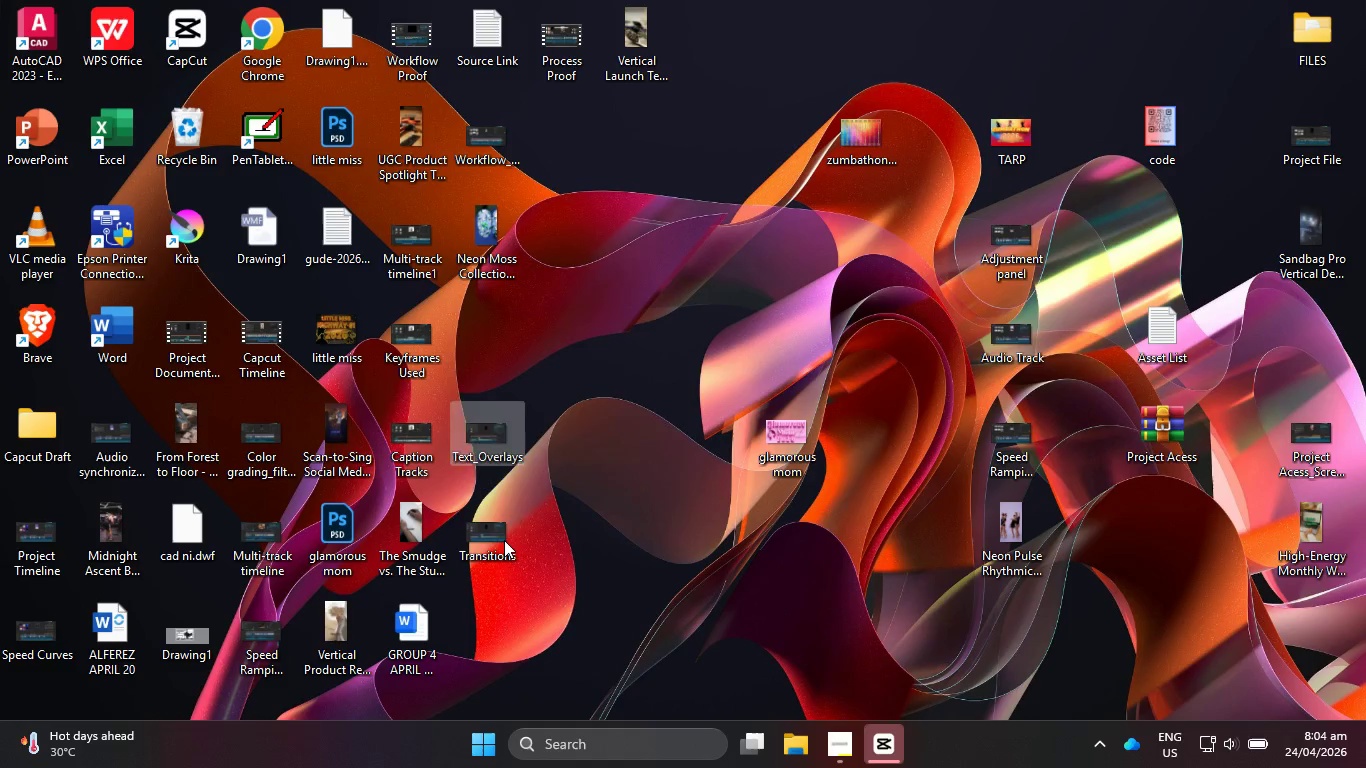 
left_click([504, 540])
 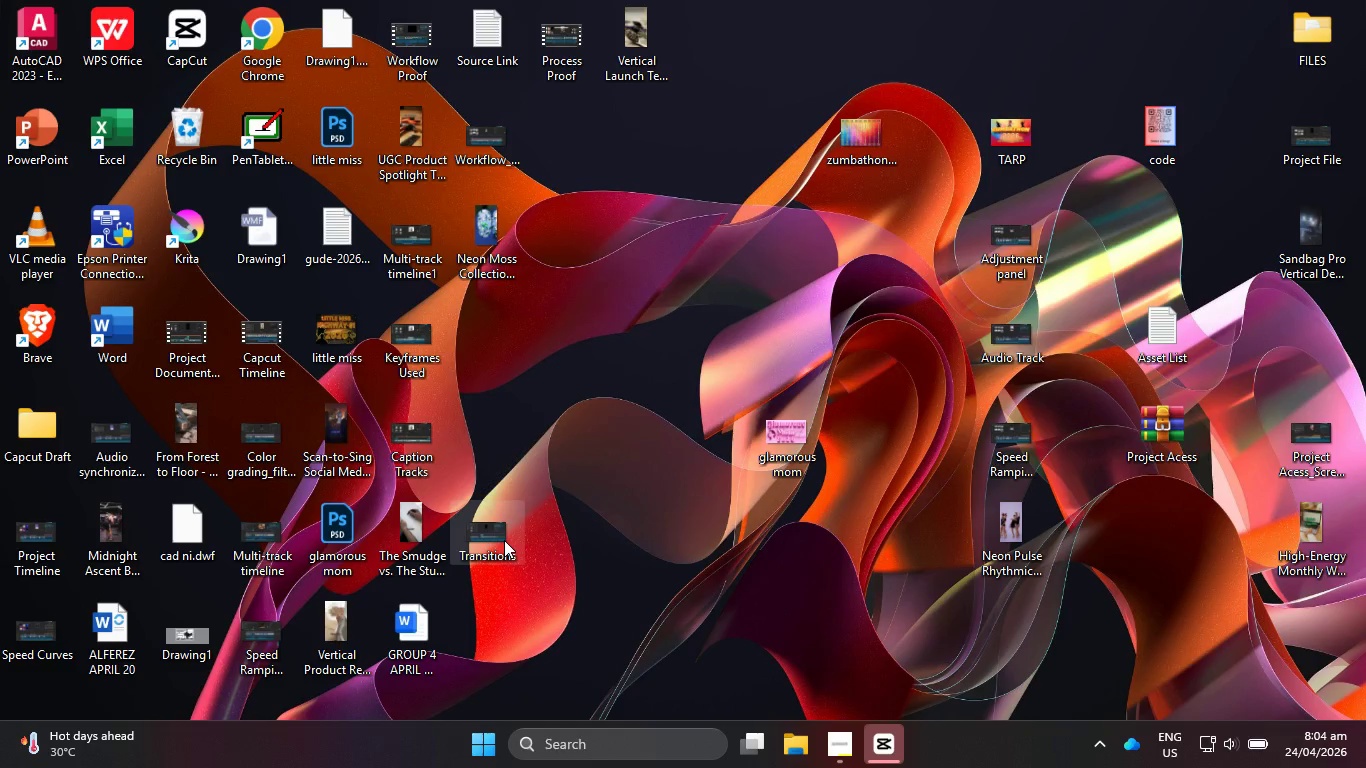 
key(Shift+ShiftRight)
 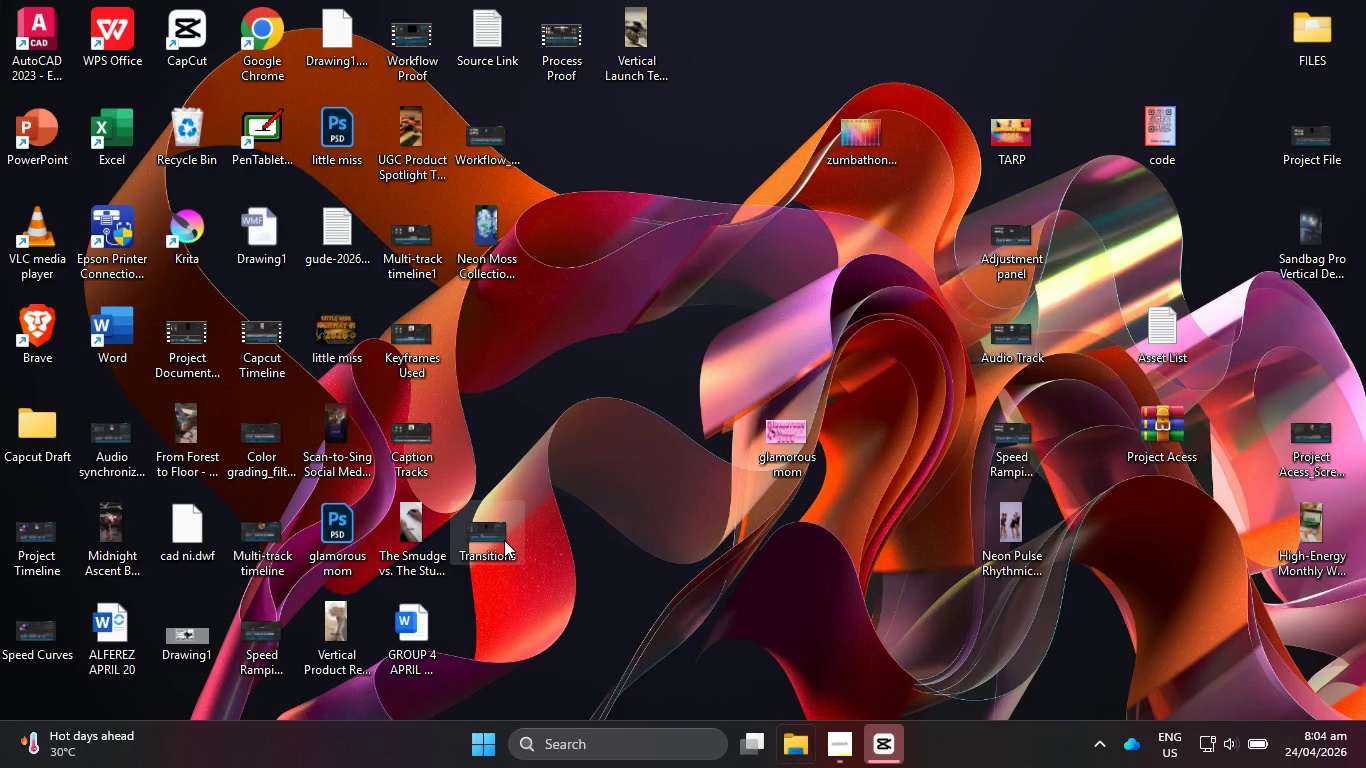 
key(Shift+Delete)
 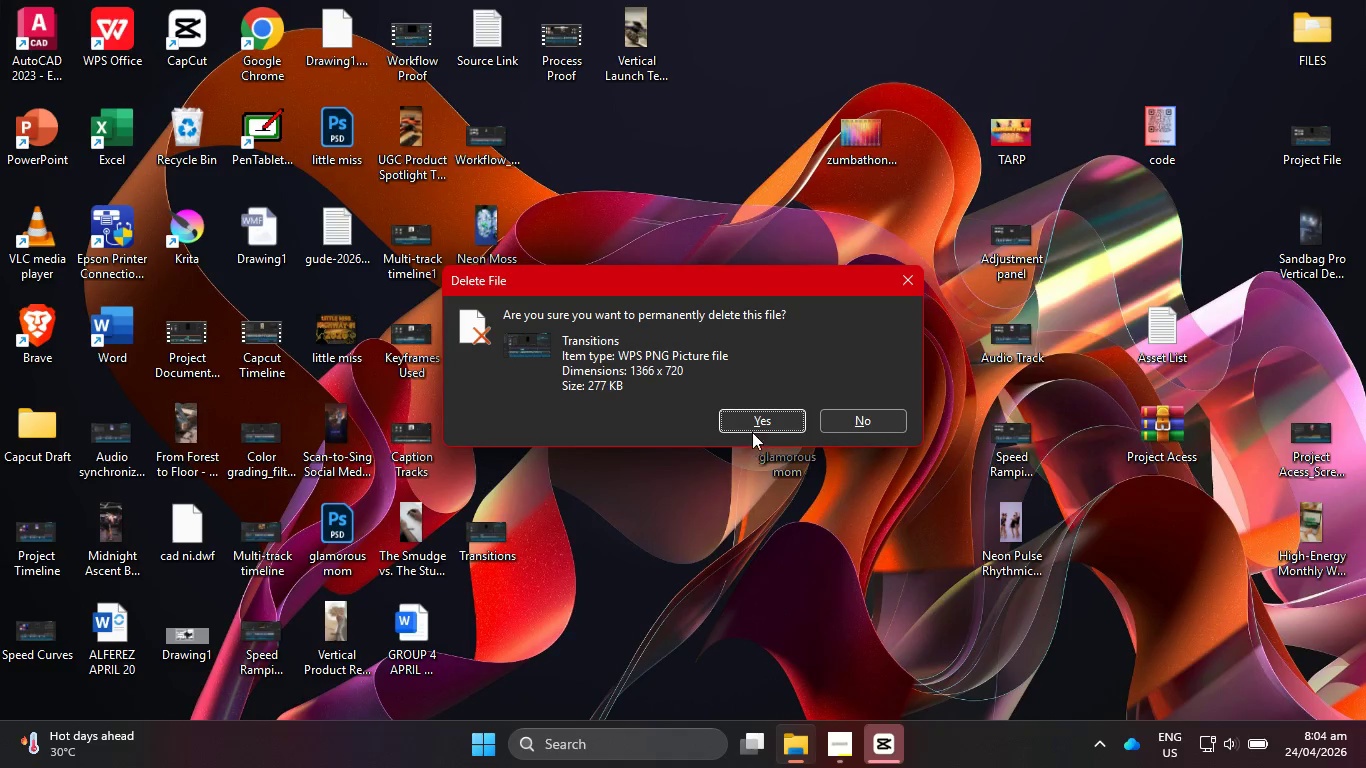 
left_click([761, 423])
 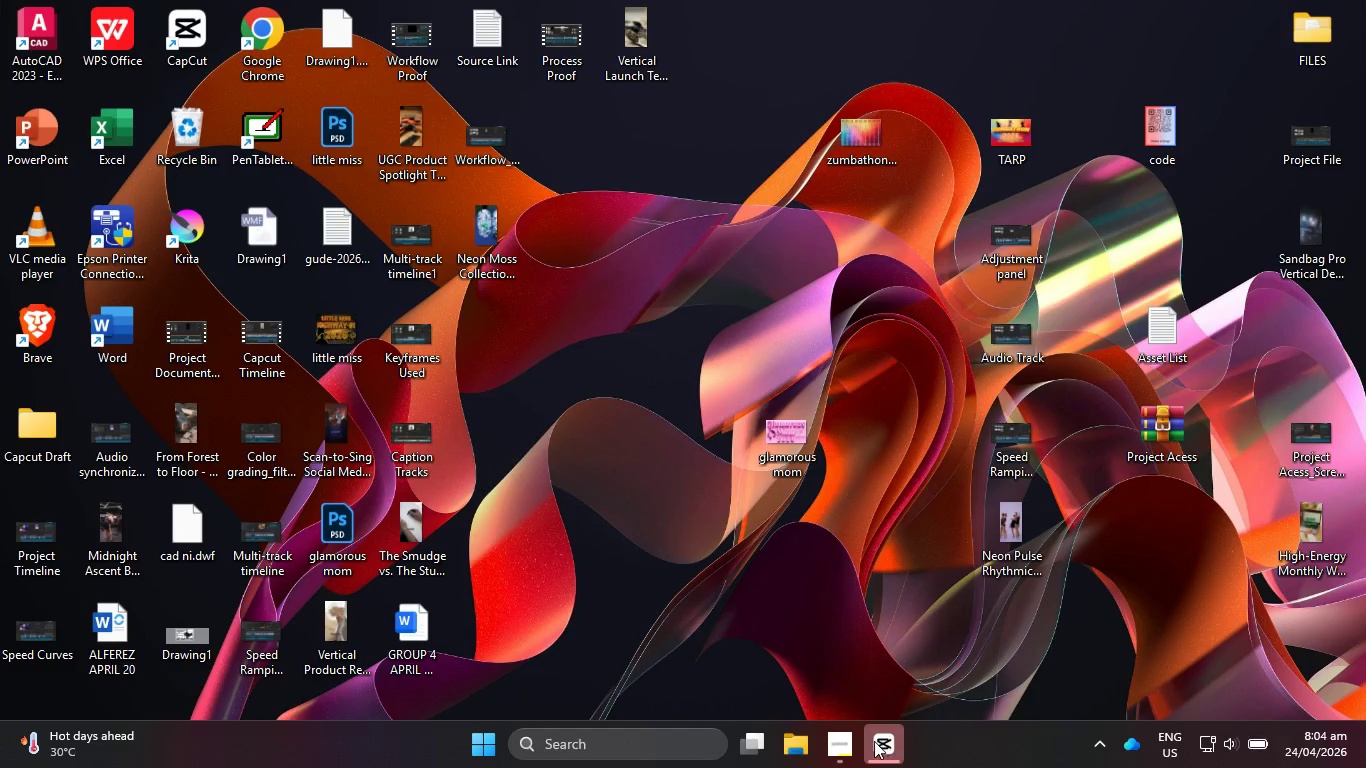 
left_click([880, 747])
 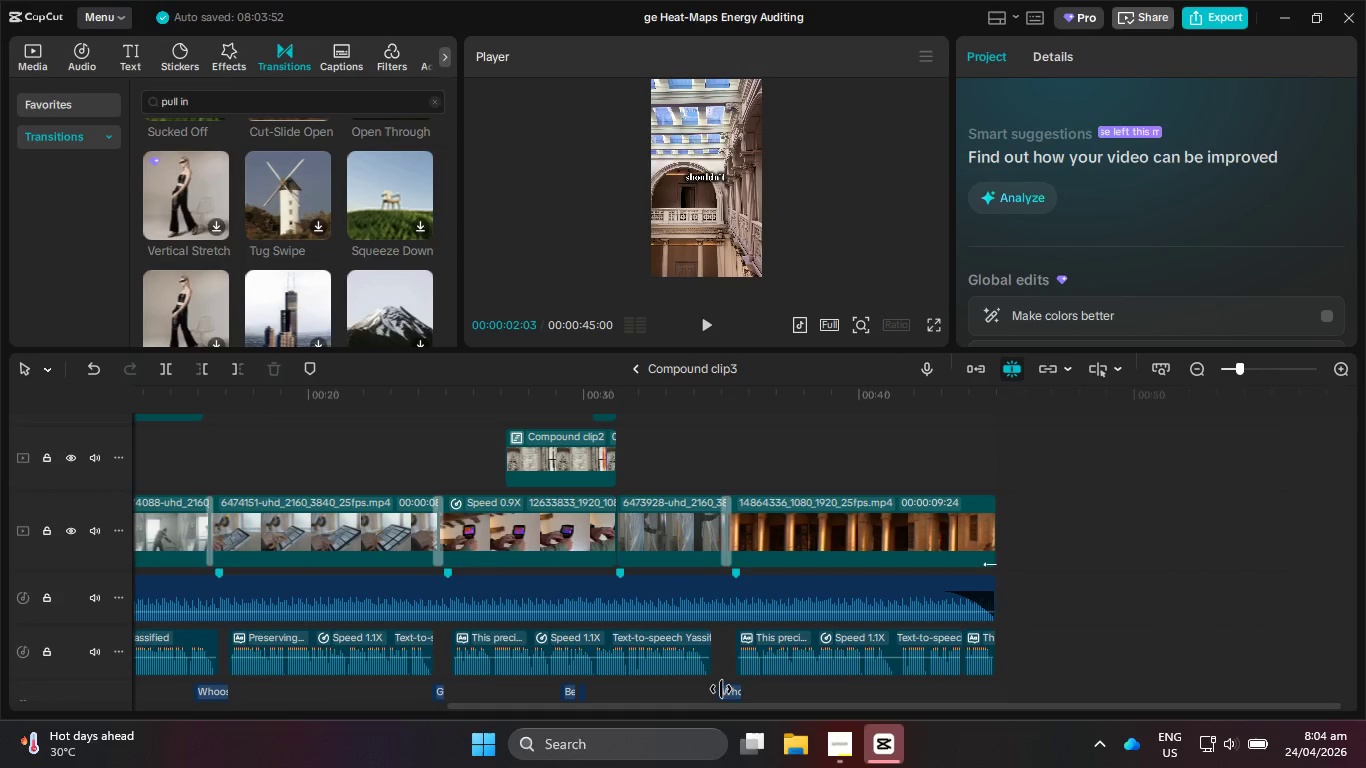 
left_click_drag(start_coordinate=[713, 708], to_coordinate=[349, 692])
 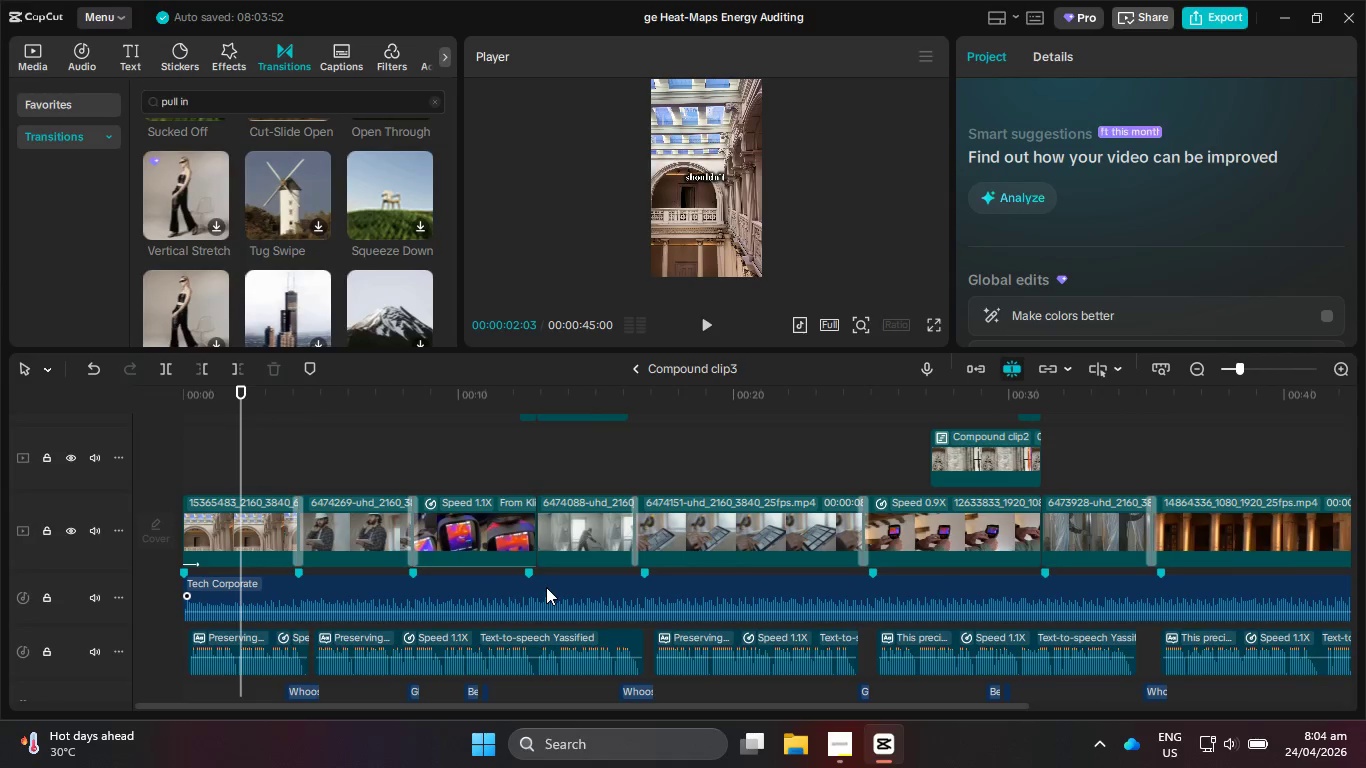 
hold_key(key=ControlLeft, duration=0.67)
 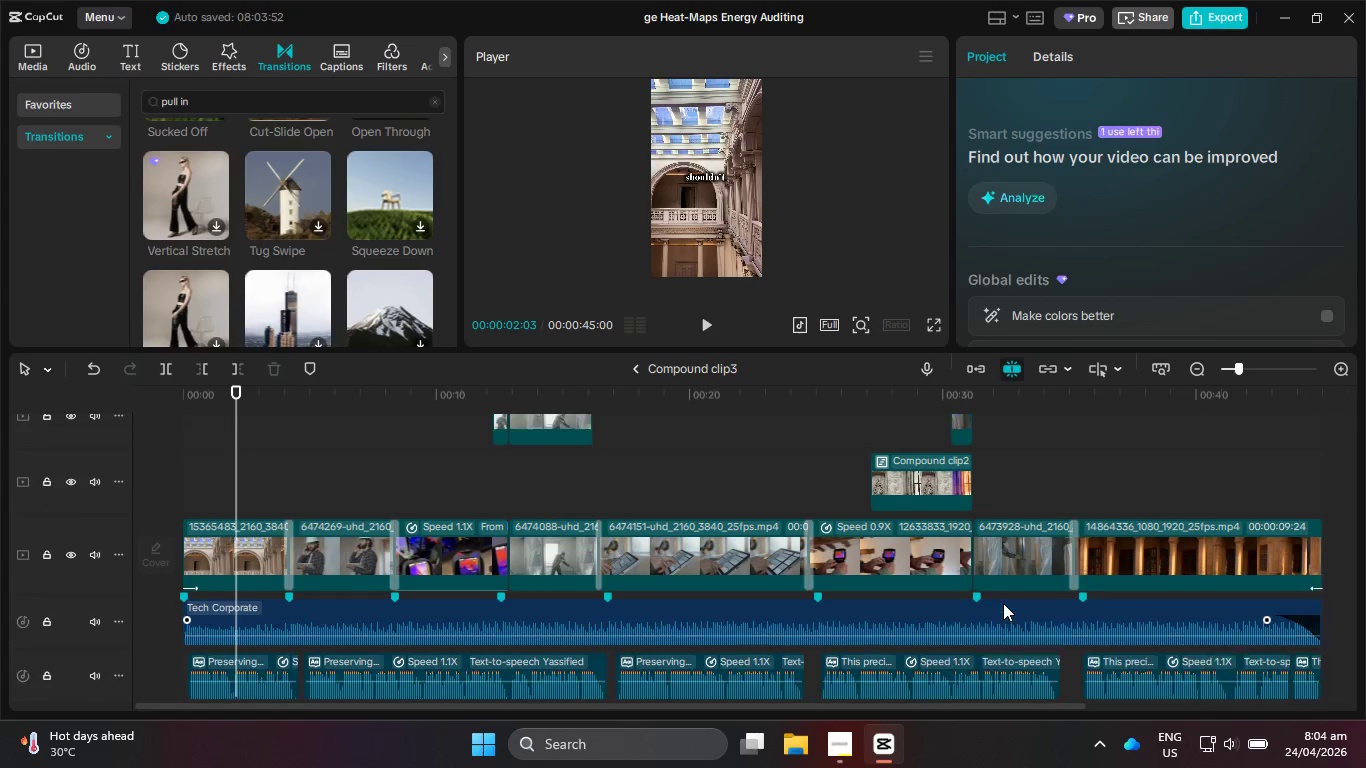 
scroll: coordinate [764, 576], scroll_direction: down, amount: 2.0
 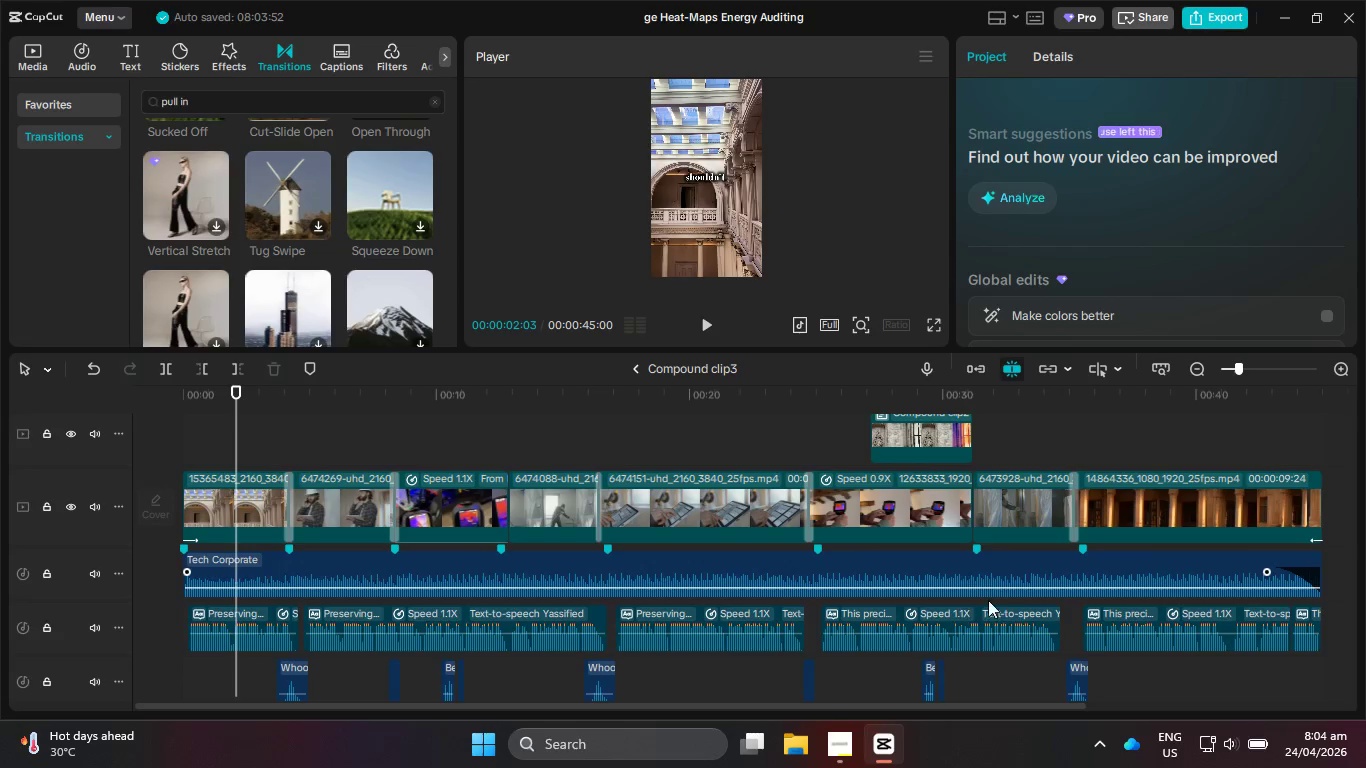 
scroll: coordinate [1003, 603], scroll_direction: up, amount: 3.0
 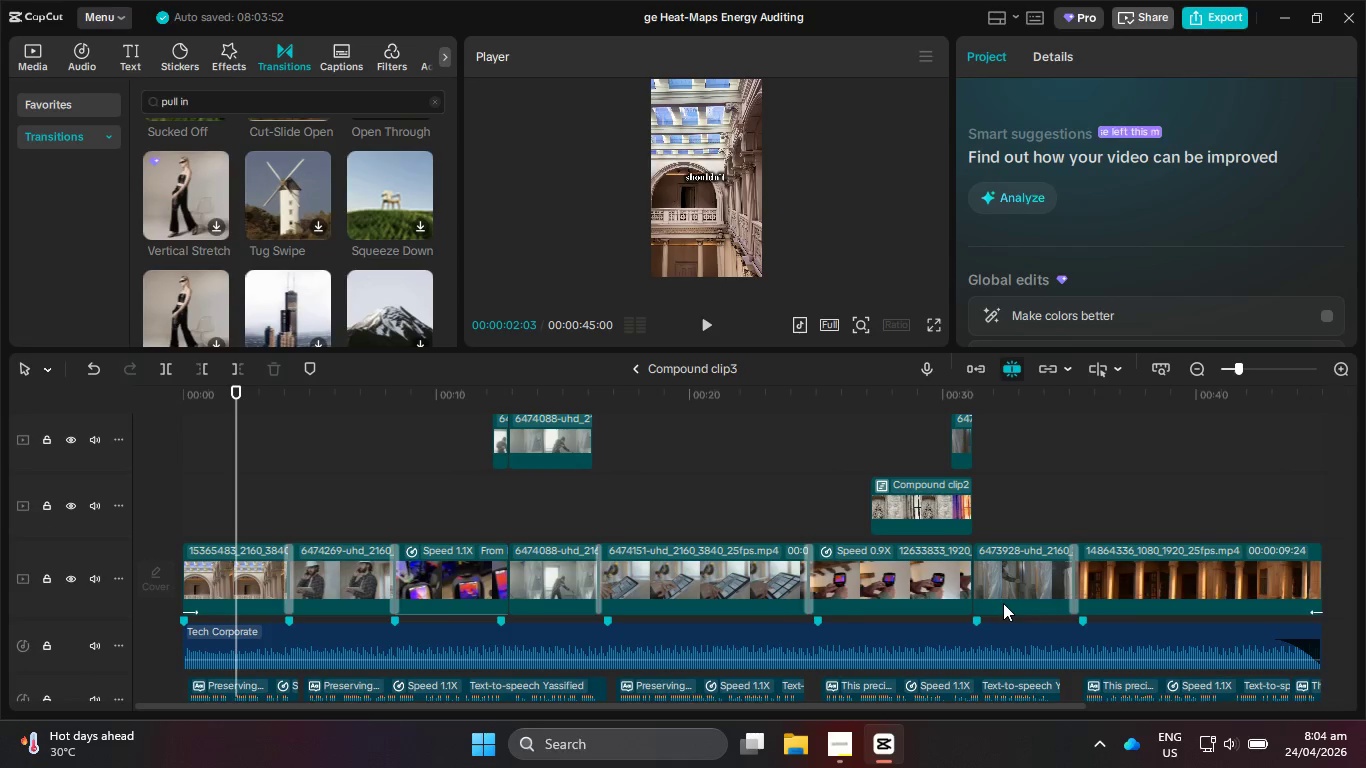 
scroll: coordinate [1002, 603], scroll_direction: down, amount: 4.0
 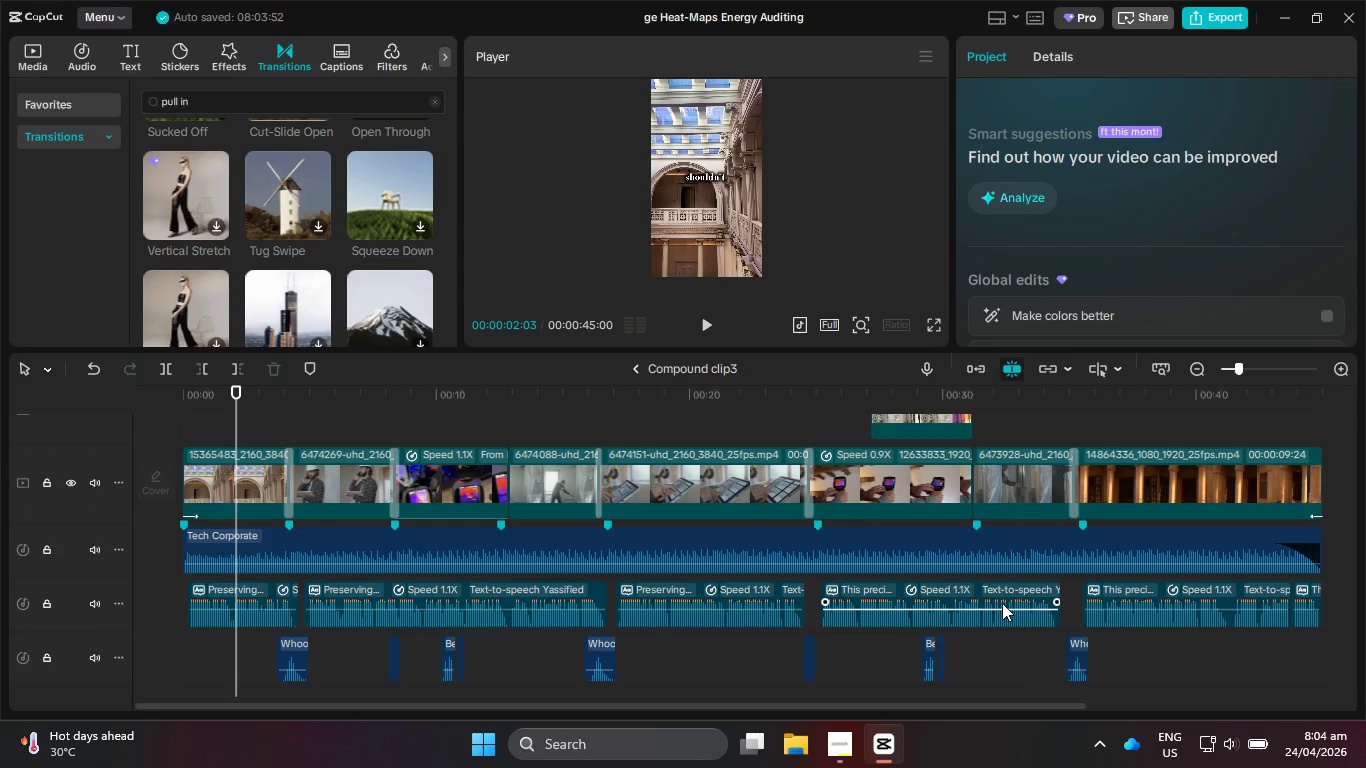 
scroll: coordinate [1002, 603], scroll_direction: up, amount: 1.0
 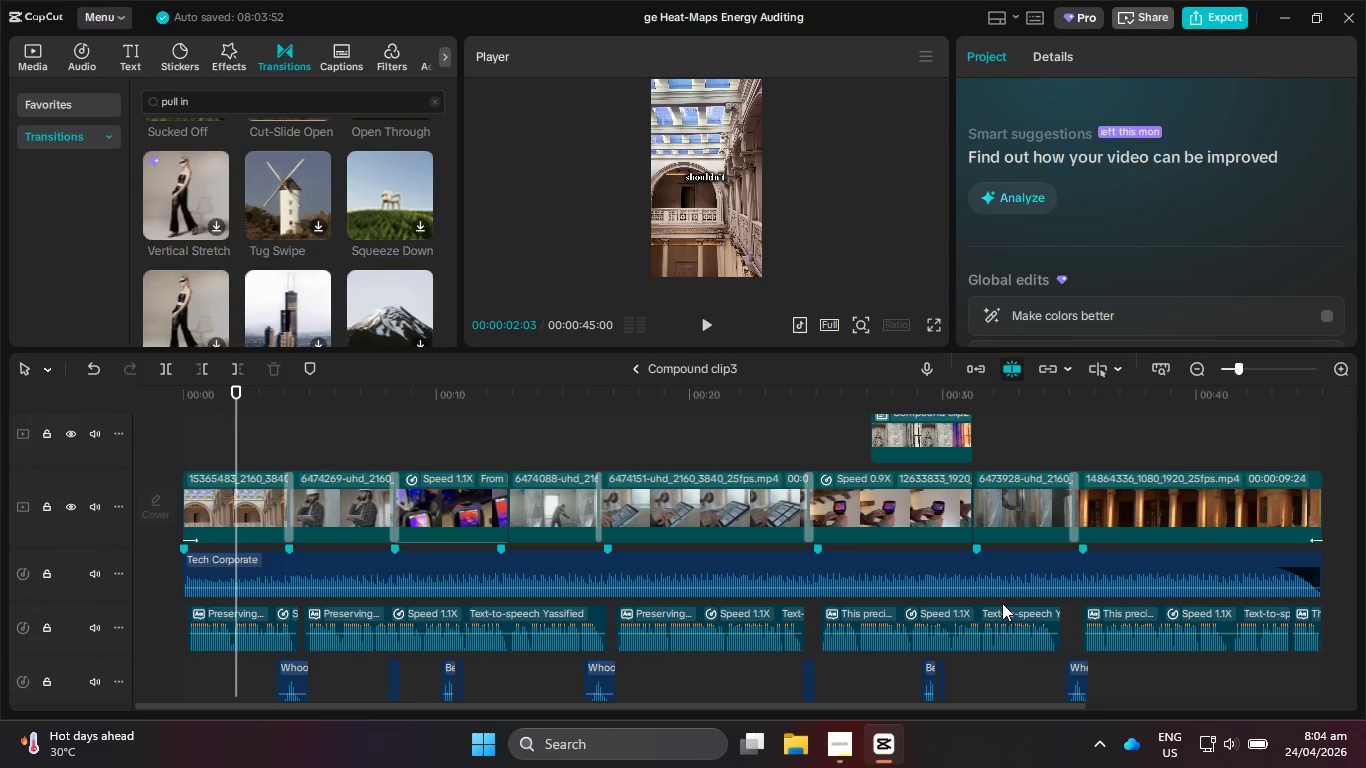 
scroll: coordinate [1002, 603], scroll_direction: down, amount: 1.0
 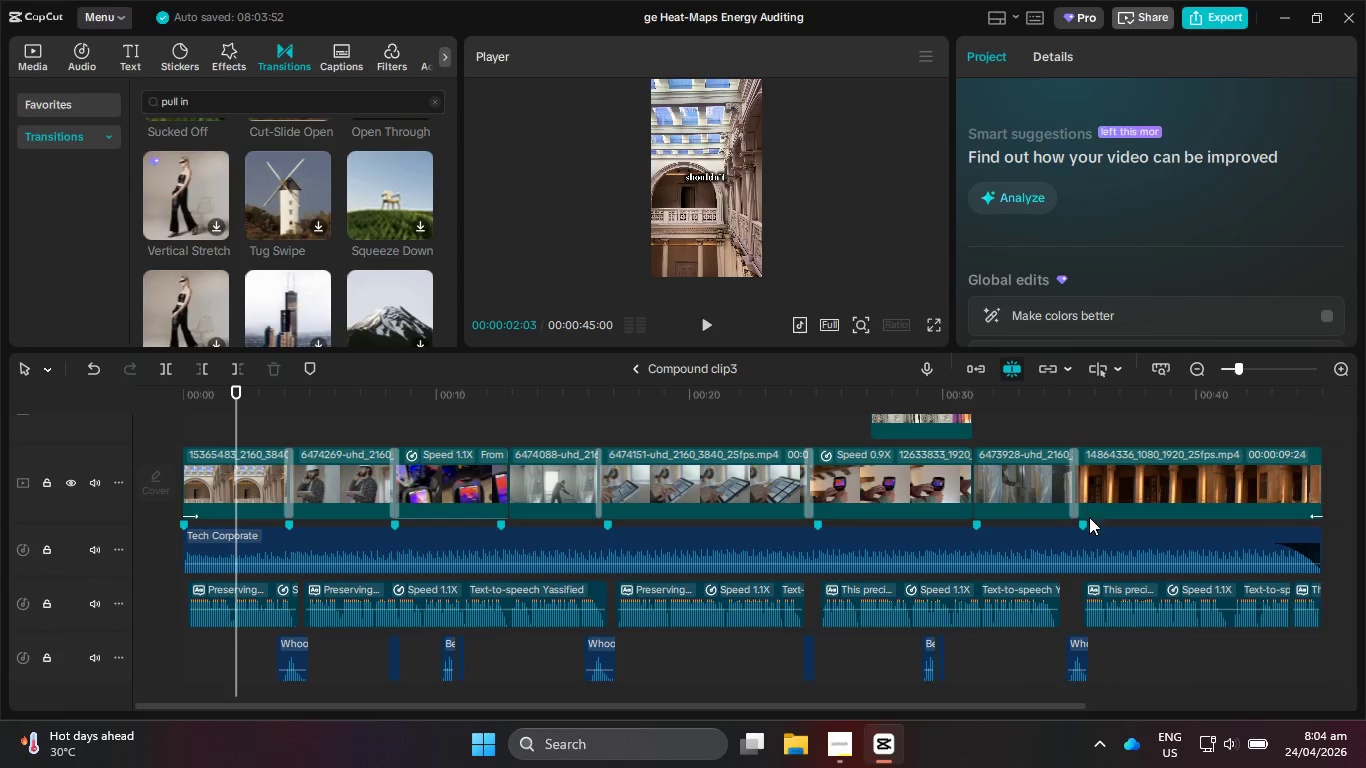 
left_click([1056, 481])
 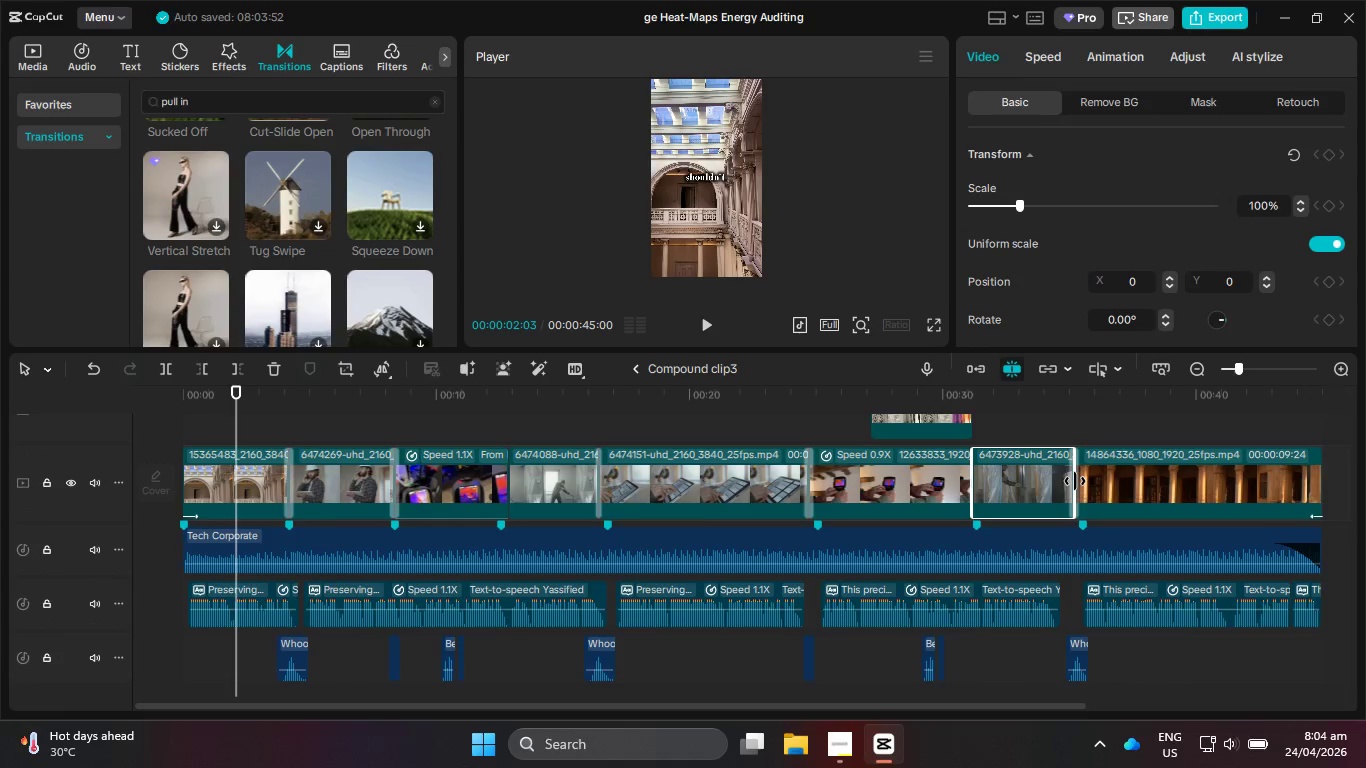 
left_click_drag(start_coordinate=[1075, 481], to_coordinate=[1086, 483])
 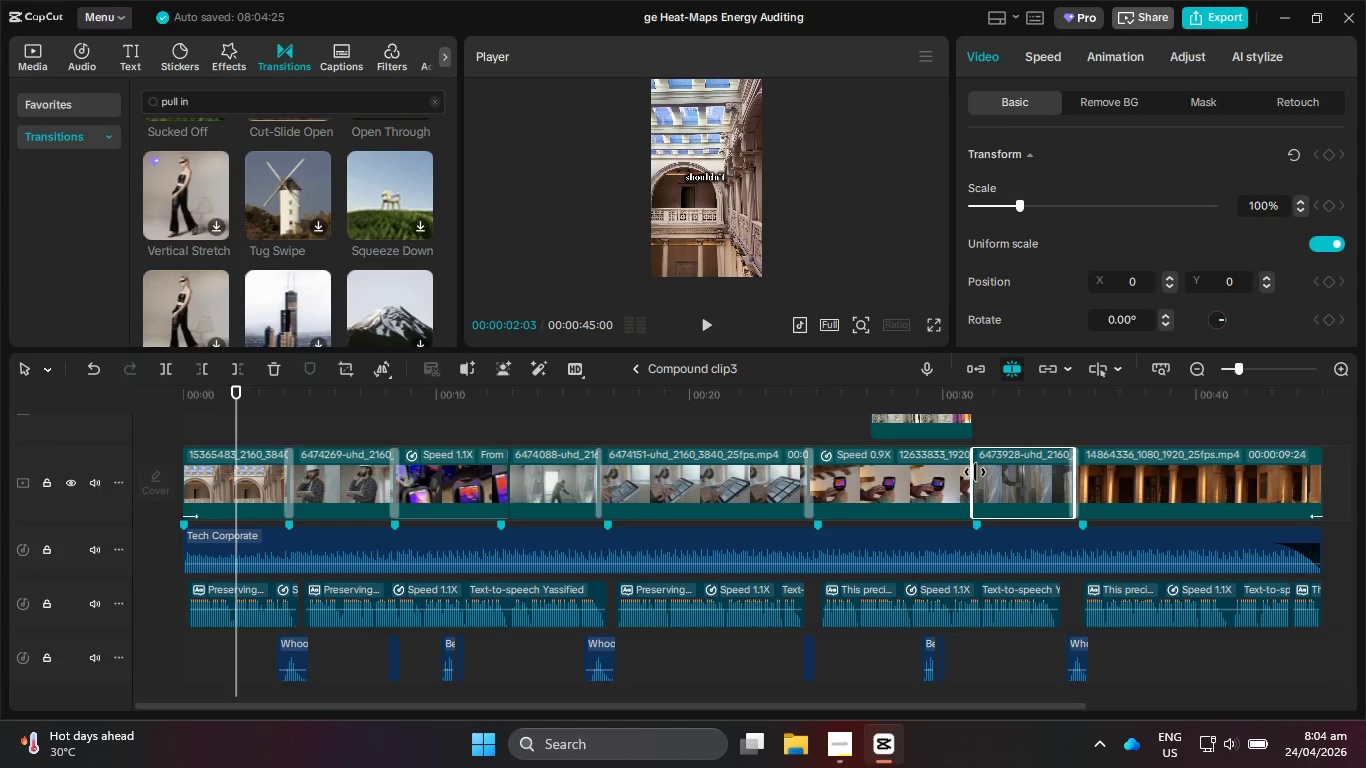 
left_click_drag(start_coordinate=[971, 472], to_coordinate=[964, 471])
 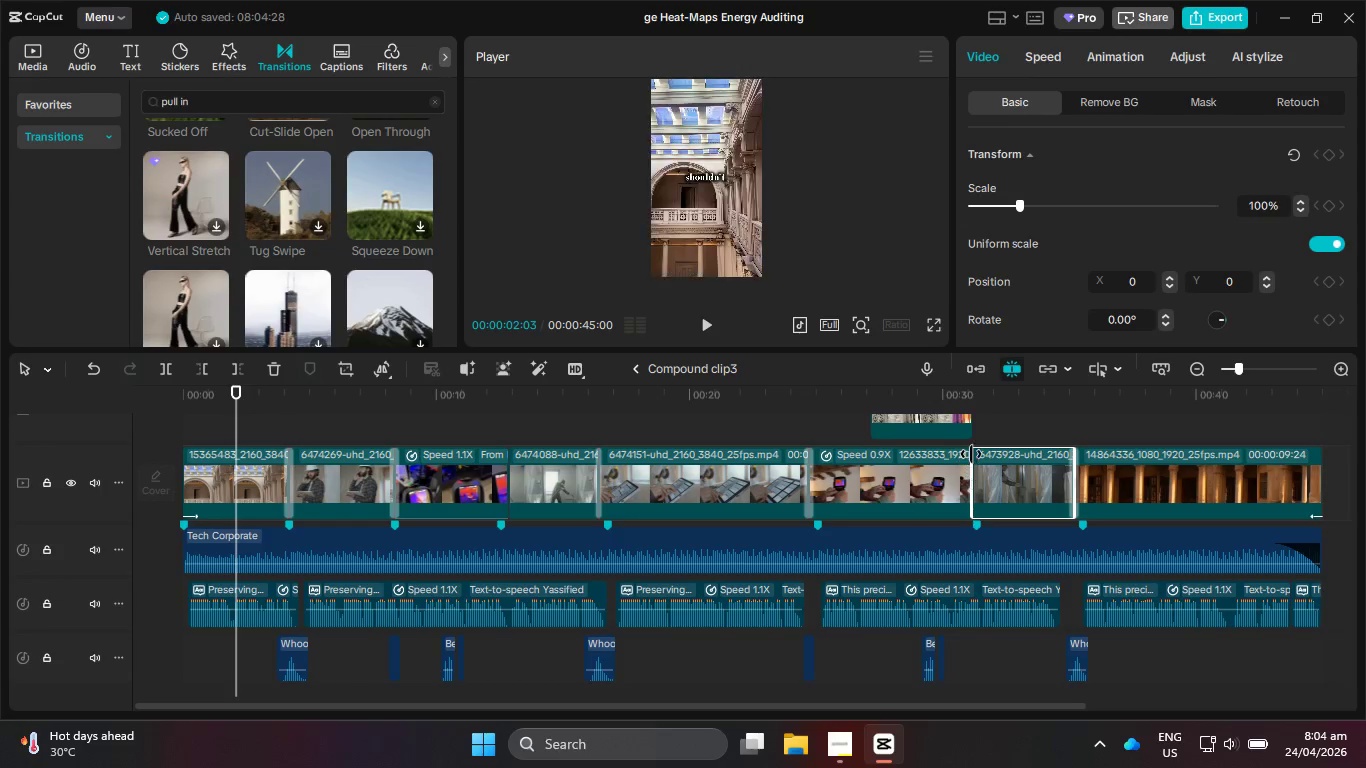 
scroll: coordinate [982, 459], scroll_direction: up, amount: 3.0
 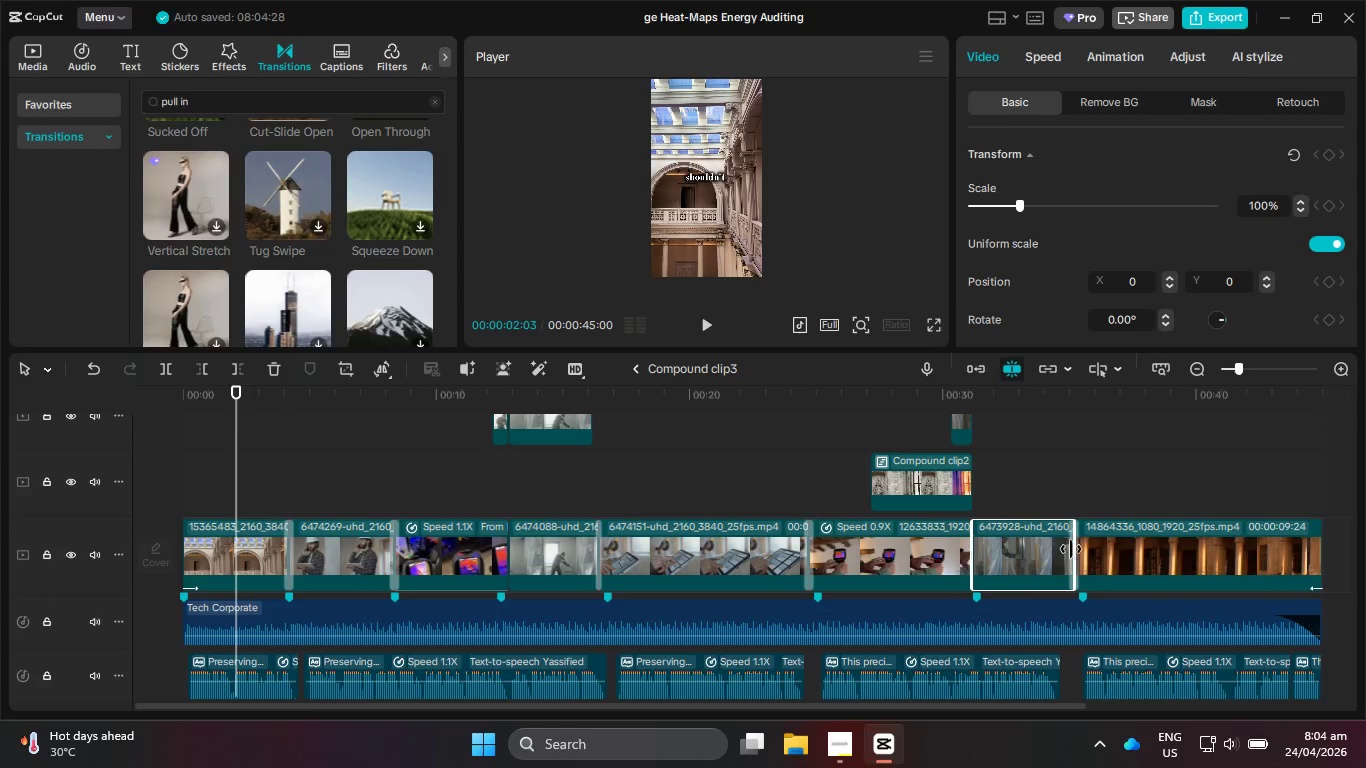 
left_click_drag(start_coordinate=[1075, 547], to_coordinate=[1093, 543])
 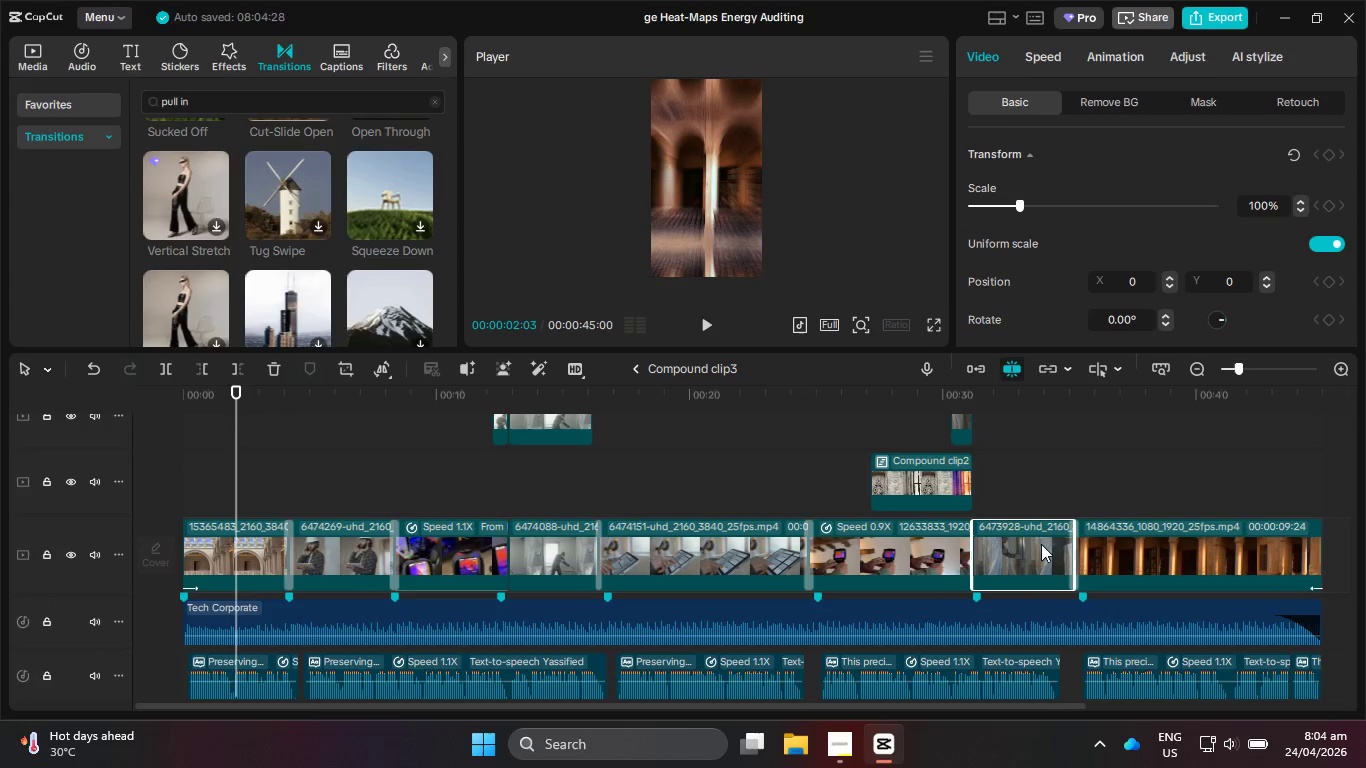 
left_click([1041, 544])
 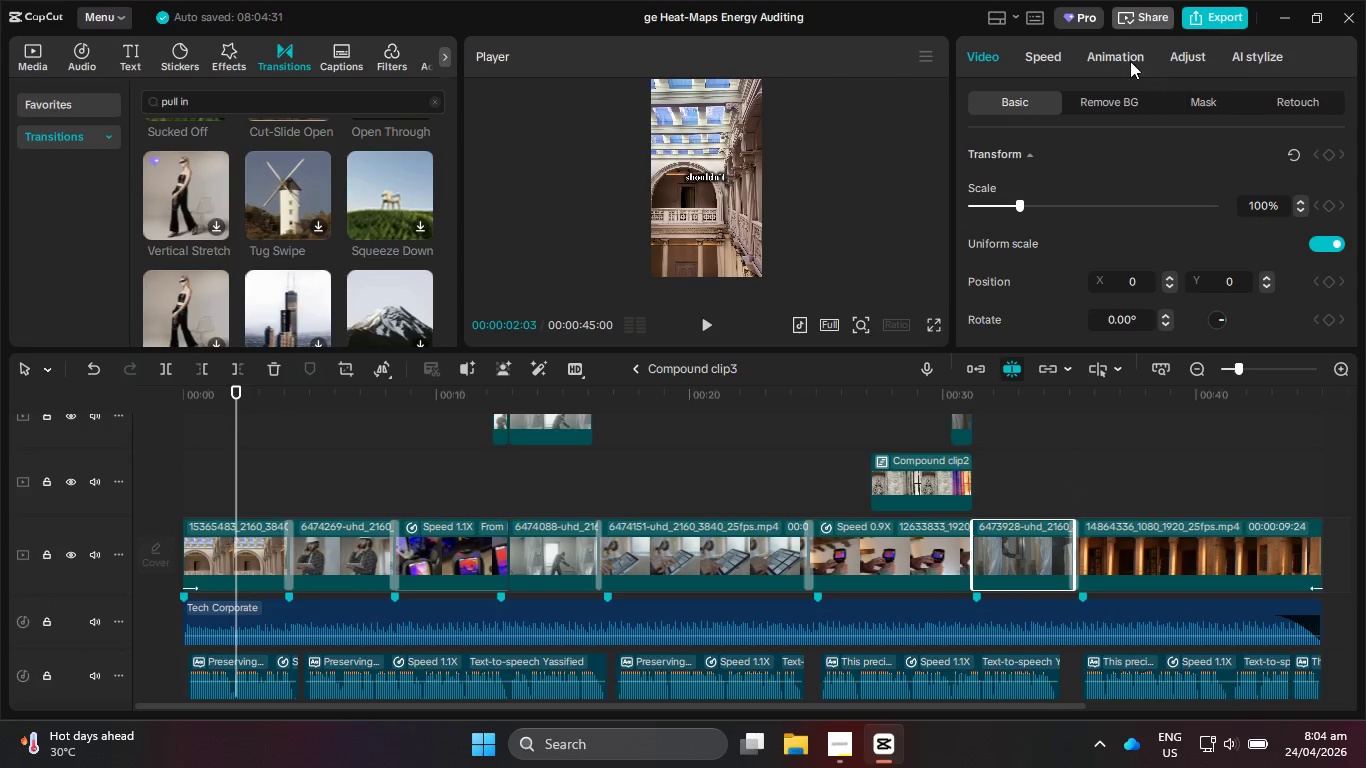 
left_click([1058, 56])
 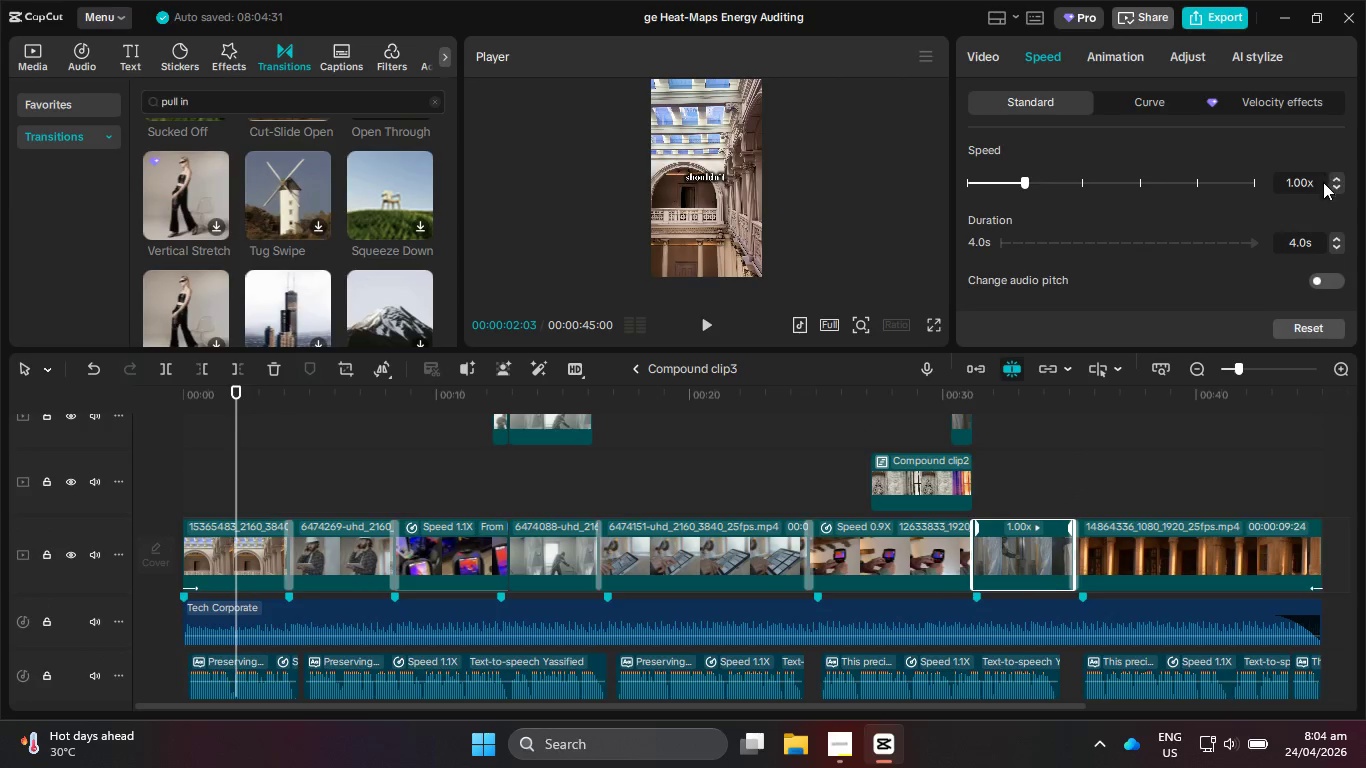 
left_click([1336, 188])
 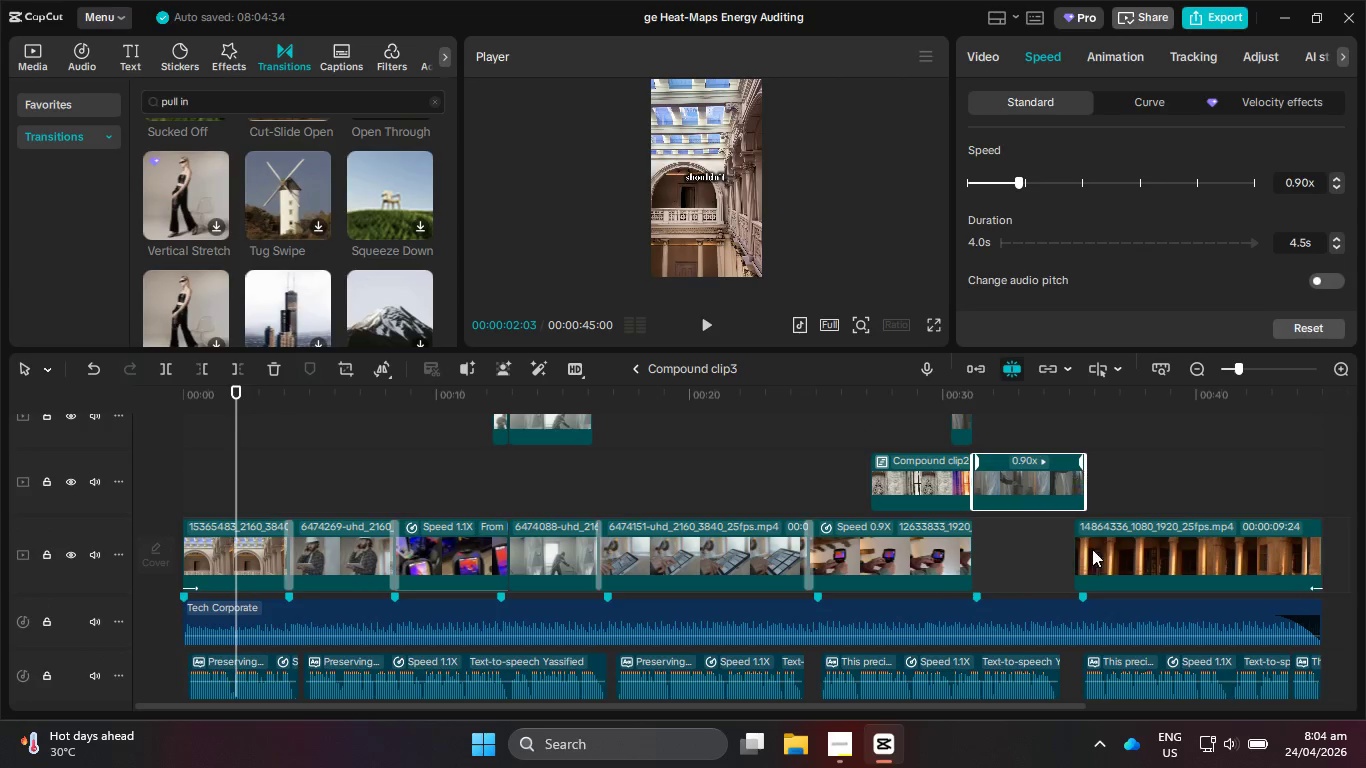 
left_click([1100, 551])
 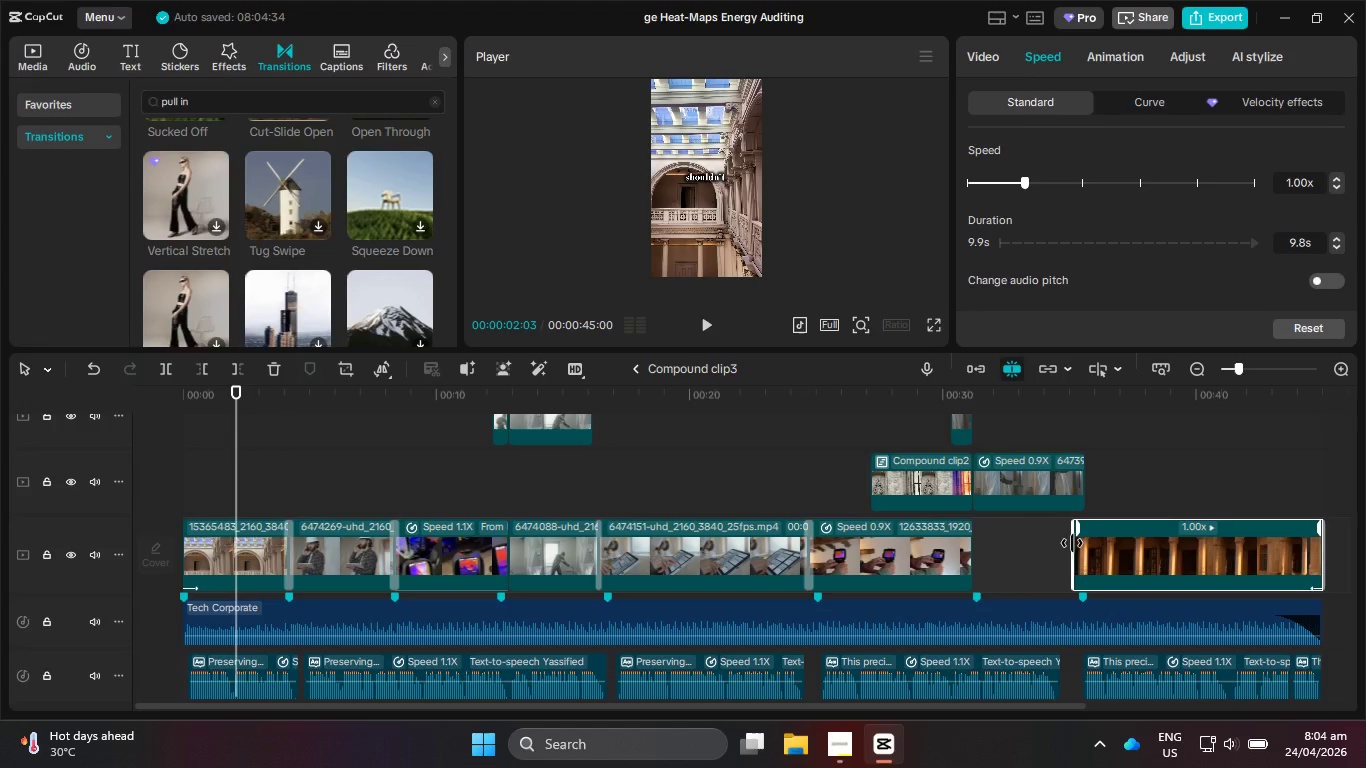 
left_click_drag(start_coordinate=[1091, 552], to_coordinate=[1112, 556])
 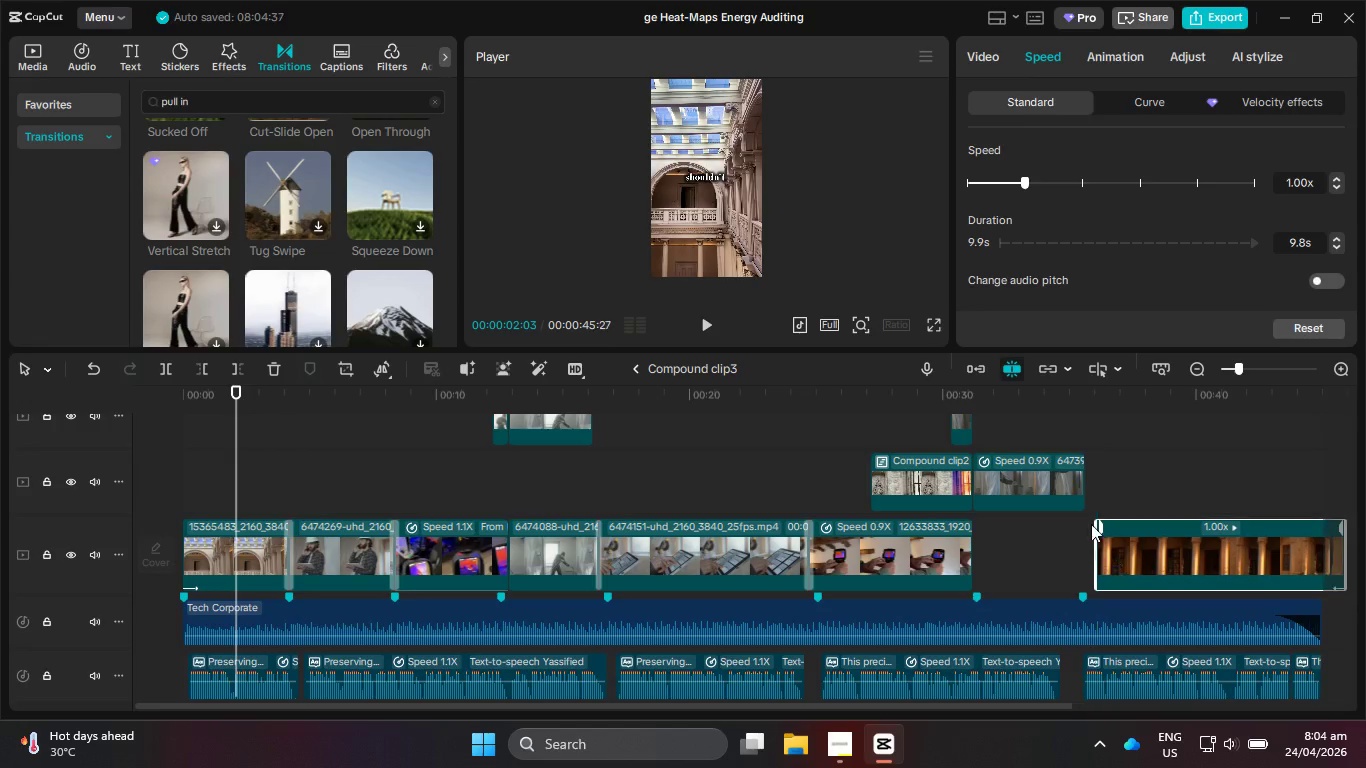 
left_click([1040, 477])
 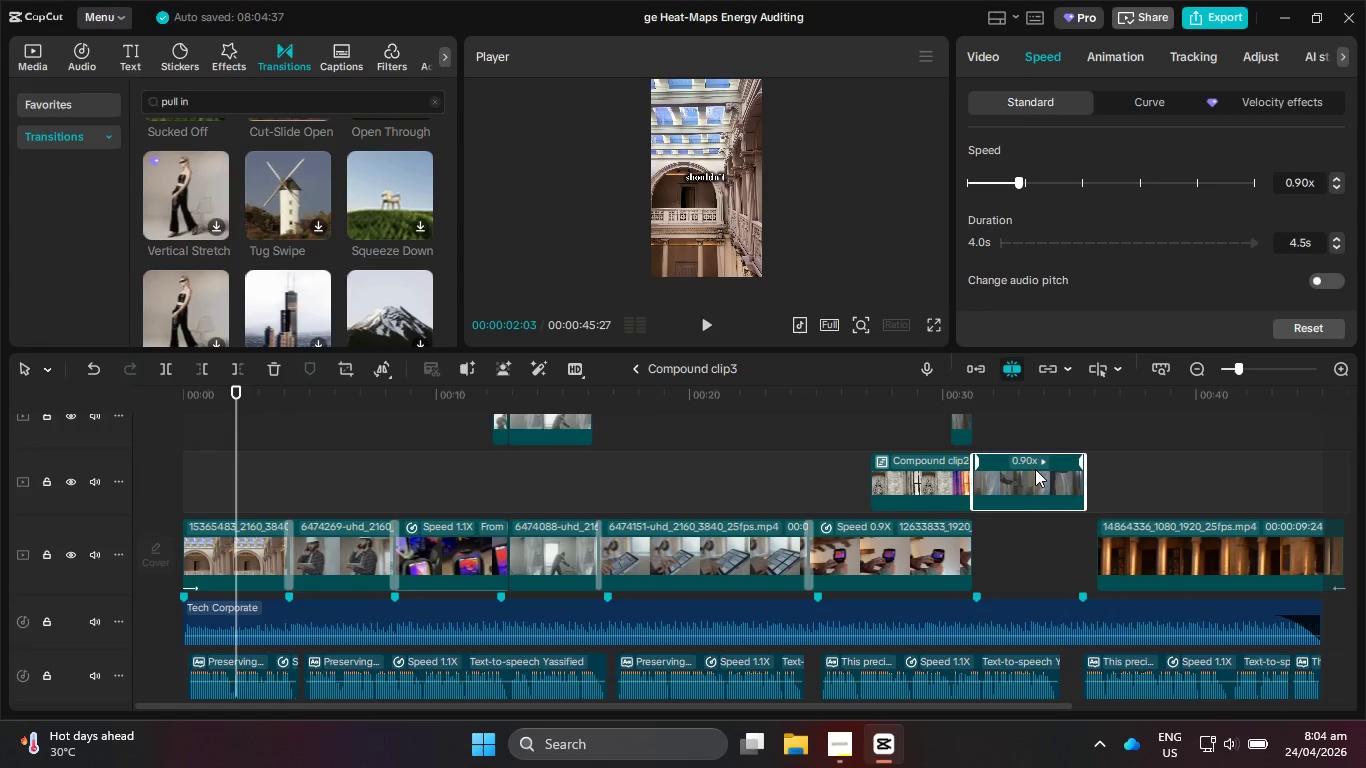 
left_click_drag(start_coordinate=[1035, 460], to_coordinate=[1039, 561])
 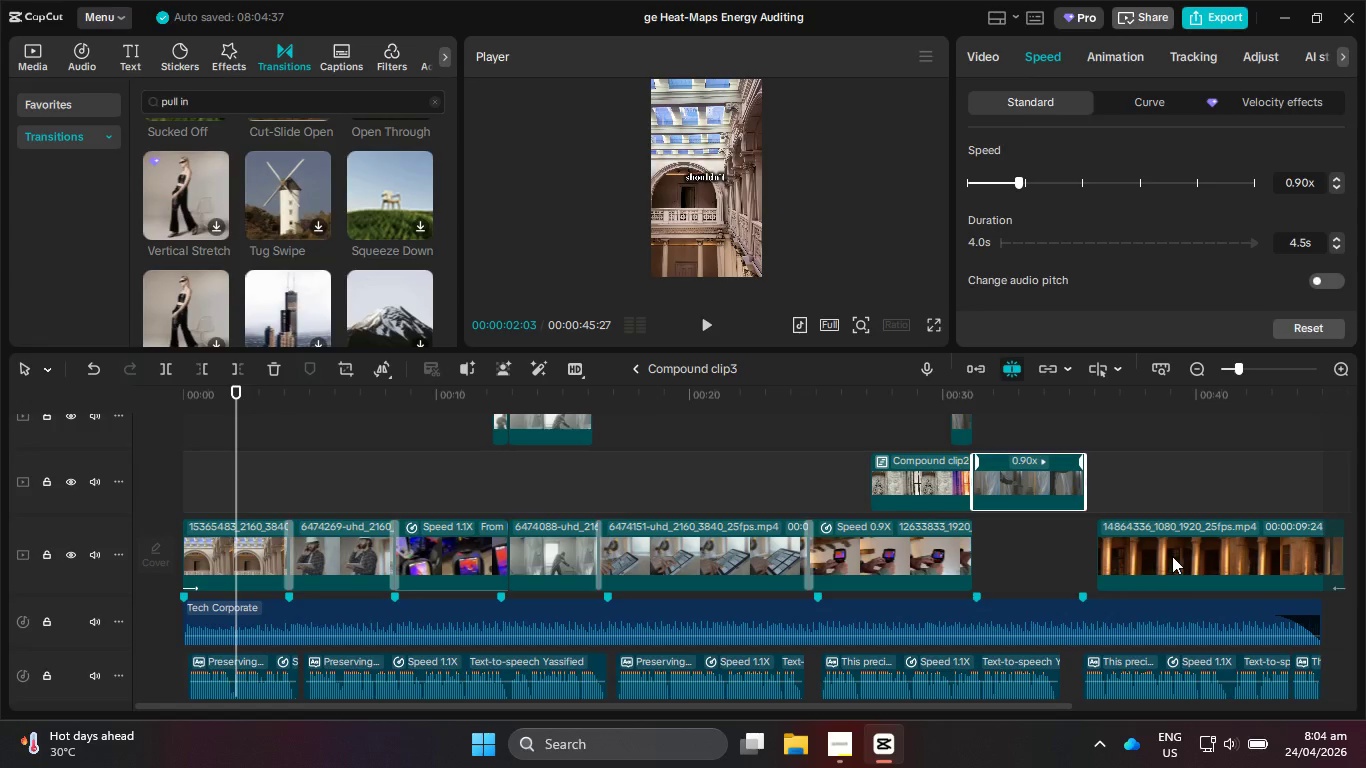 
scroll: coordinate [354, 265], scroll_direction: down, amount: 1.0
 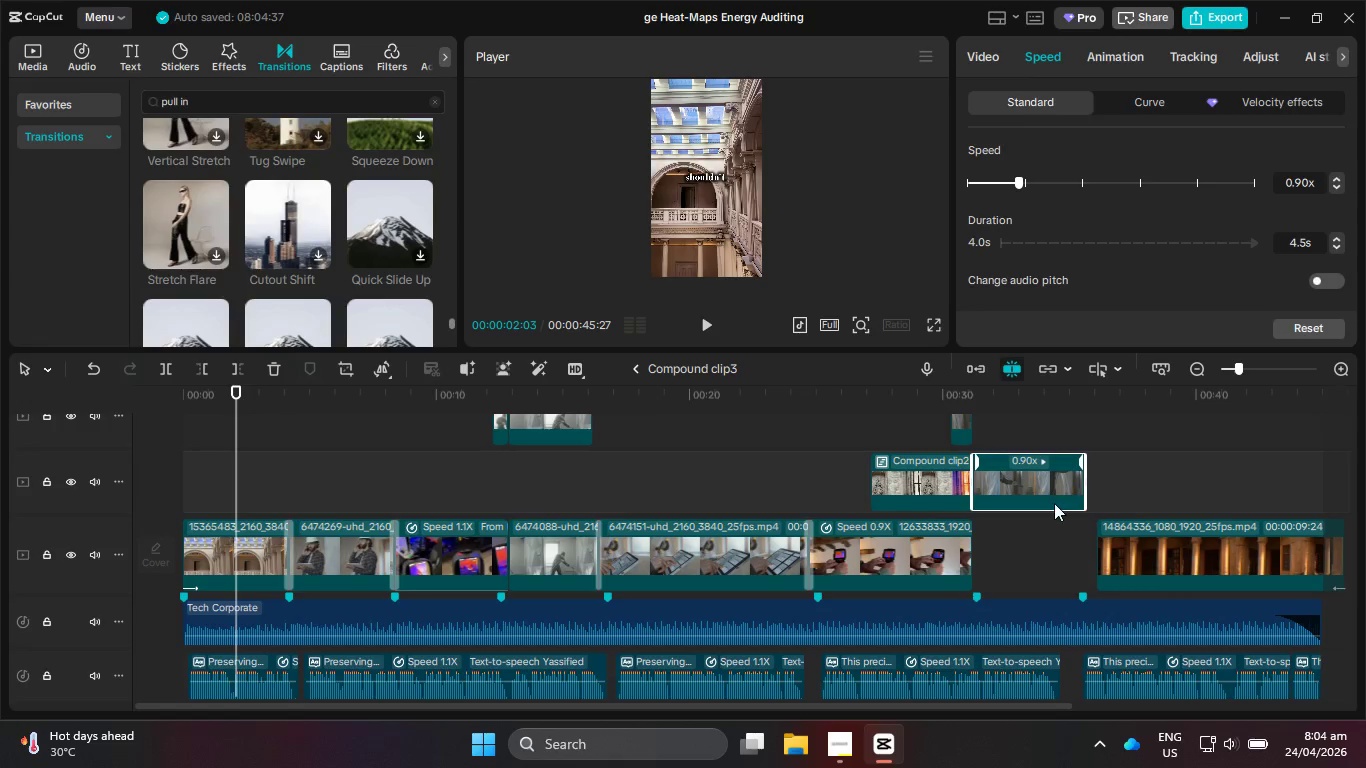 
left_click_drag(start_coordinate=[988, 481], to_coordinate=[988, 557])
 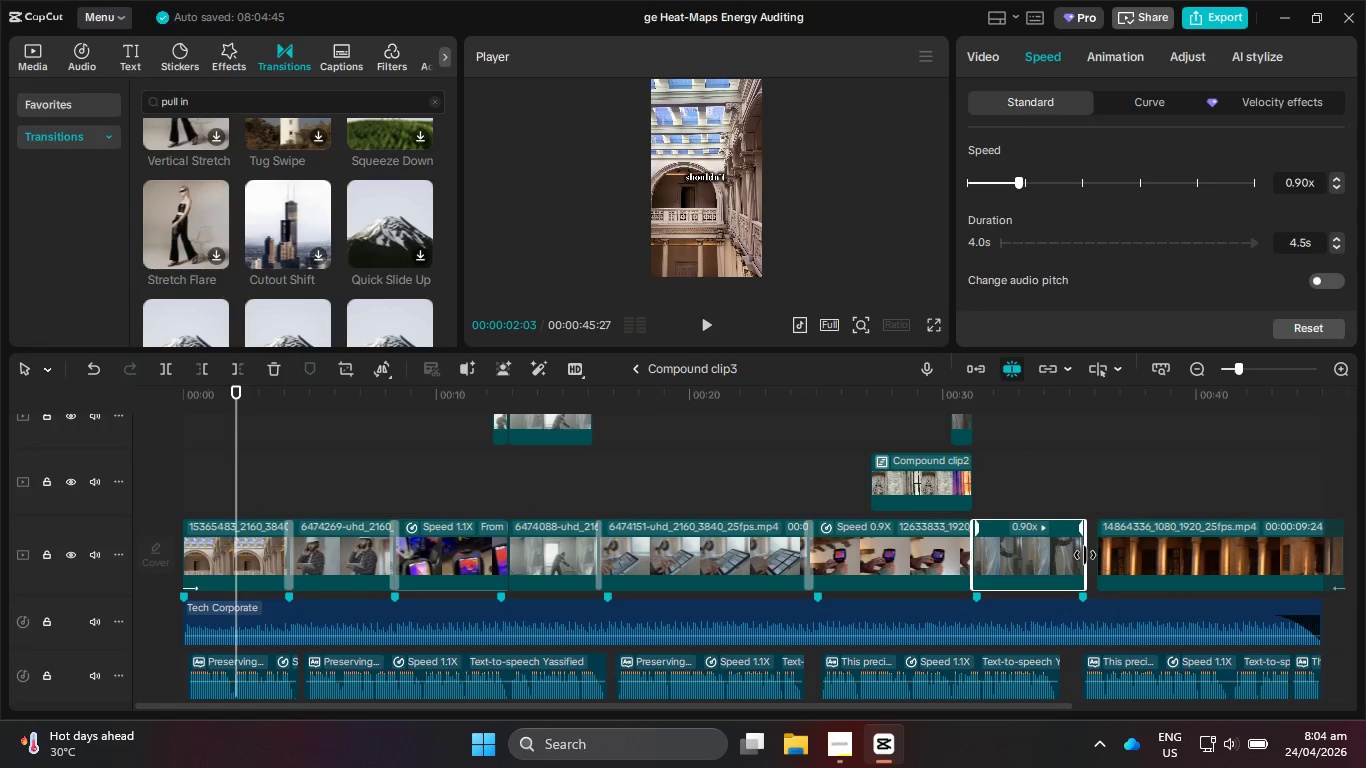 
left_click_drag(start_coordinate=[1085, 555], to_coordinate=[1079, 555])
 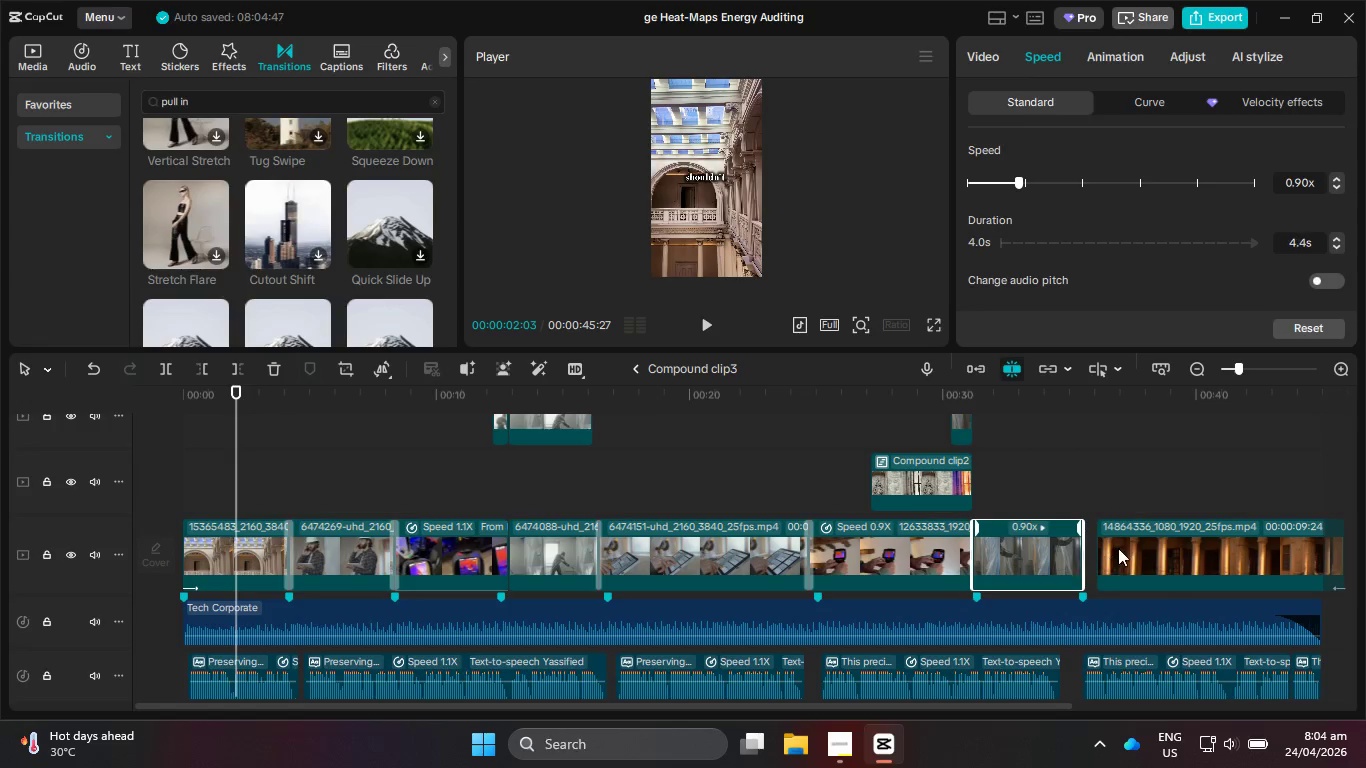 
left_click_drag(start_coordinate=[1118, 548], to_coordinate=[1103, 549])
 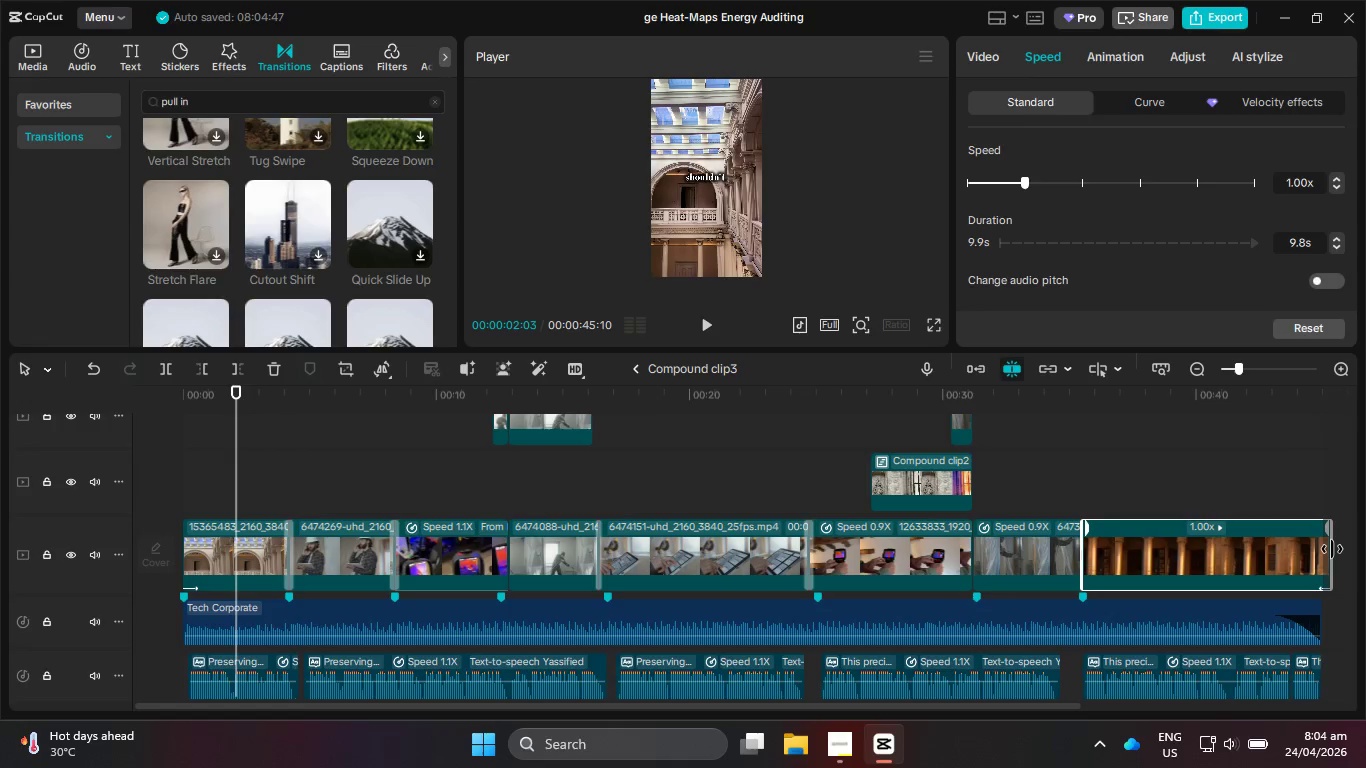 
left_click_drag(start_coordinate=[1332, 549], to_coordinate=[1312, 551])
 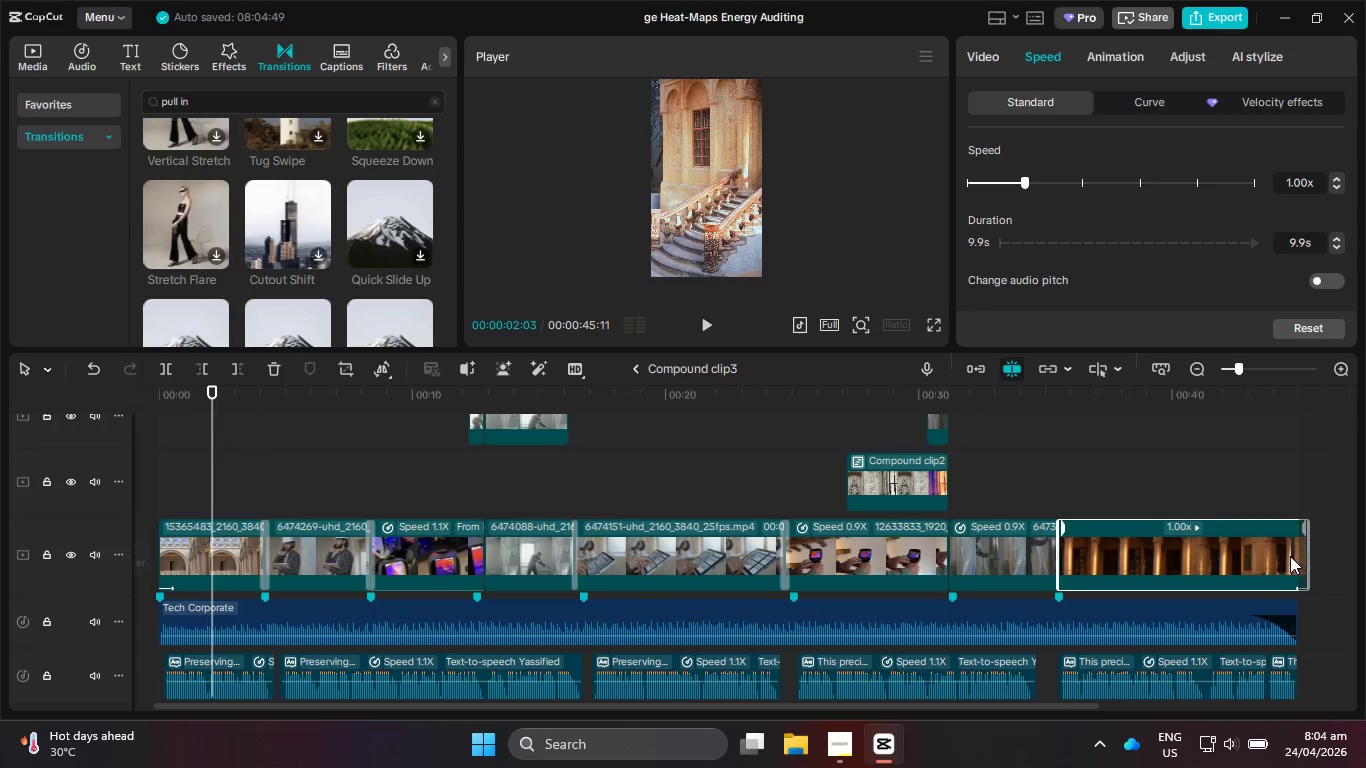 
left_click([1290, 556])
 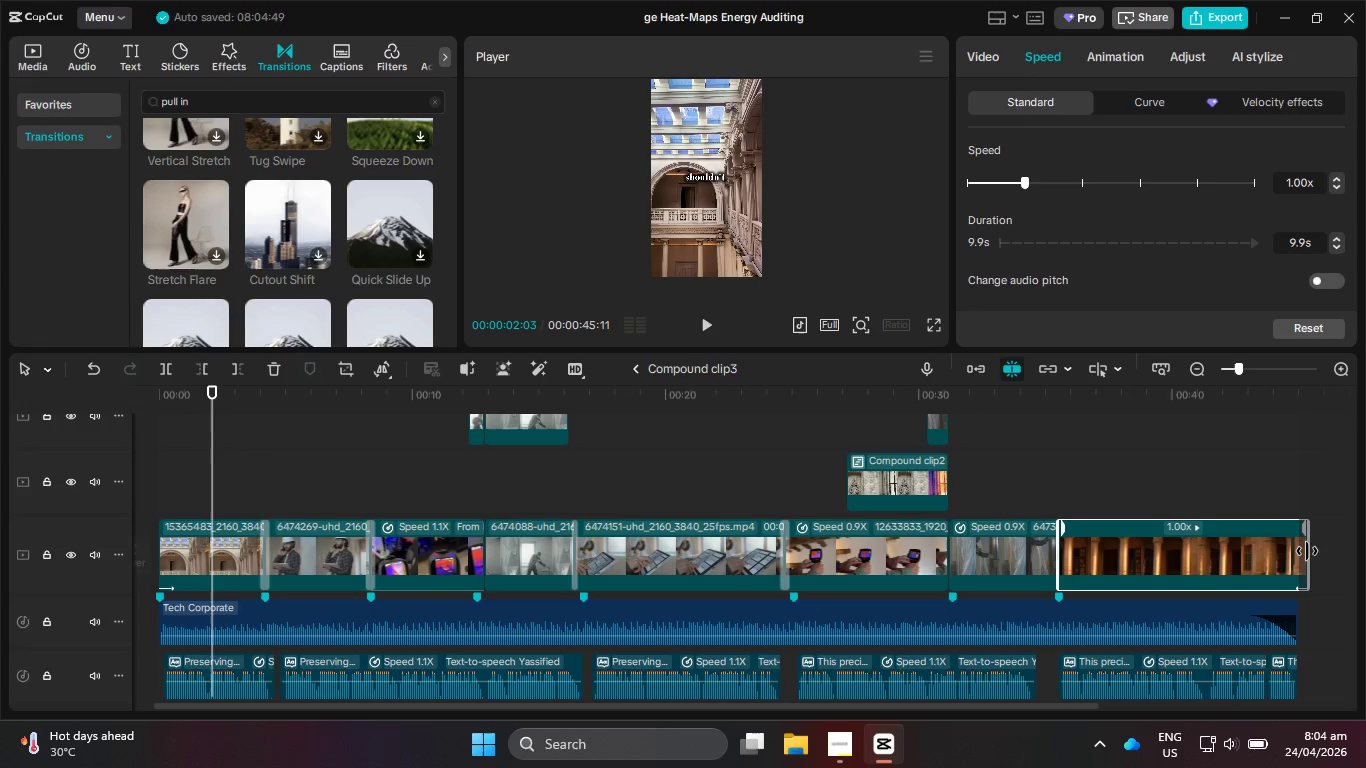 
left_click_drag(start_coordinate=[1307, 551], to_coordinate=[1292, 551])
 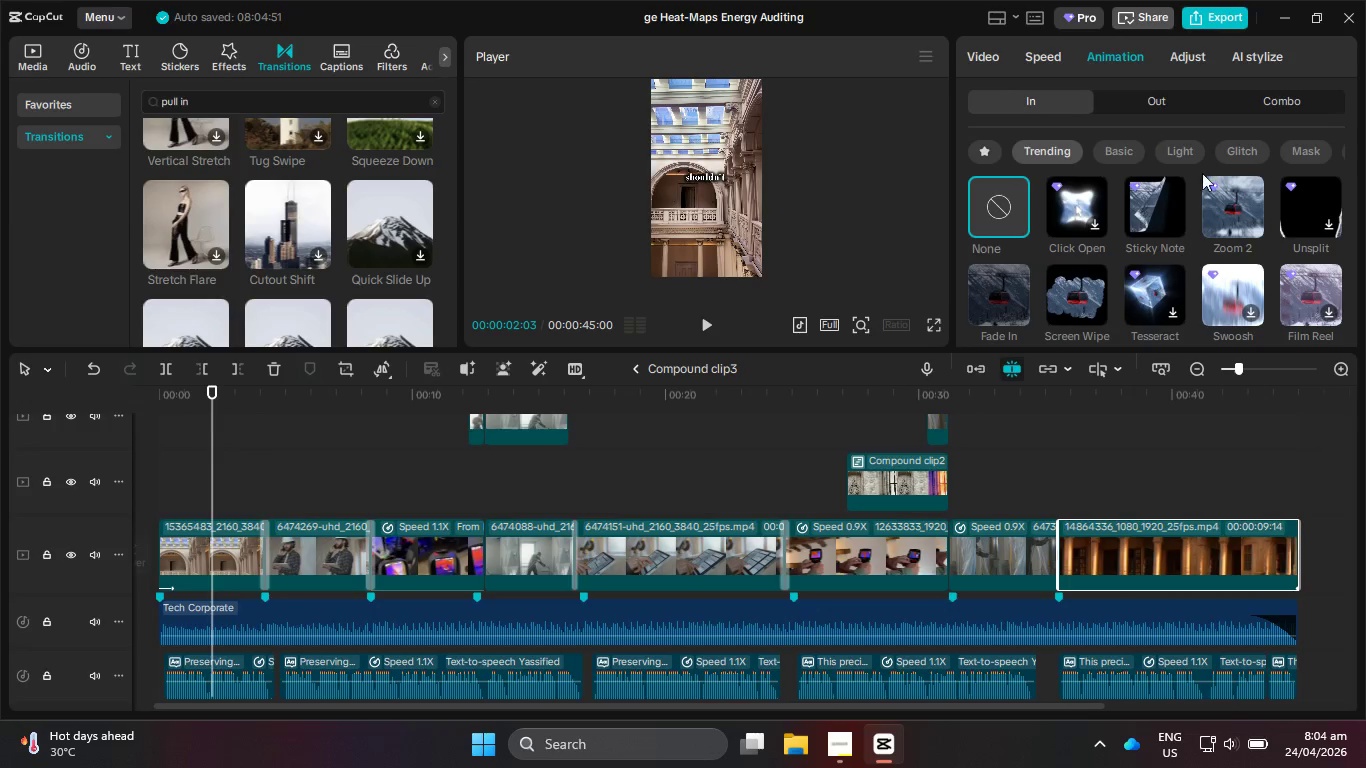 
left_click([1147, 102])
 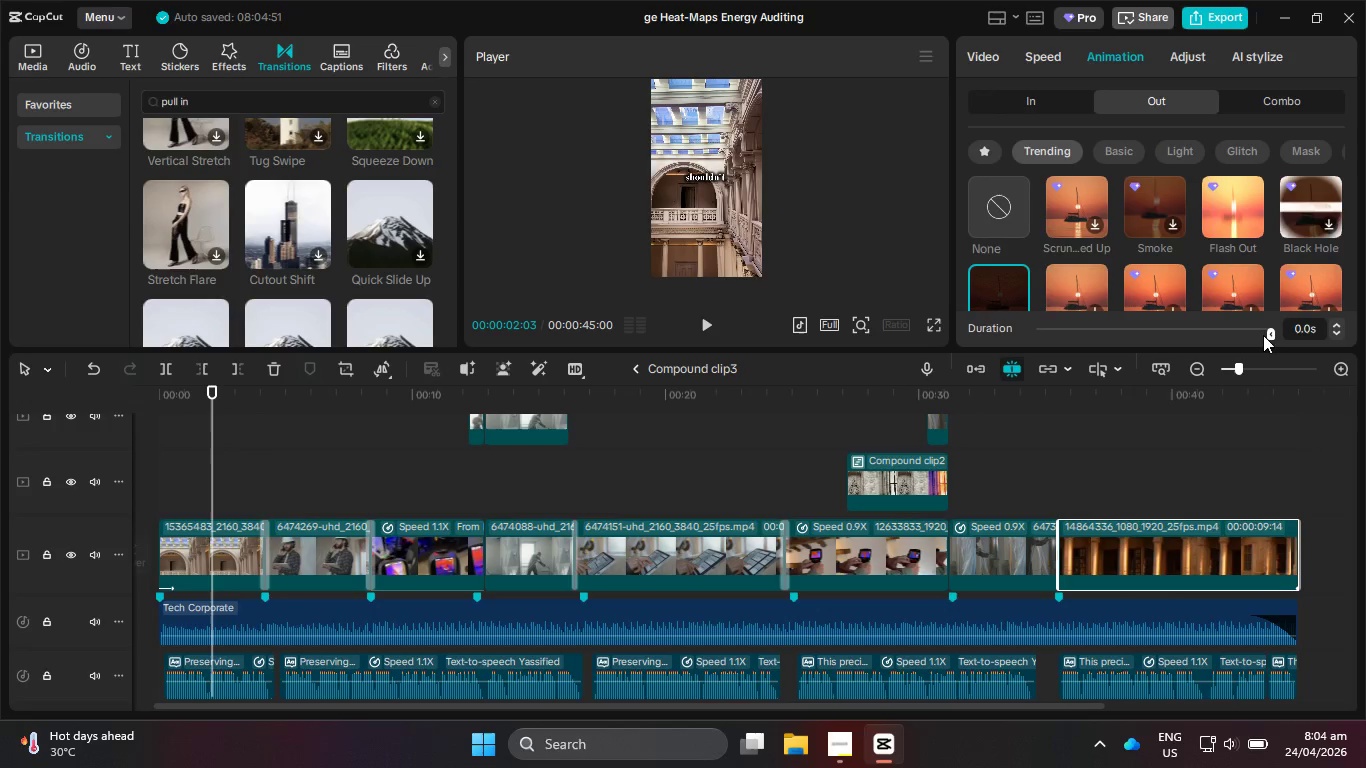 
left_click_drag(start_coordinate=[1267, 336], to_coordinate=[1255, 337])
 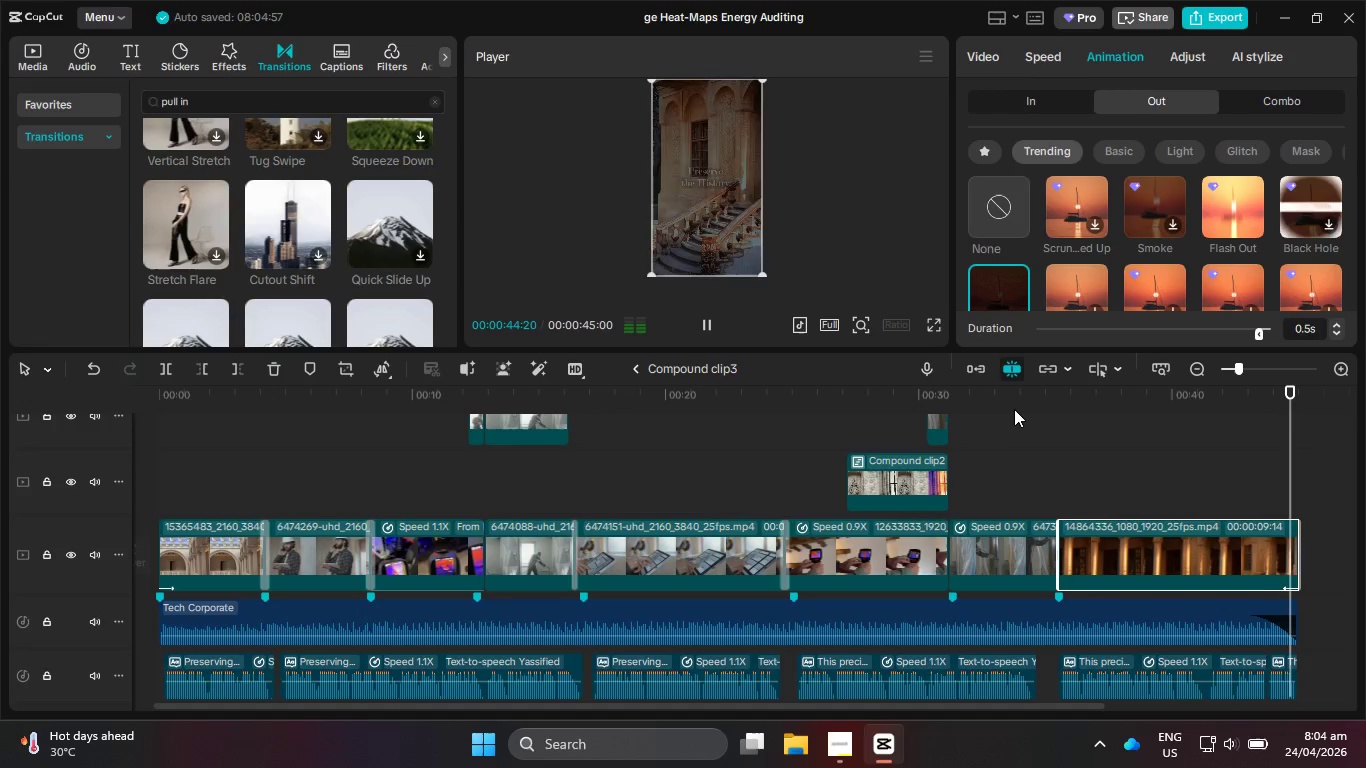 
left_click_drag(start_coordinate=[1003, 396], to_coordinate=[0, 376])
 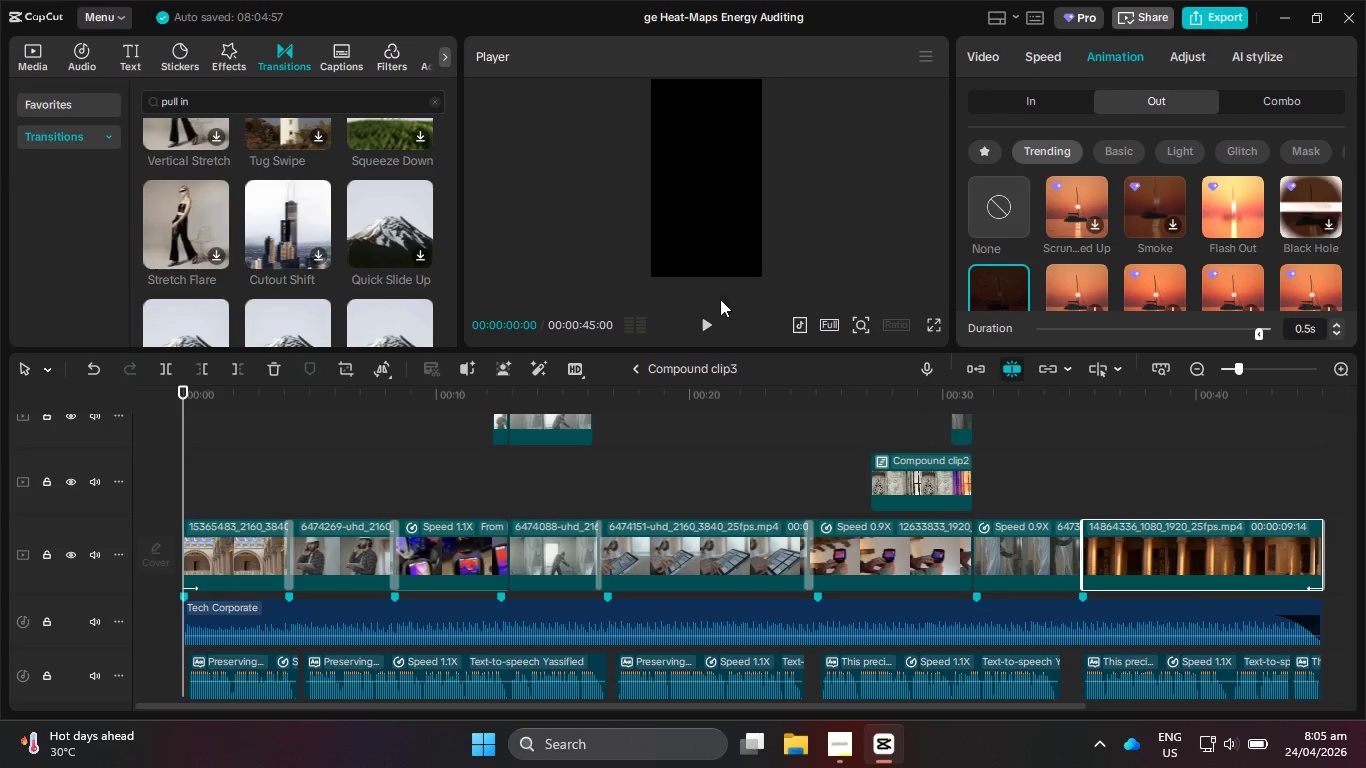 
double_click([695, 334])
 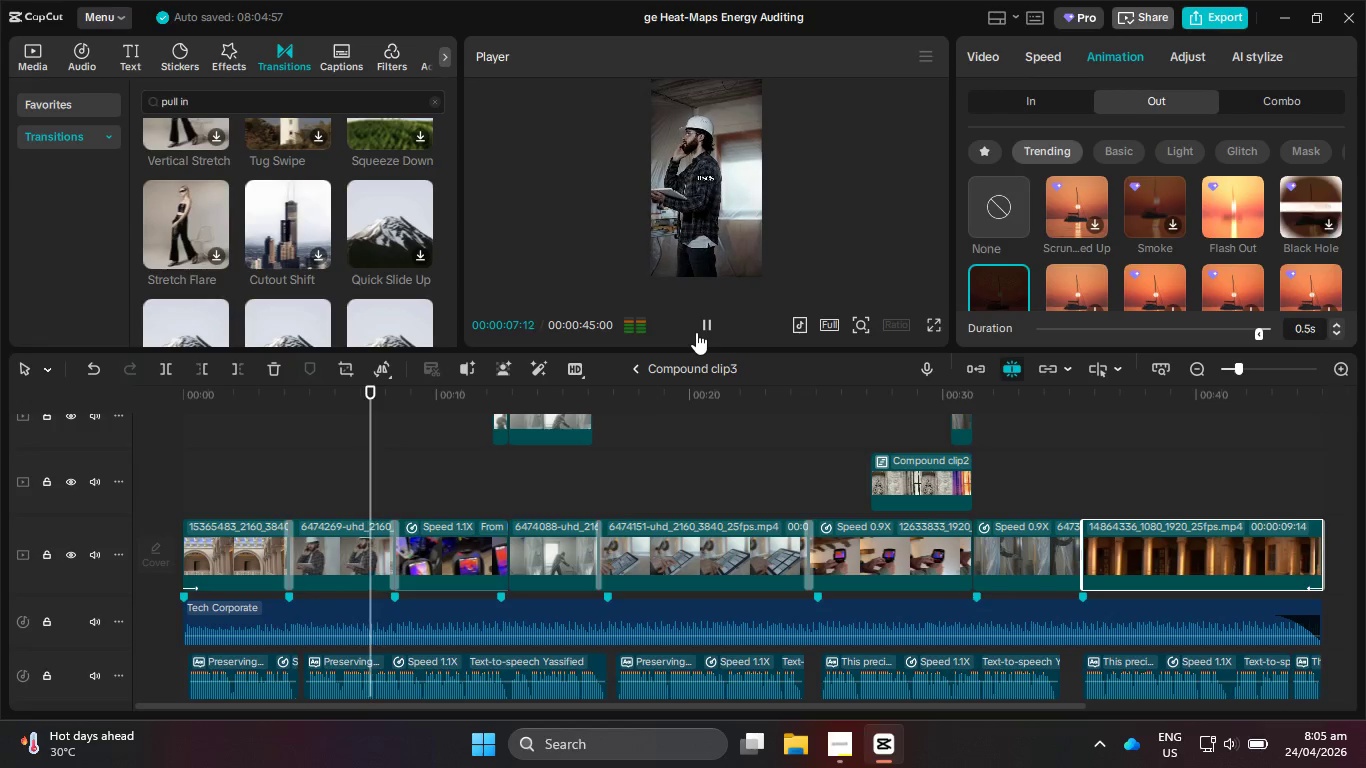 
wait(12.66)
 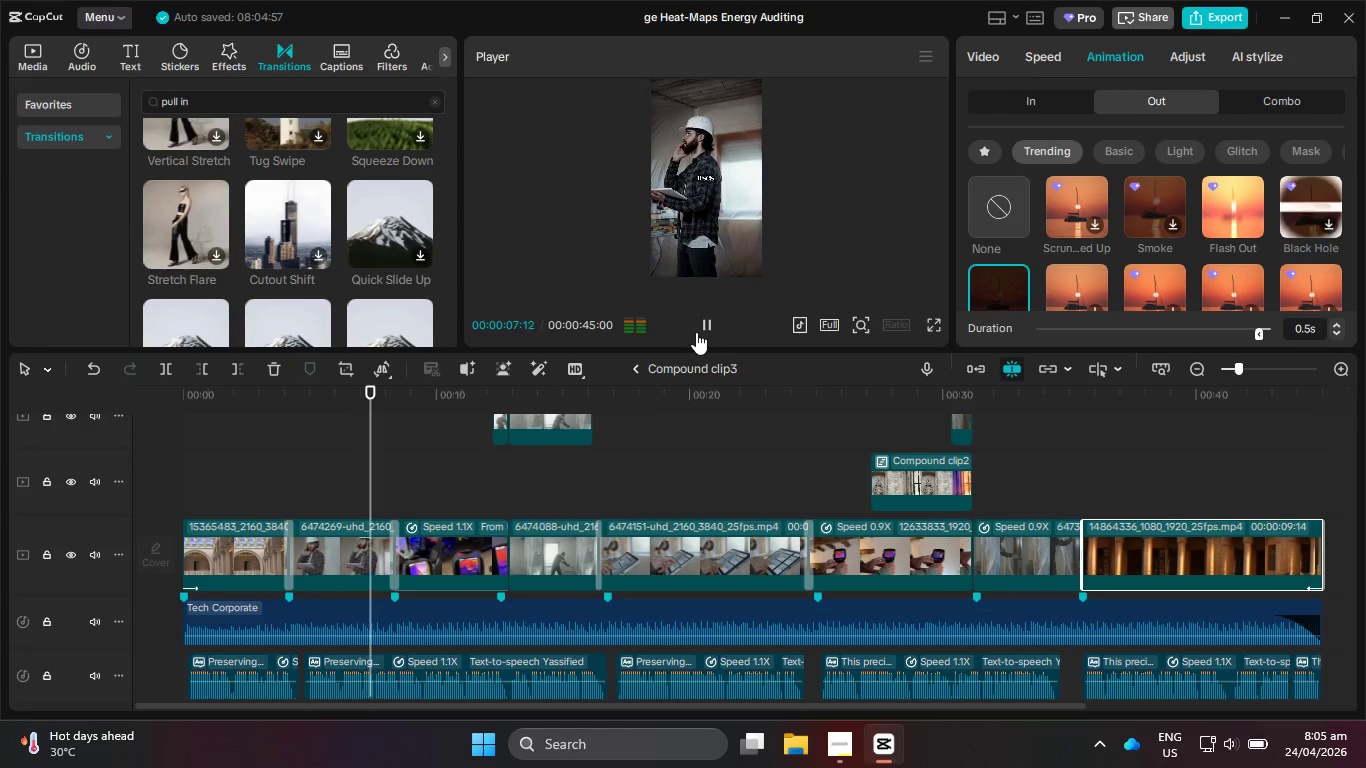 
left_click([704, 326])
 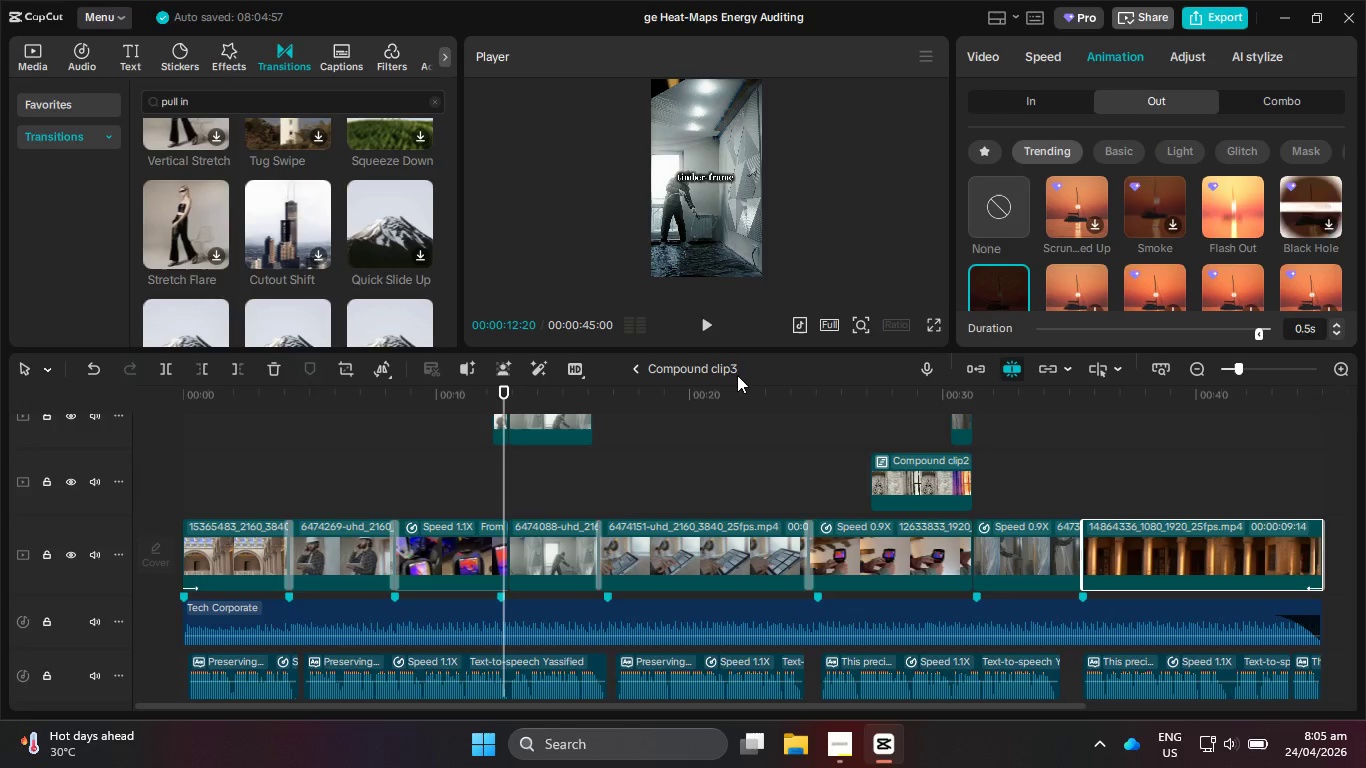 
wait(30.95)
 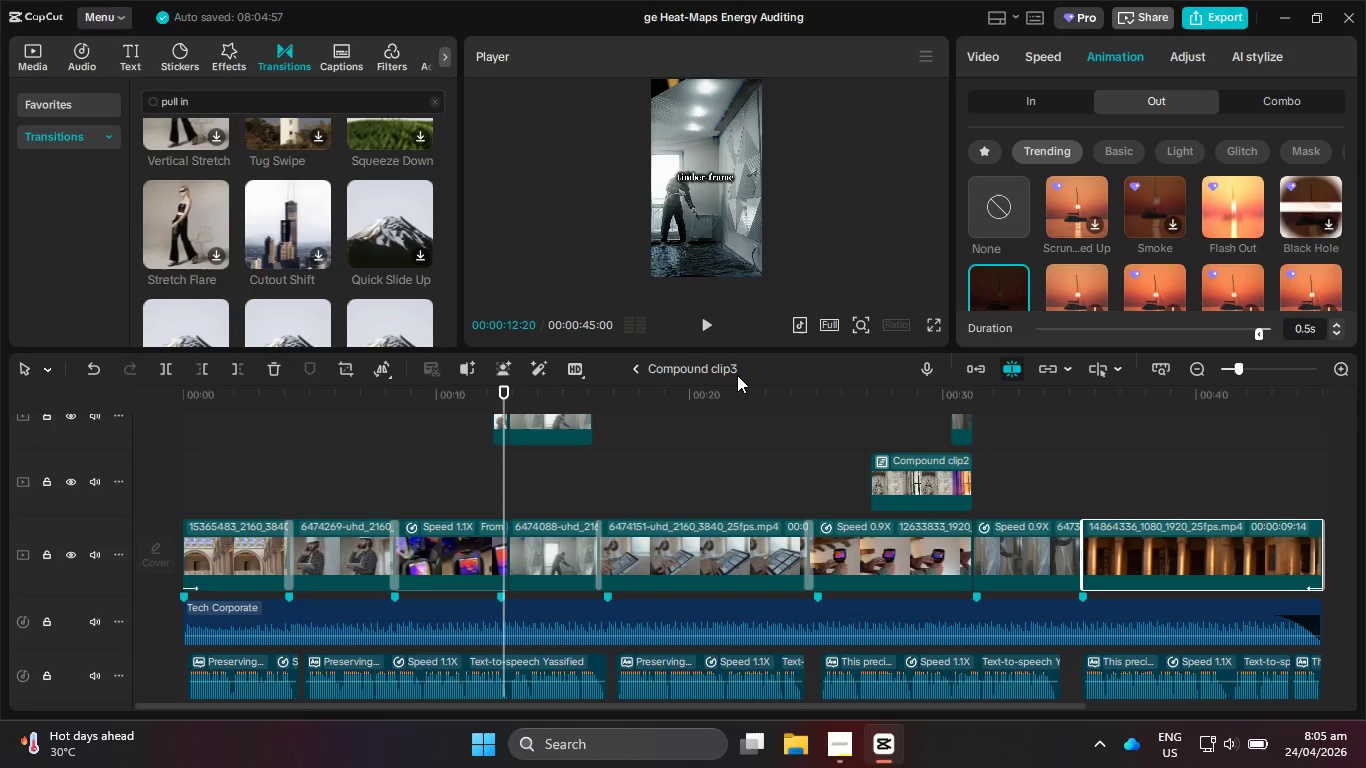 
double_click([715, 328])
 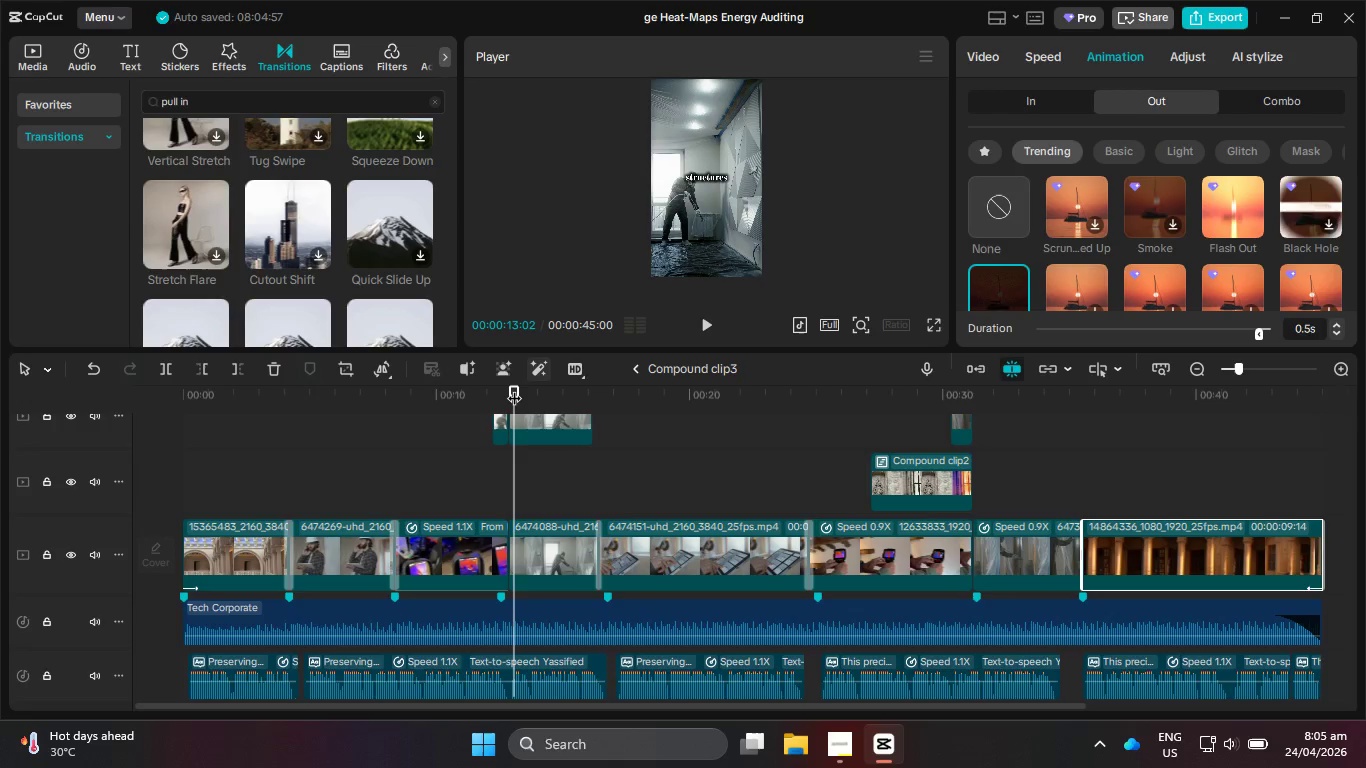 
left_click_drag(start_coordinate=[513, 393], to_coordinate=[563, 401])
 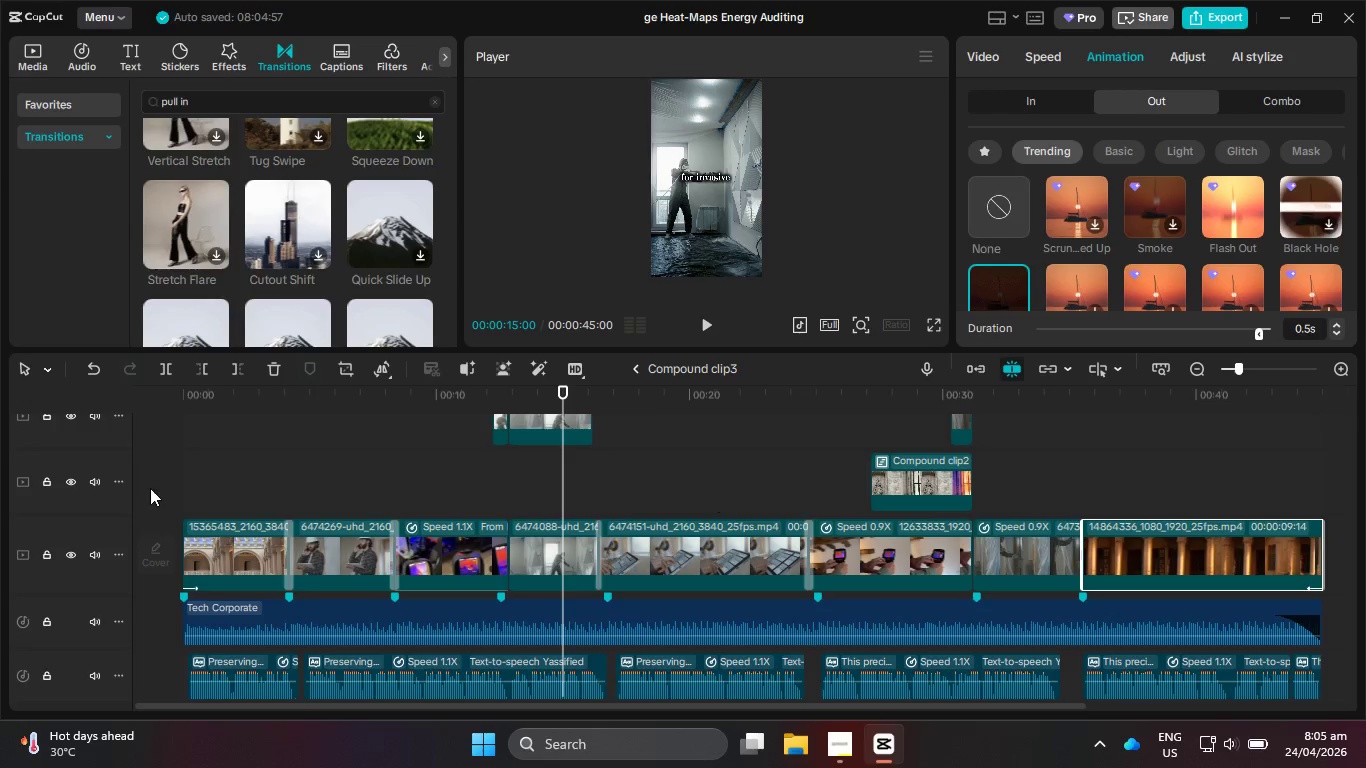 
left_click([114, 480])
 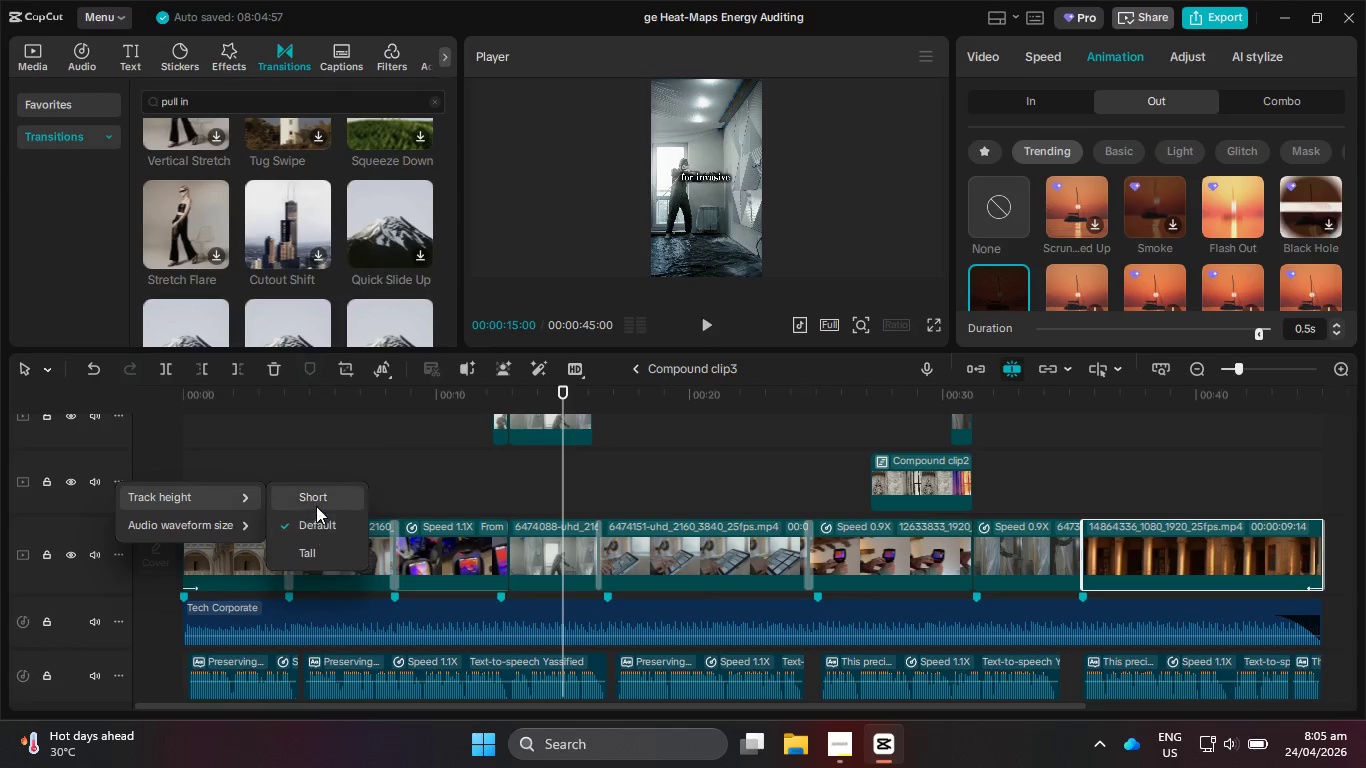 
left_click([316, 504])
 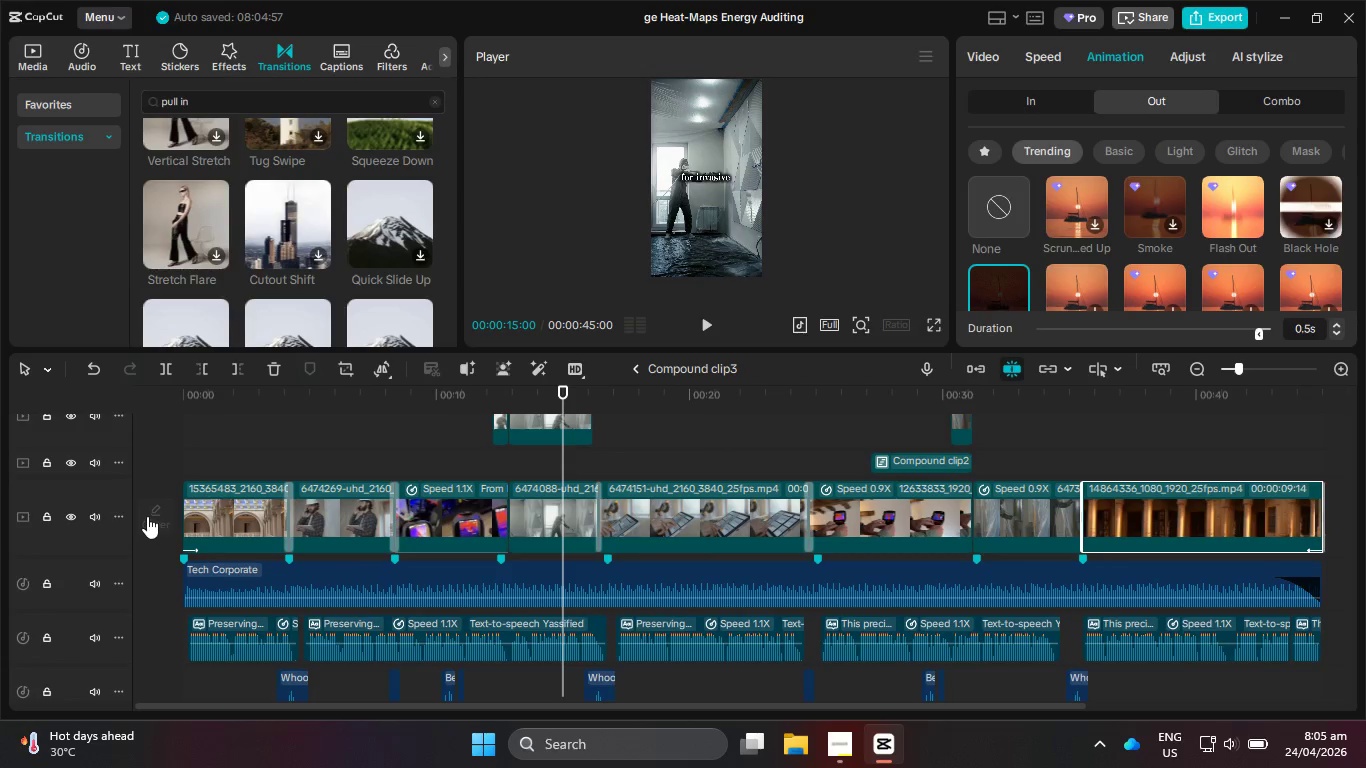 
scroll: coordinate [375, 535], scroll_direction: down, amount: 2.0
 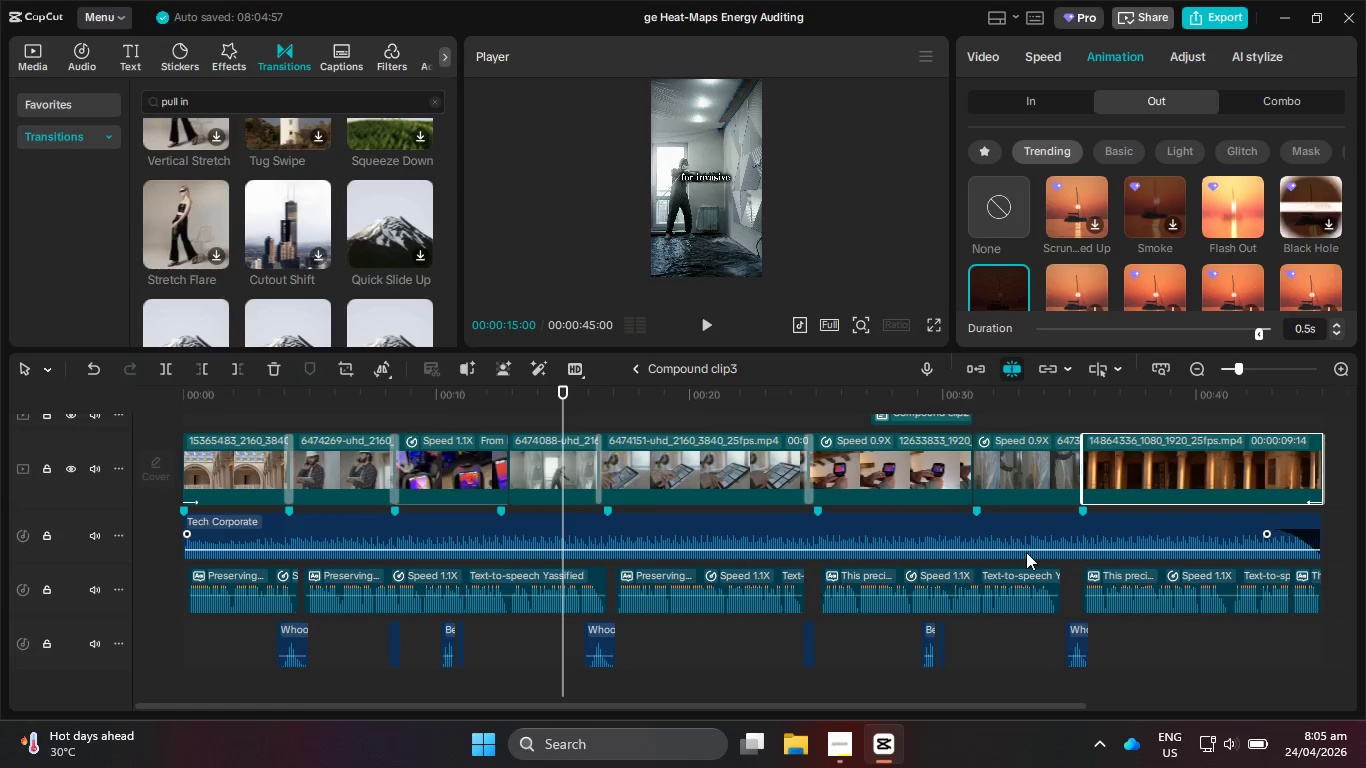 
scroll: coordinate [1026, 552], scroll_direction: up, amount: 1.0
 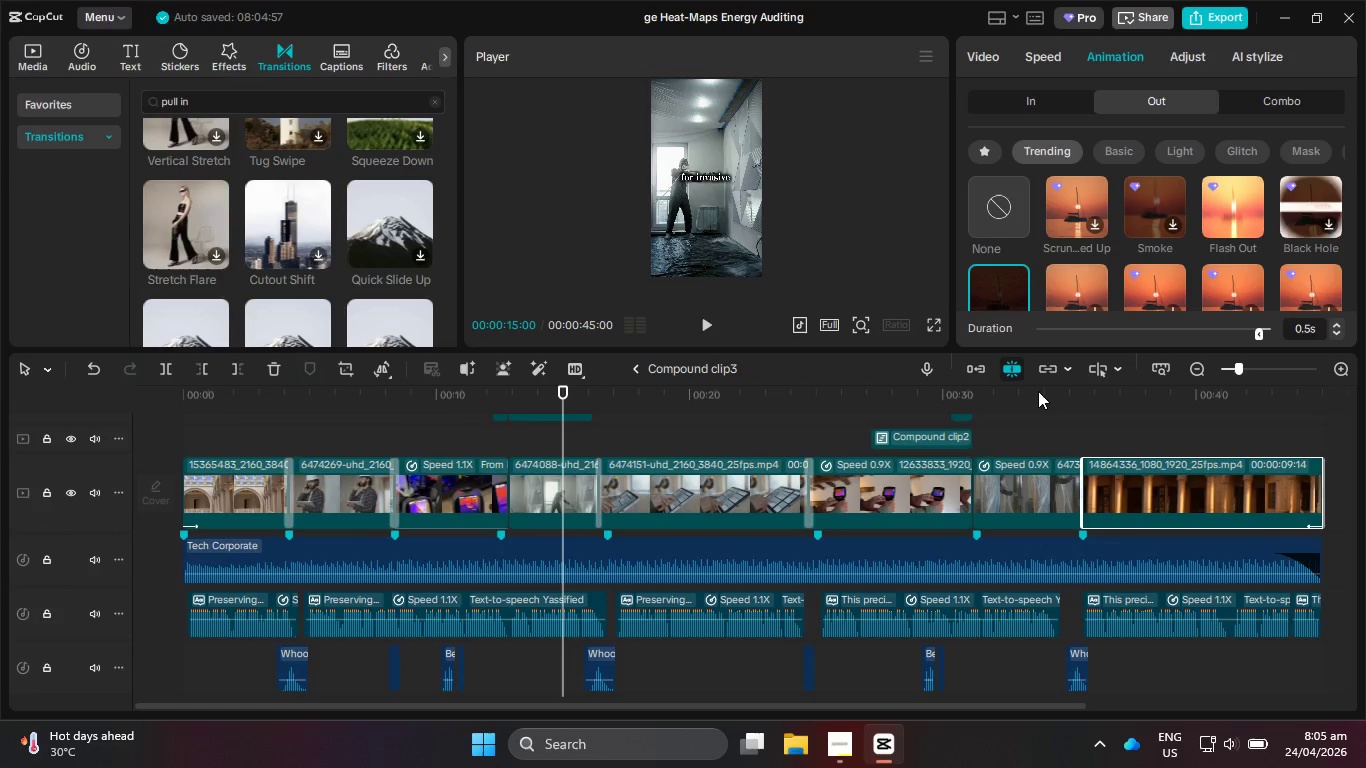 
key(PrintScreen)
 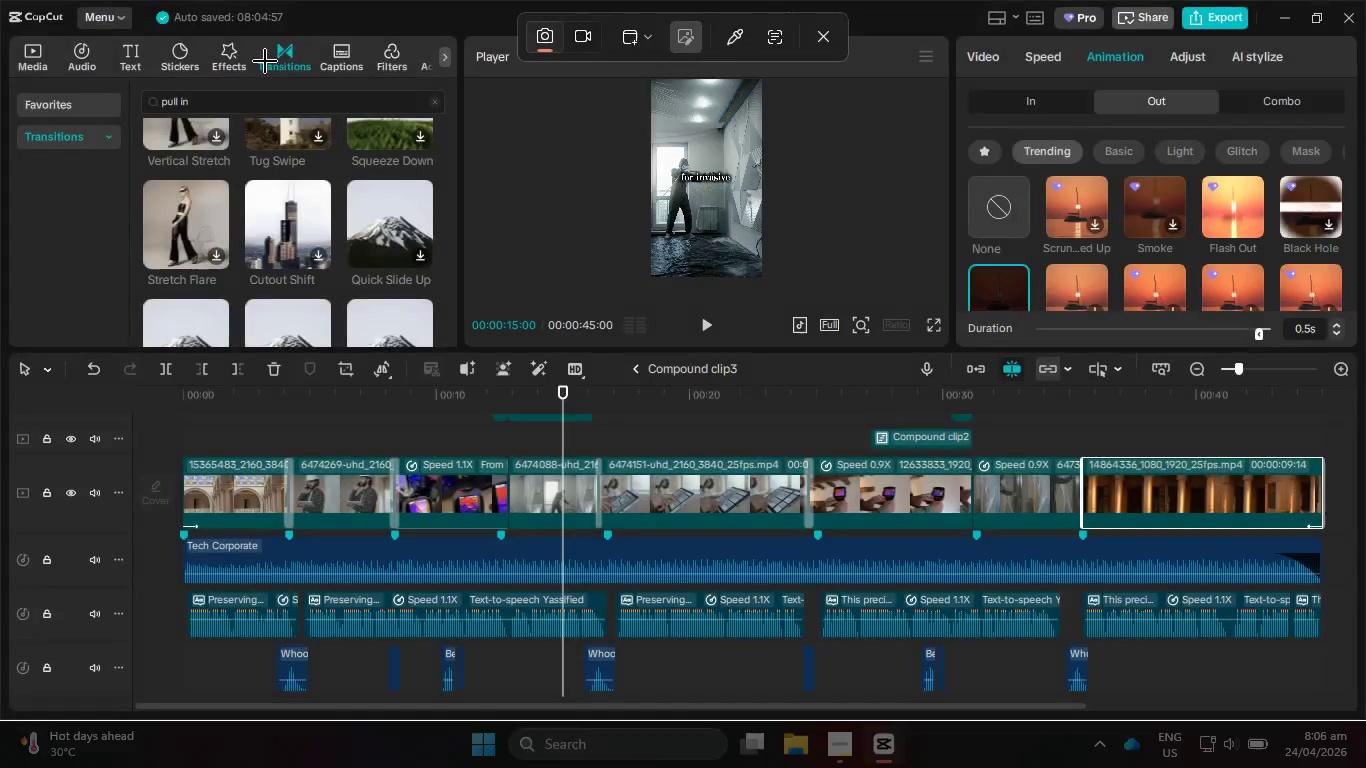 
left_click_drag(start_coordinate=[0, 0], to_coordinate=[613, 285])
 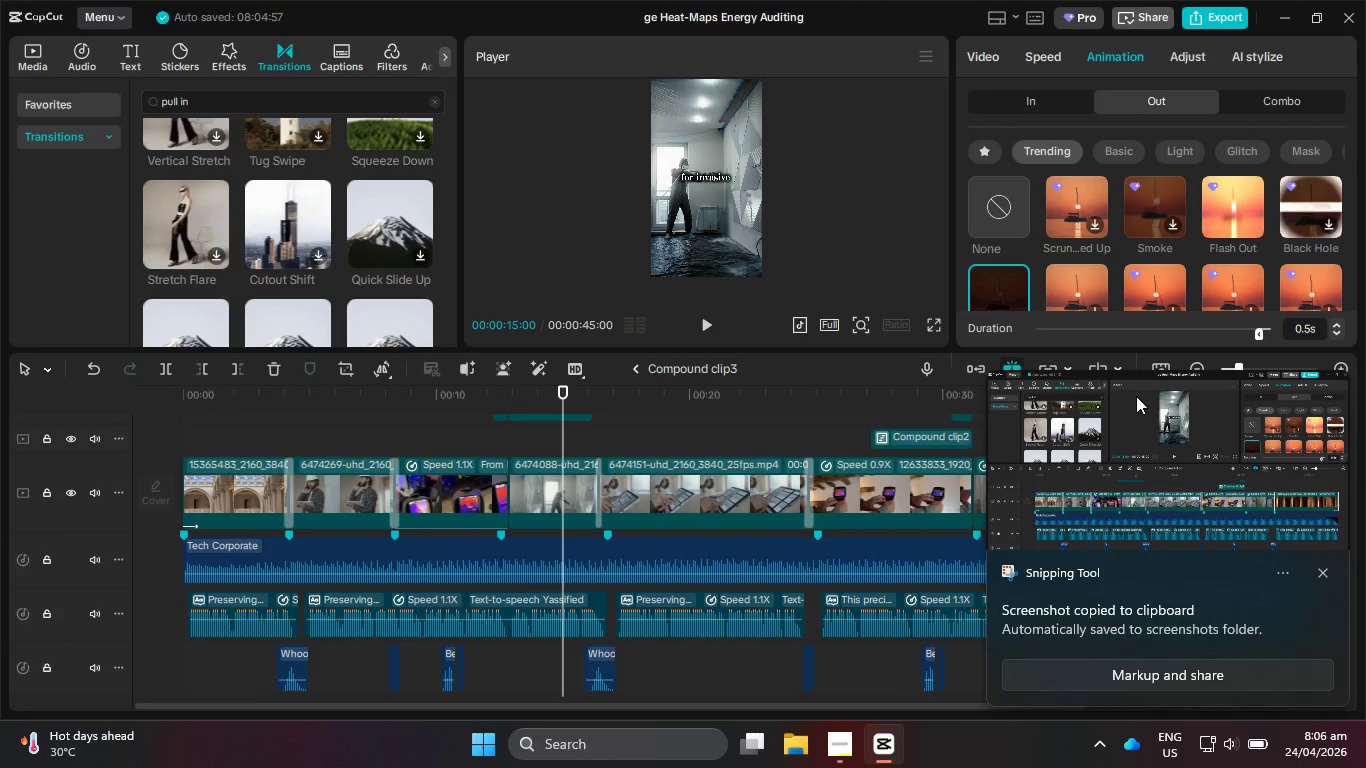 
left_click([1180, 499])
 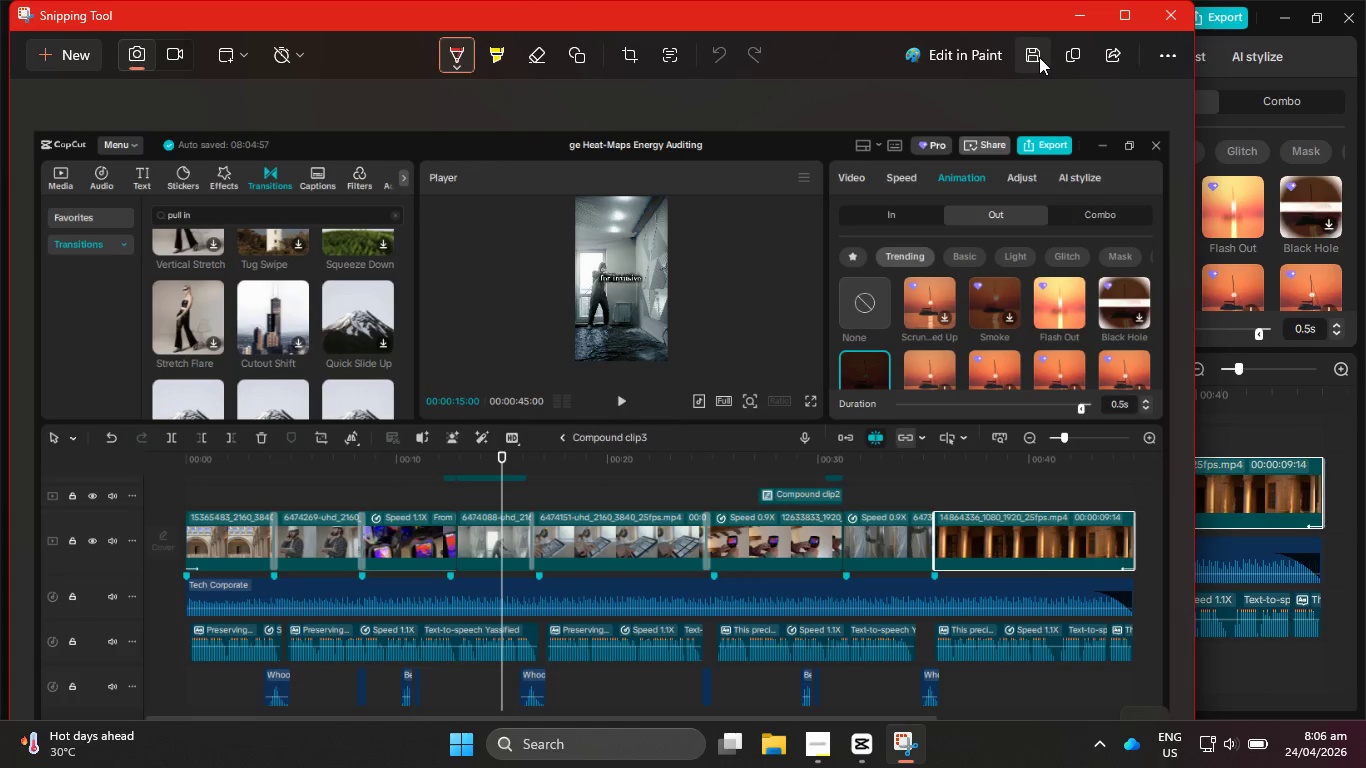 
left_click([1039, 57])
 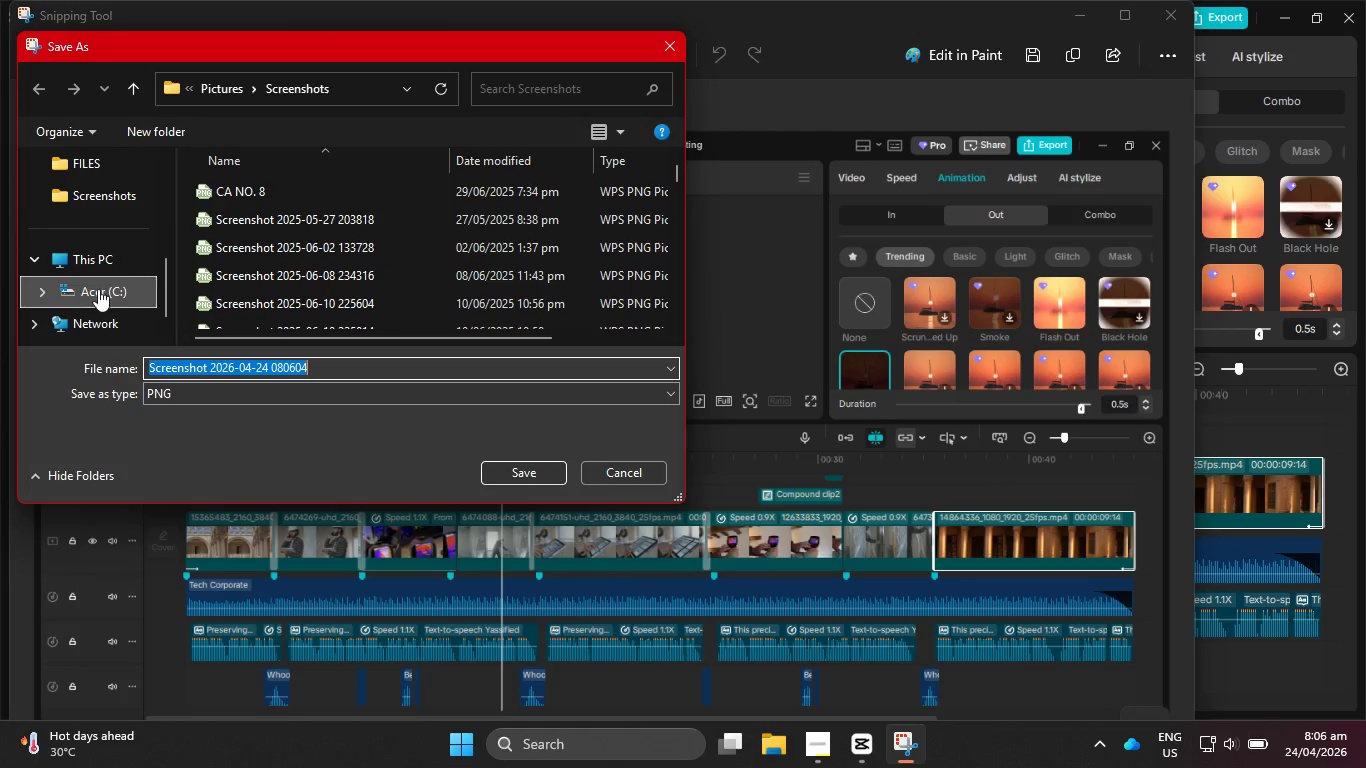 
scroll: coordinate [103, 248], scroll_direction: up, amount: 3.0
 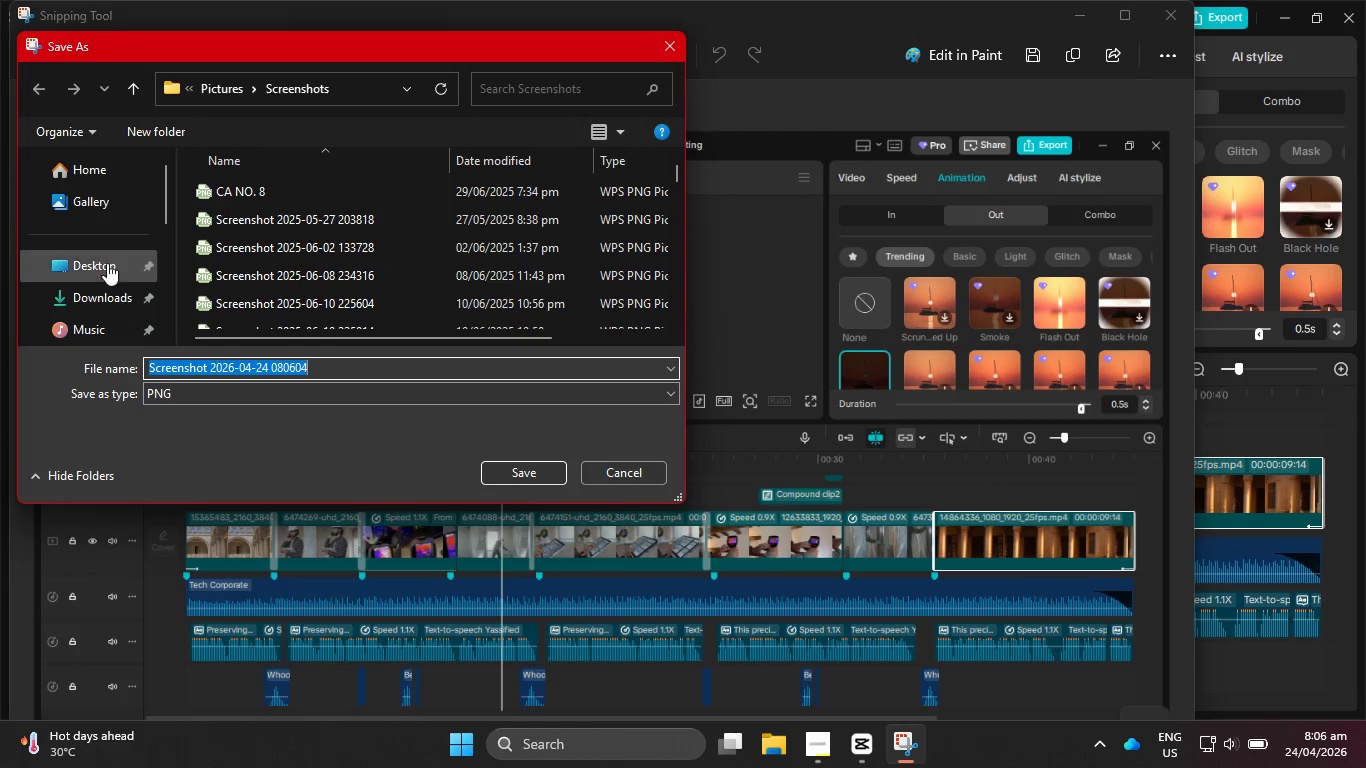 
left_click([107, 263])
 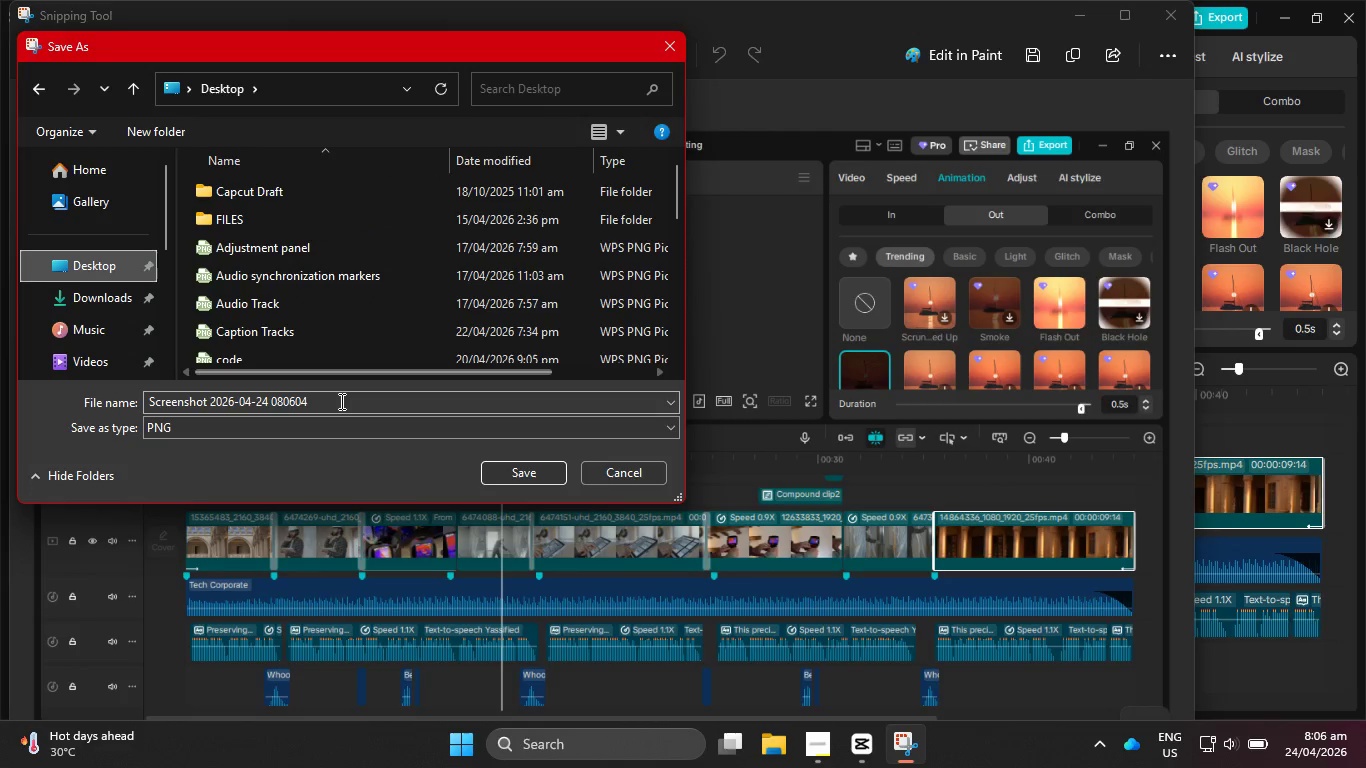 
left_click_drag(start_coordinate=[340, 401], to_coordinate=[140, 401])
 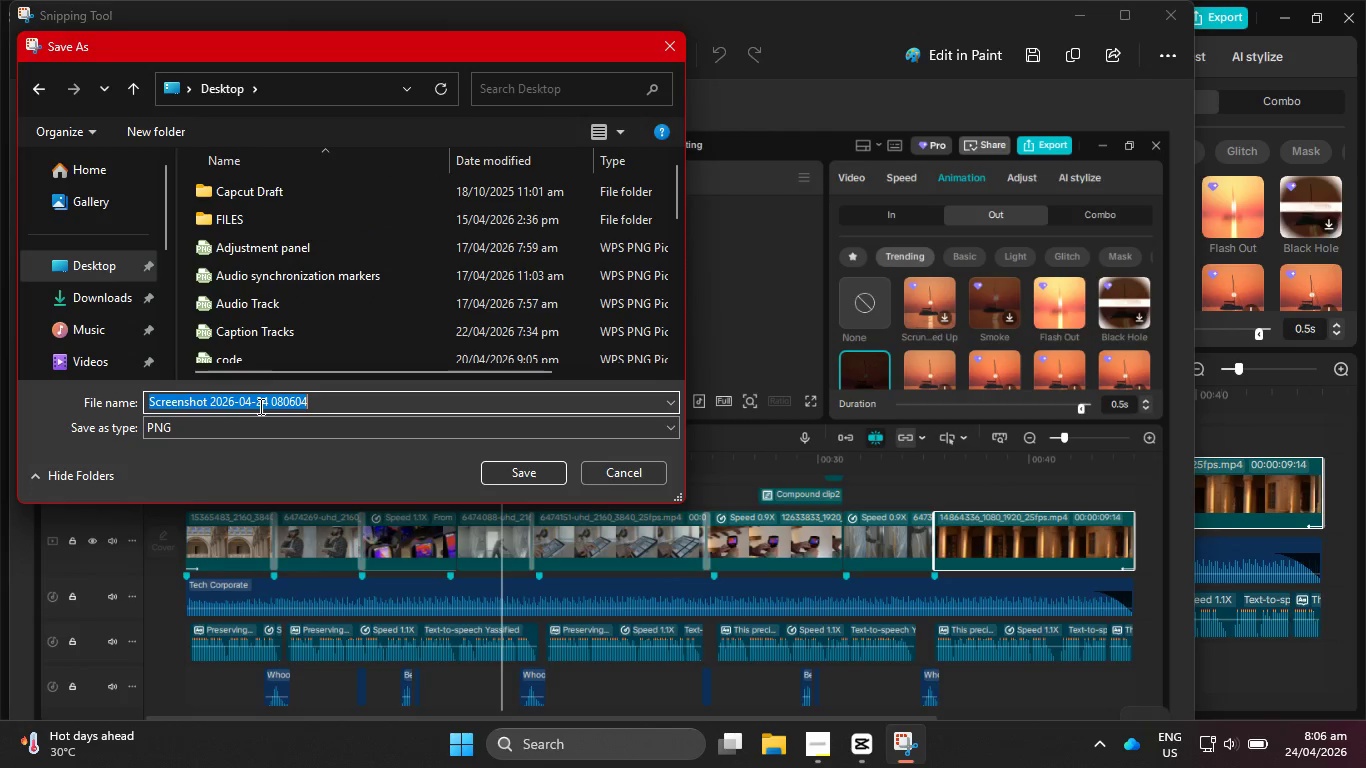 
type(Auf)
key(Backspace)
type(dio T)
key(Backspace)
key(Backspace)
type(_Tracks)
 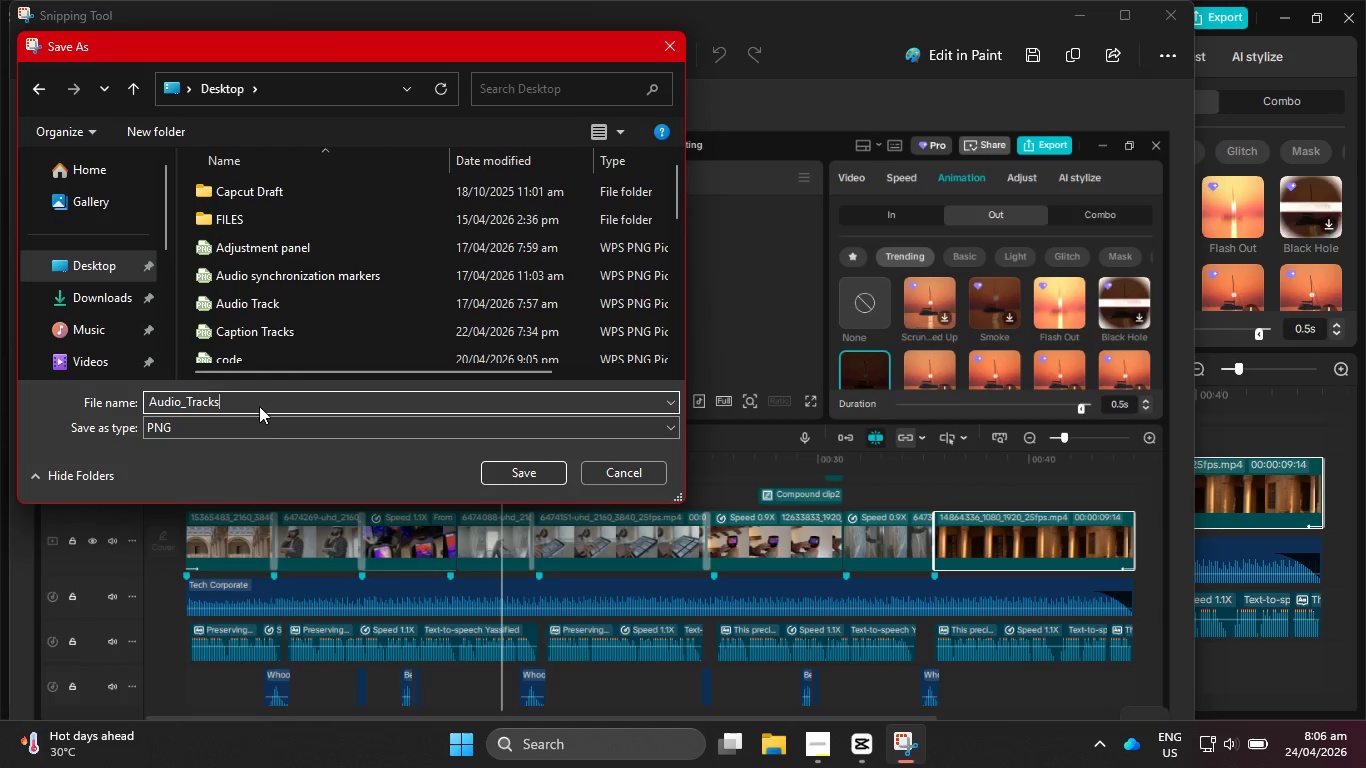 
left_click([546, 474])
 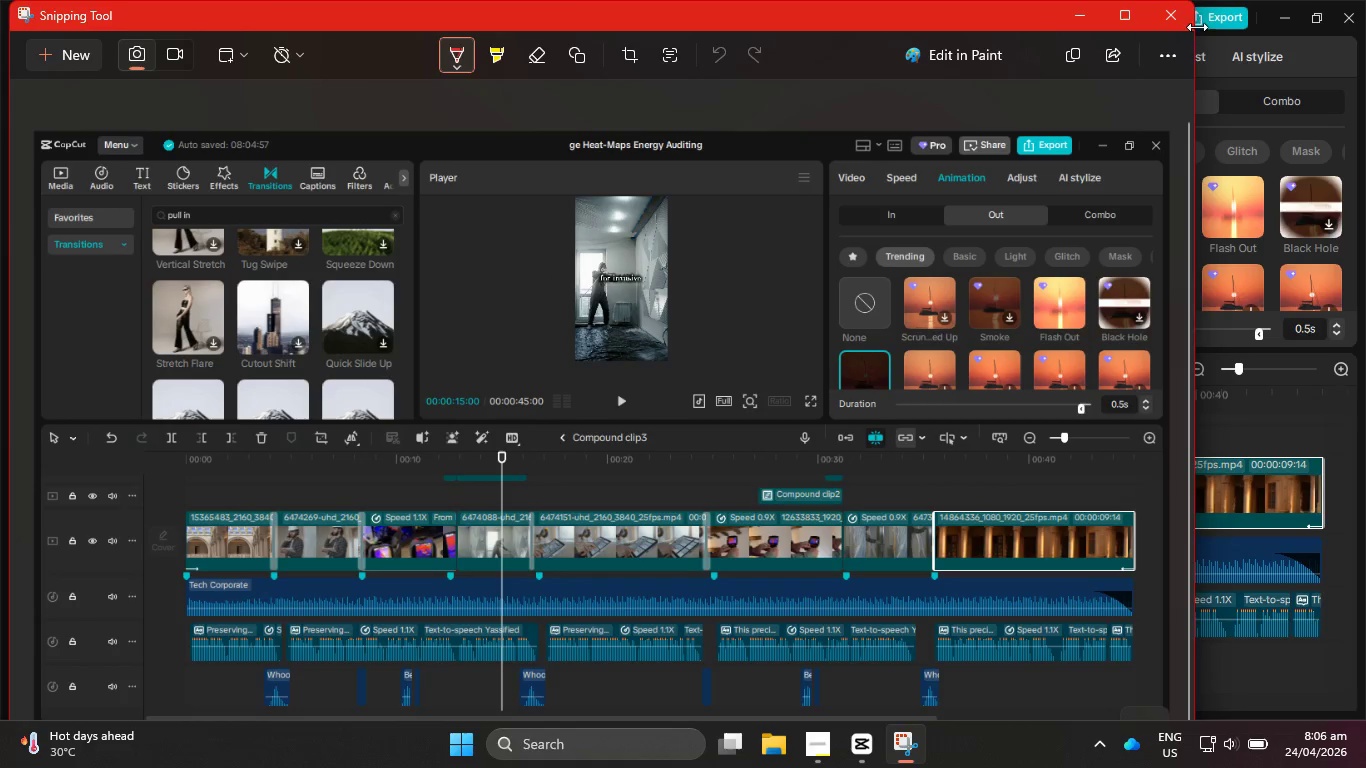 
left_click([1172, 18])
 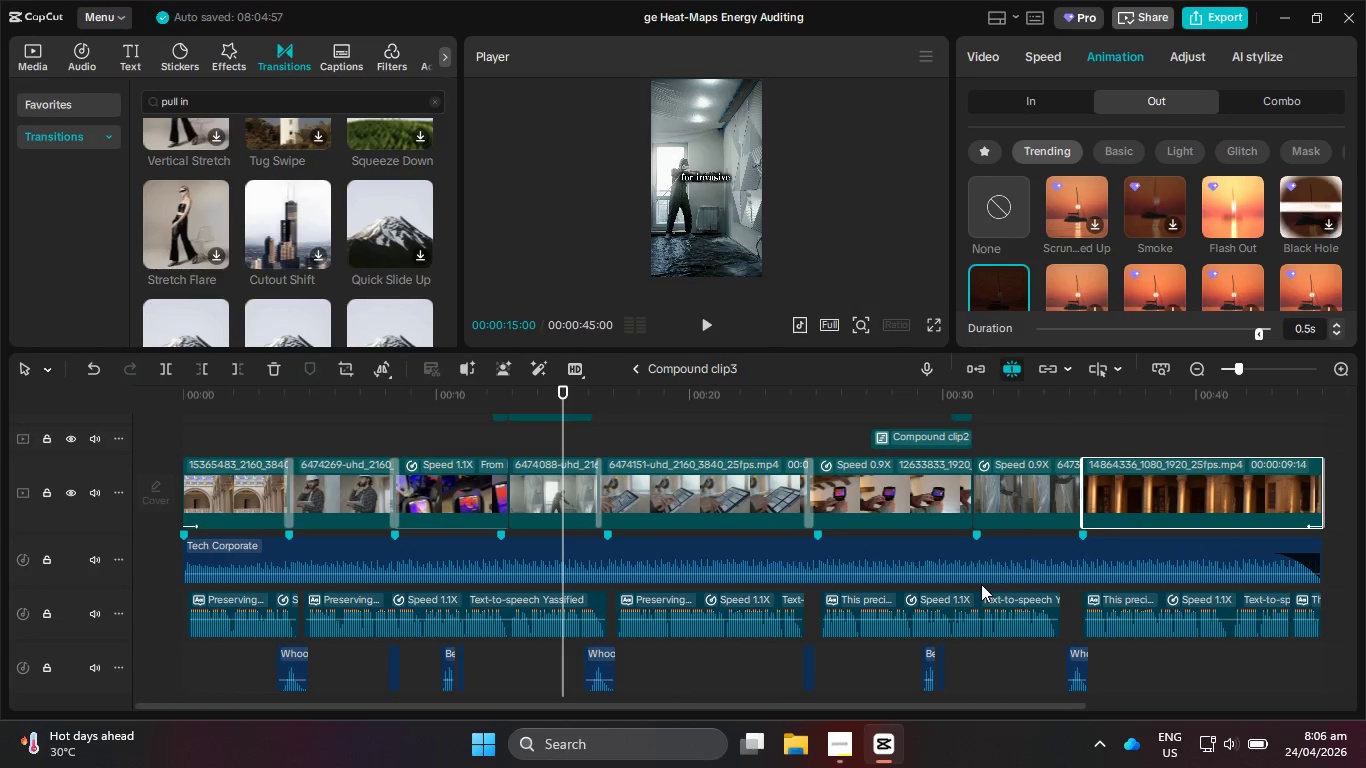 
scroll: coordinate [975, 586], scroll_direction: up, amount: 11.0
 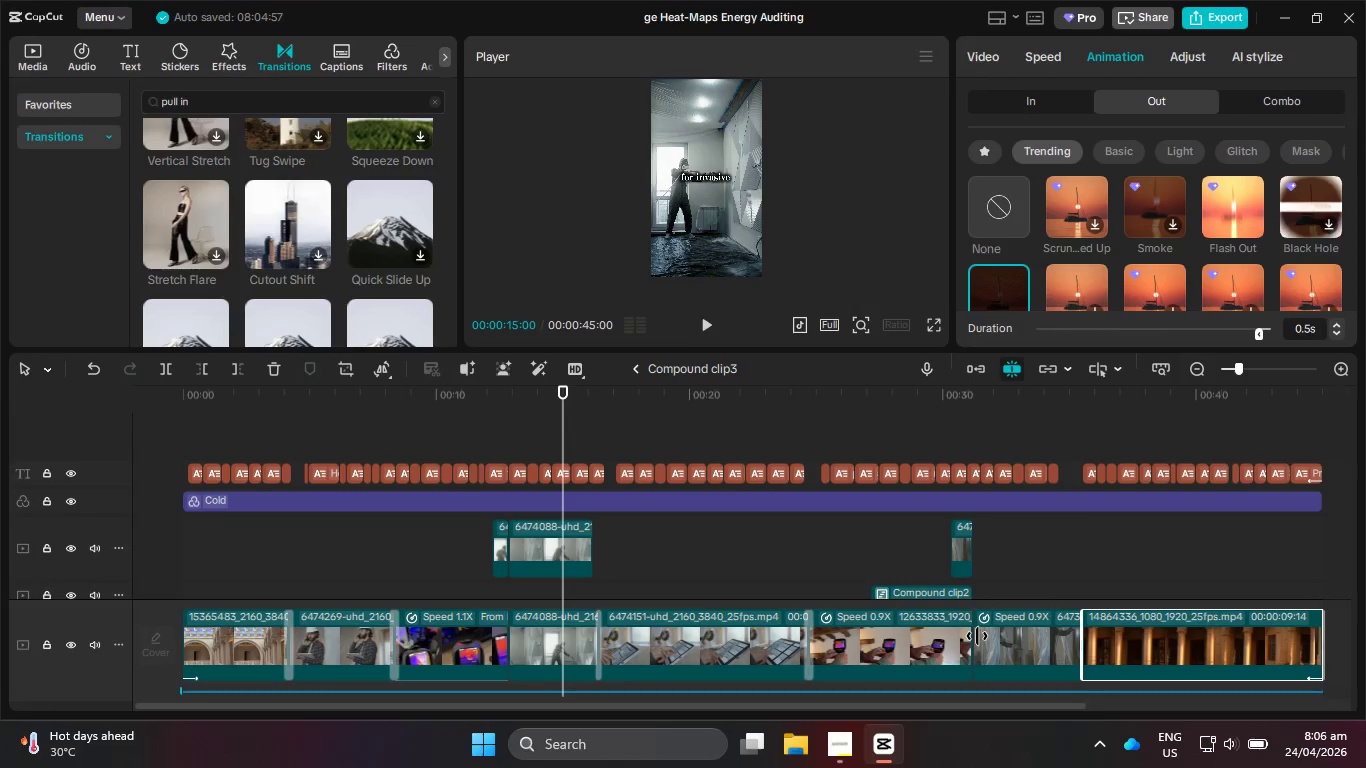 
scroll: coordinate [970, 579], scroll_direction: down, amount: 1.0
 